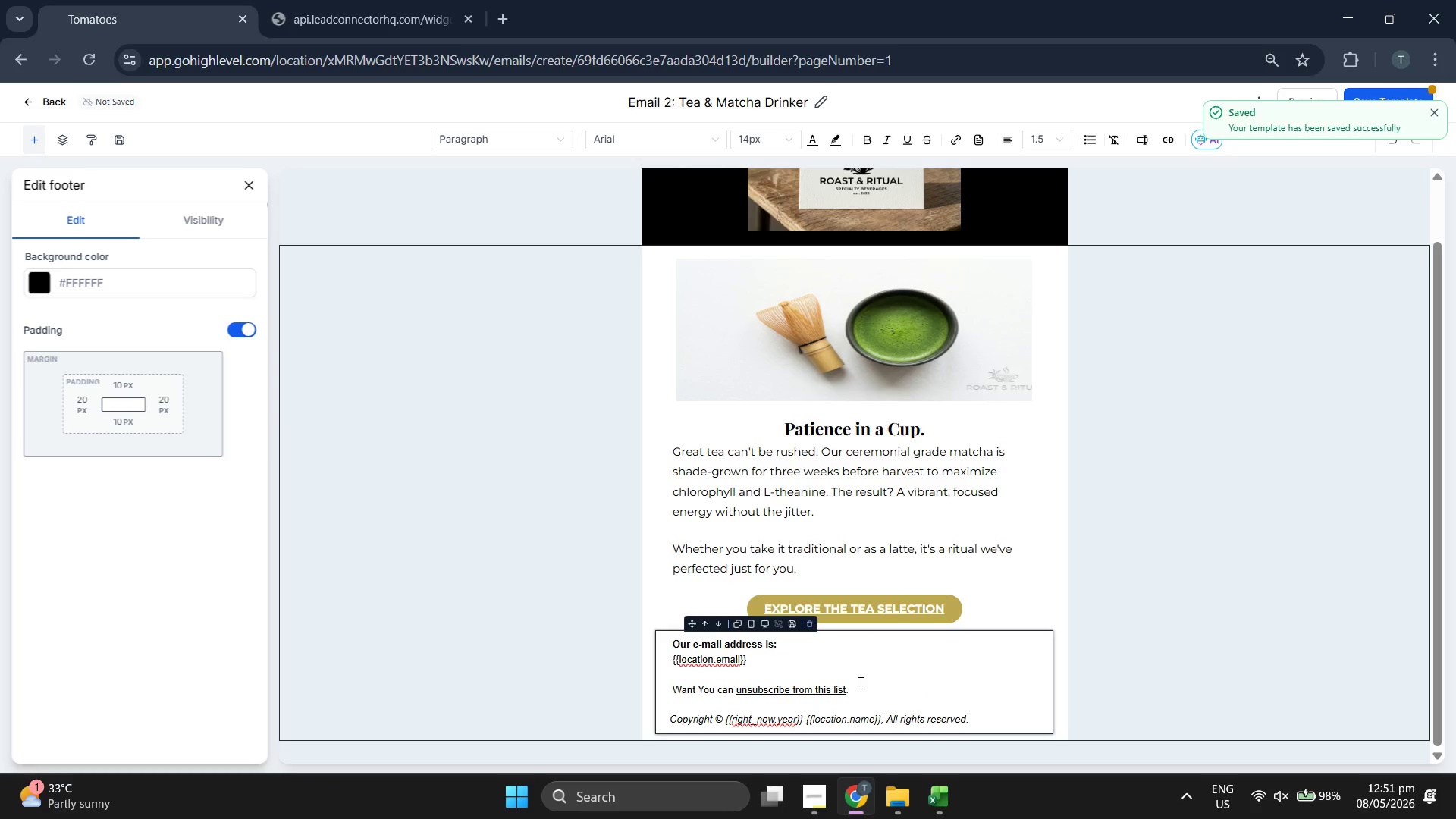 
key(Backspace)
 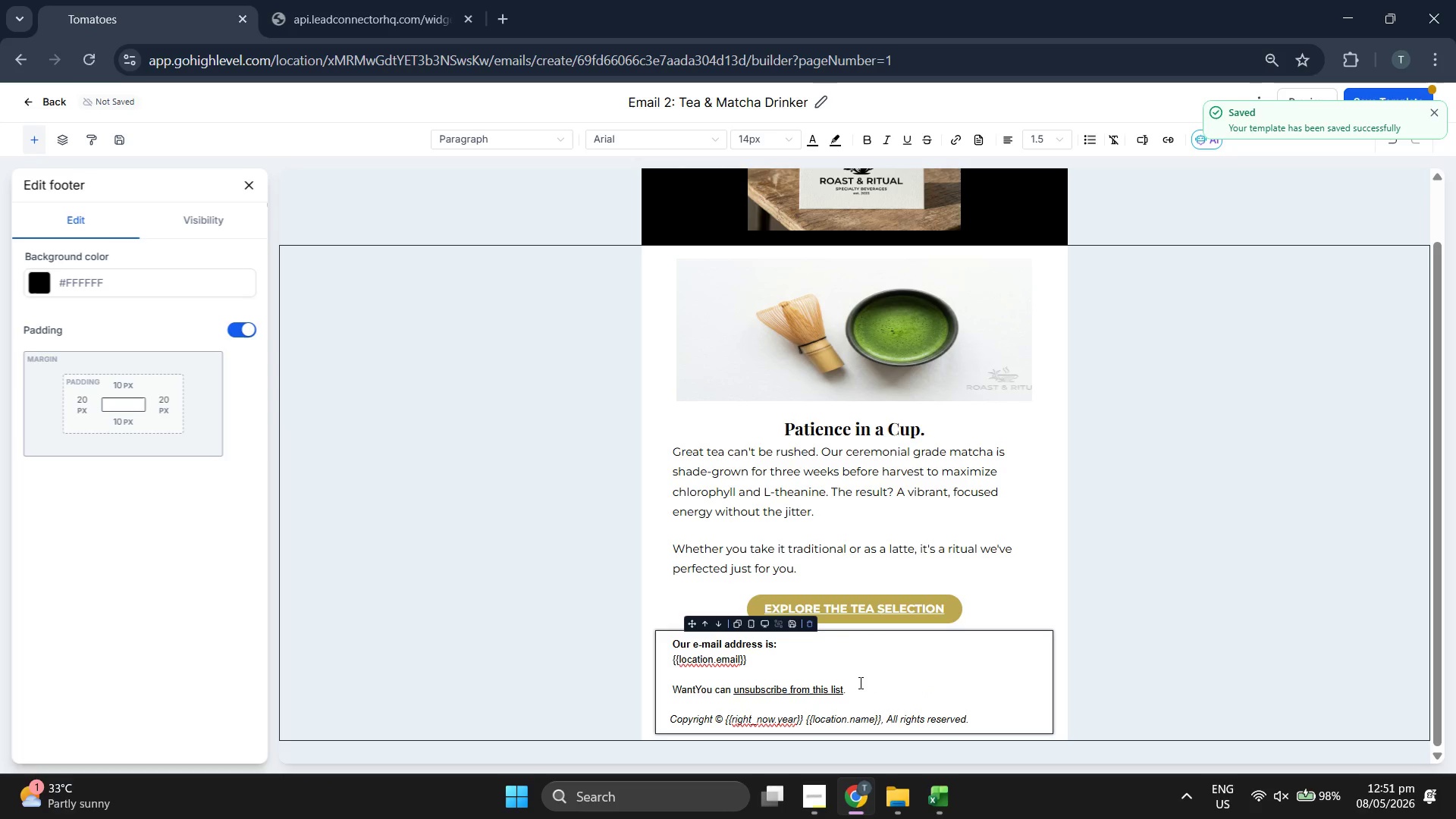 
key(Backspace)
 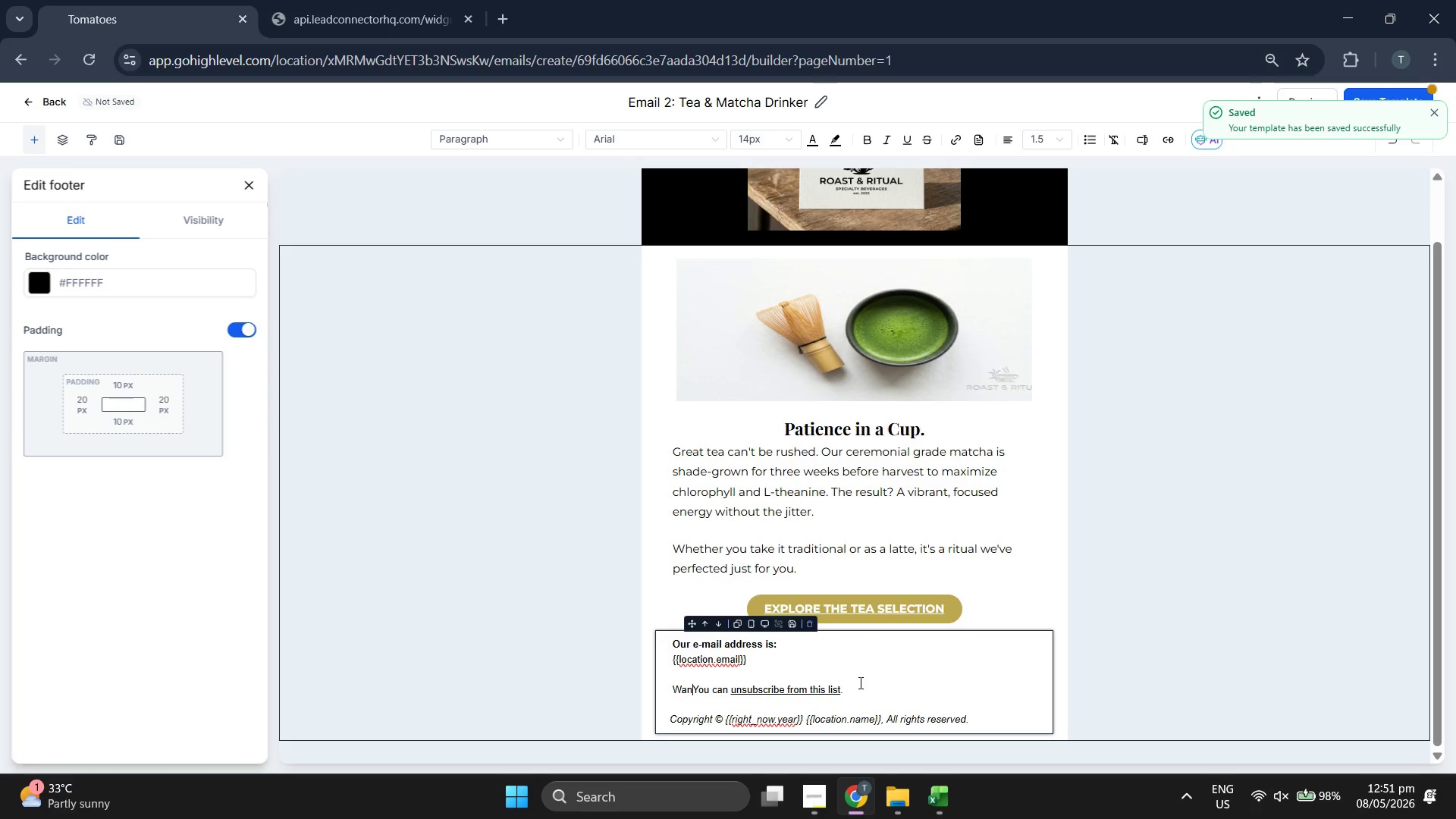 
key(Backspace)
 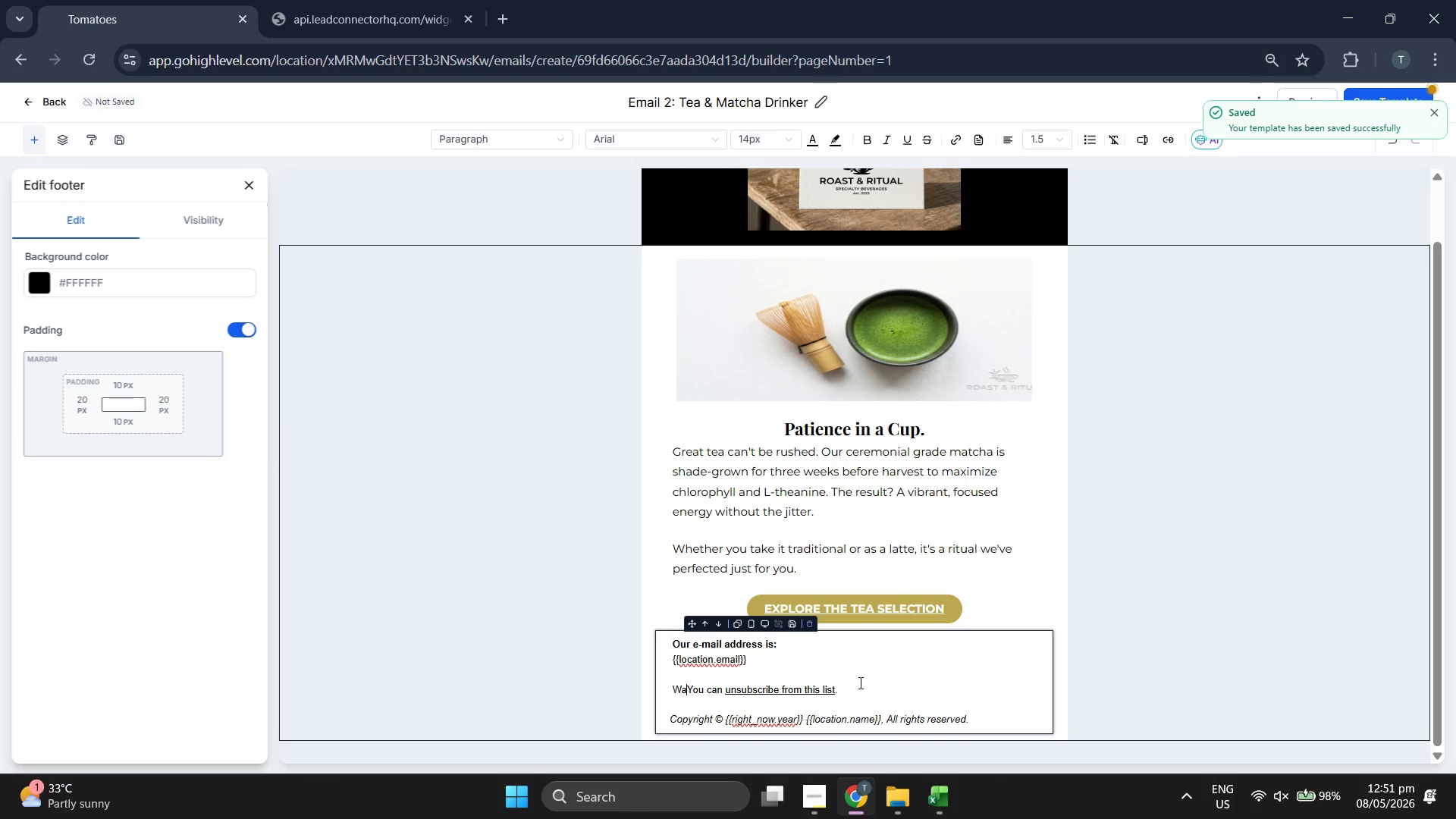 
key(Backspace)
 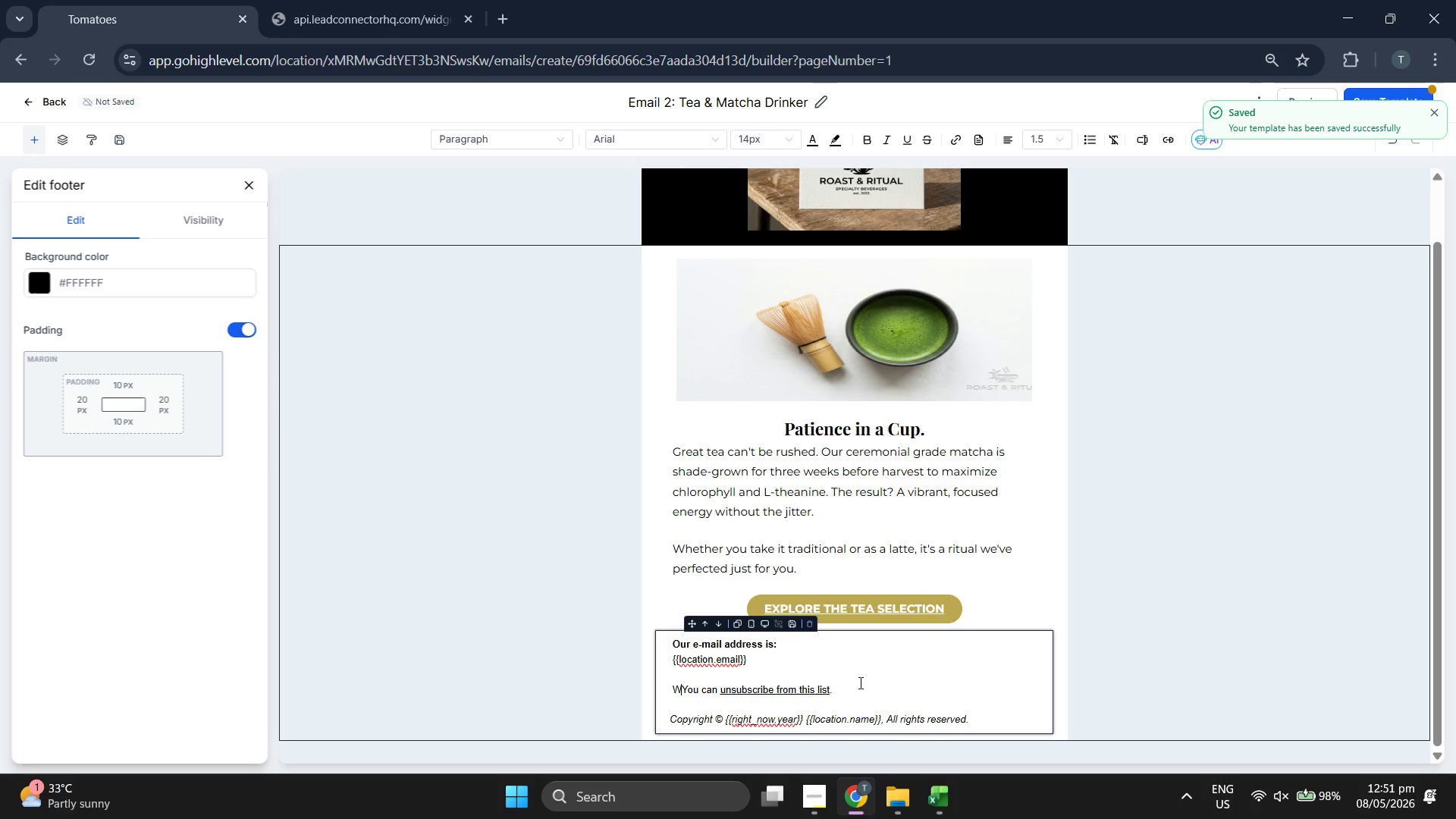 
key(Backspace)
 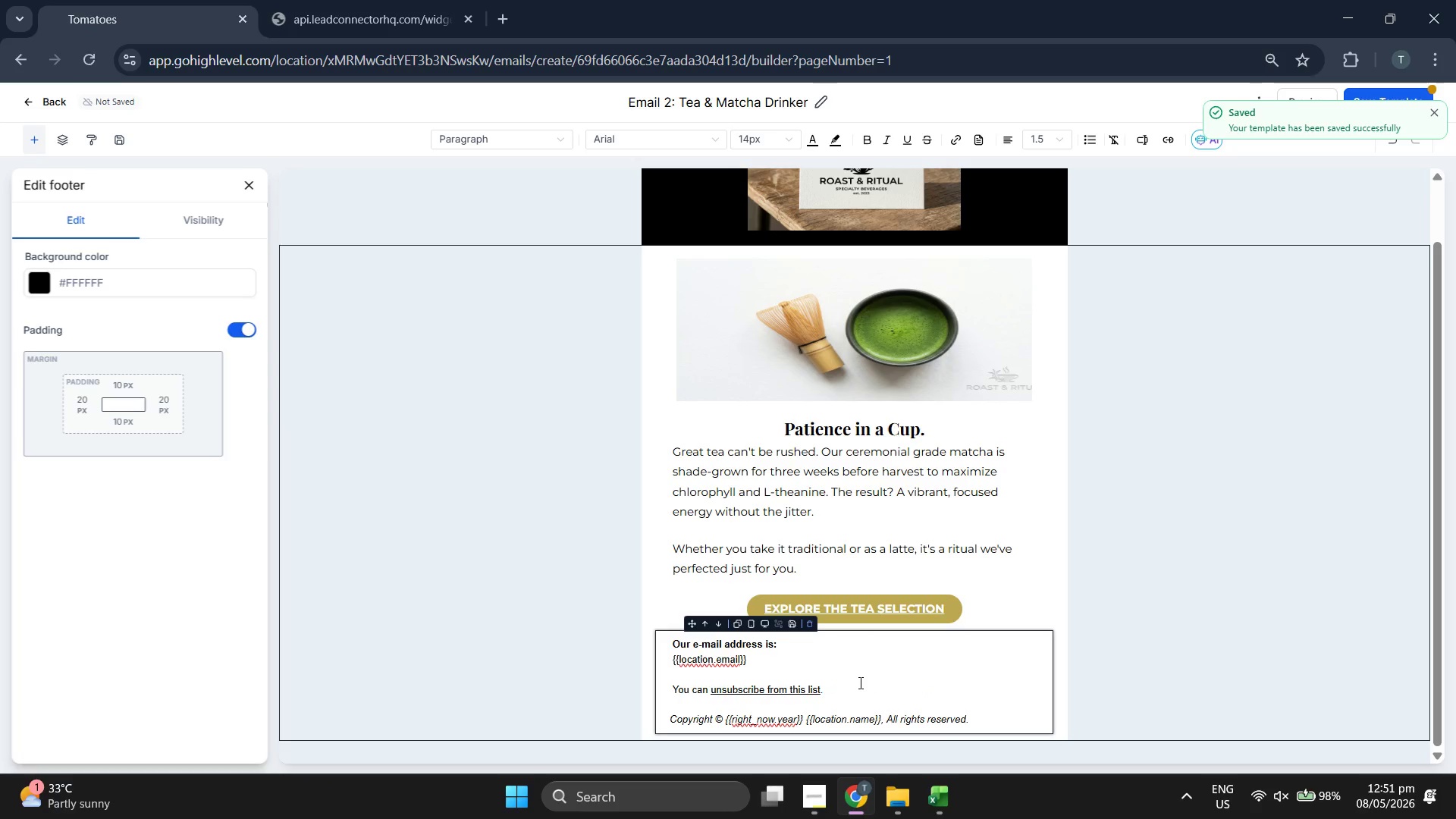 
key(Backspace)
 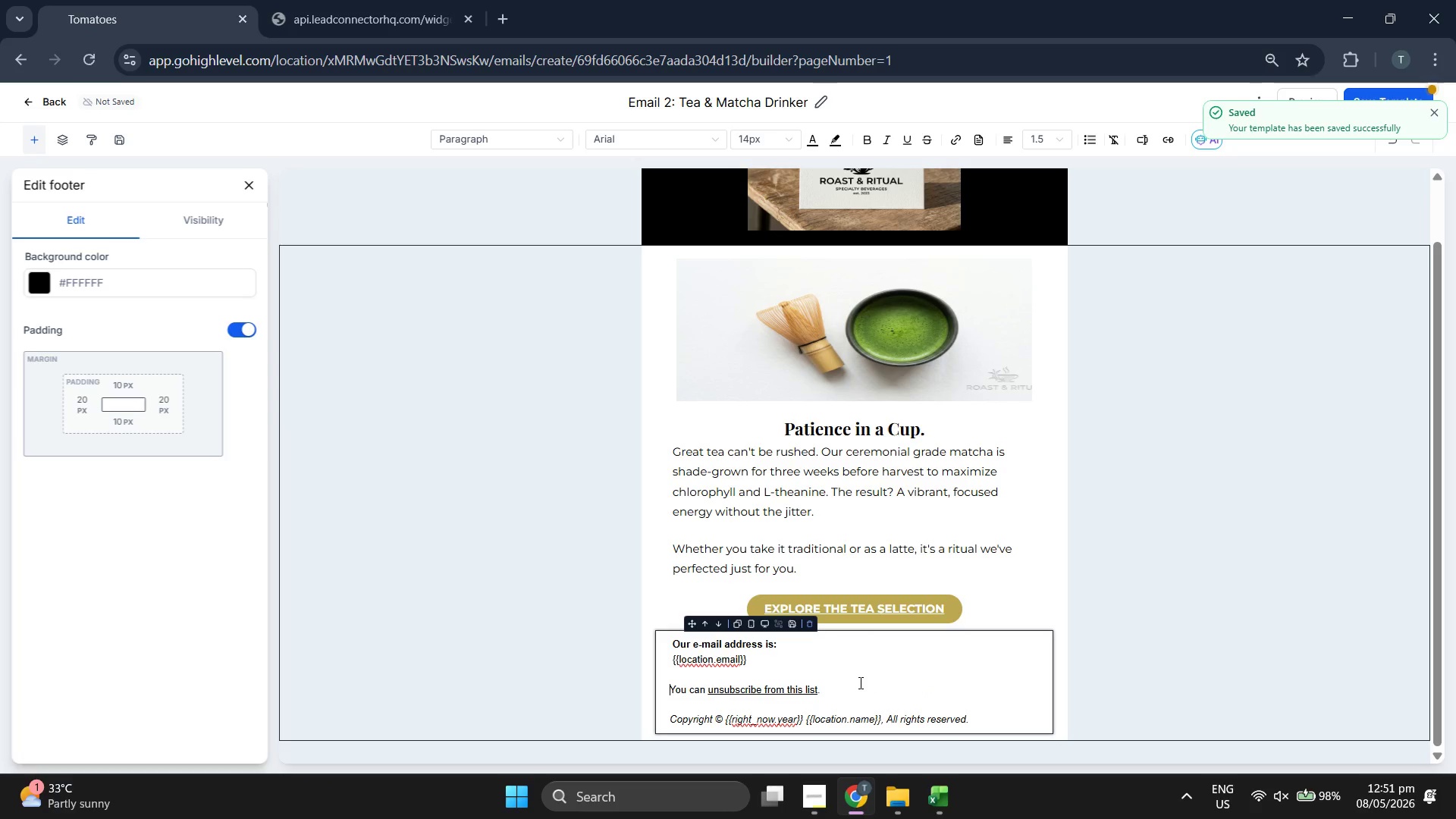 
key(Backspace)
 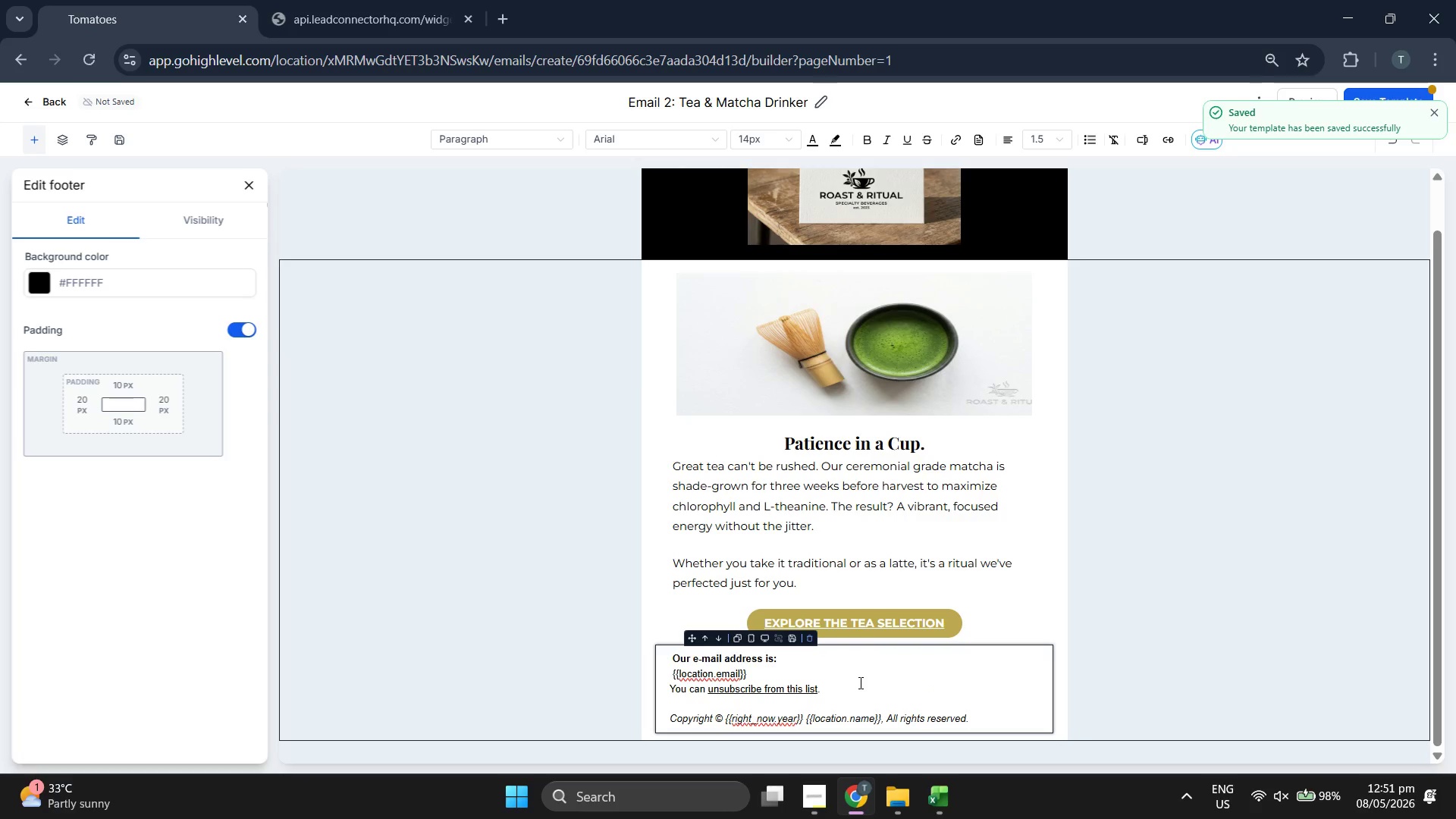 
key(Backspace)
 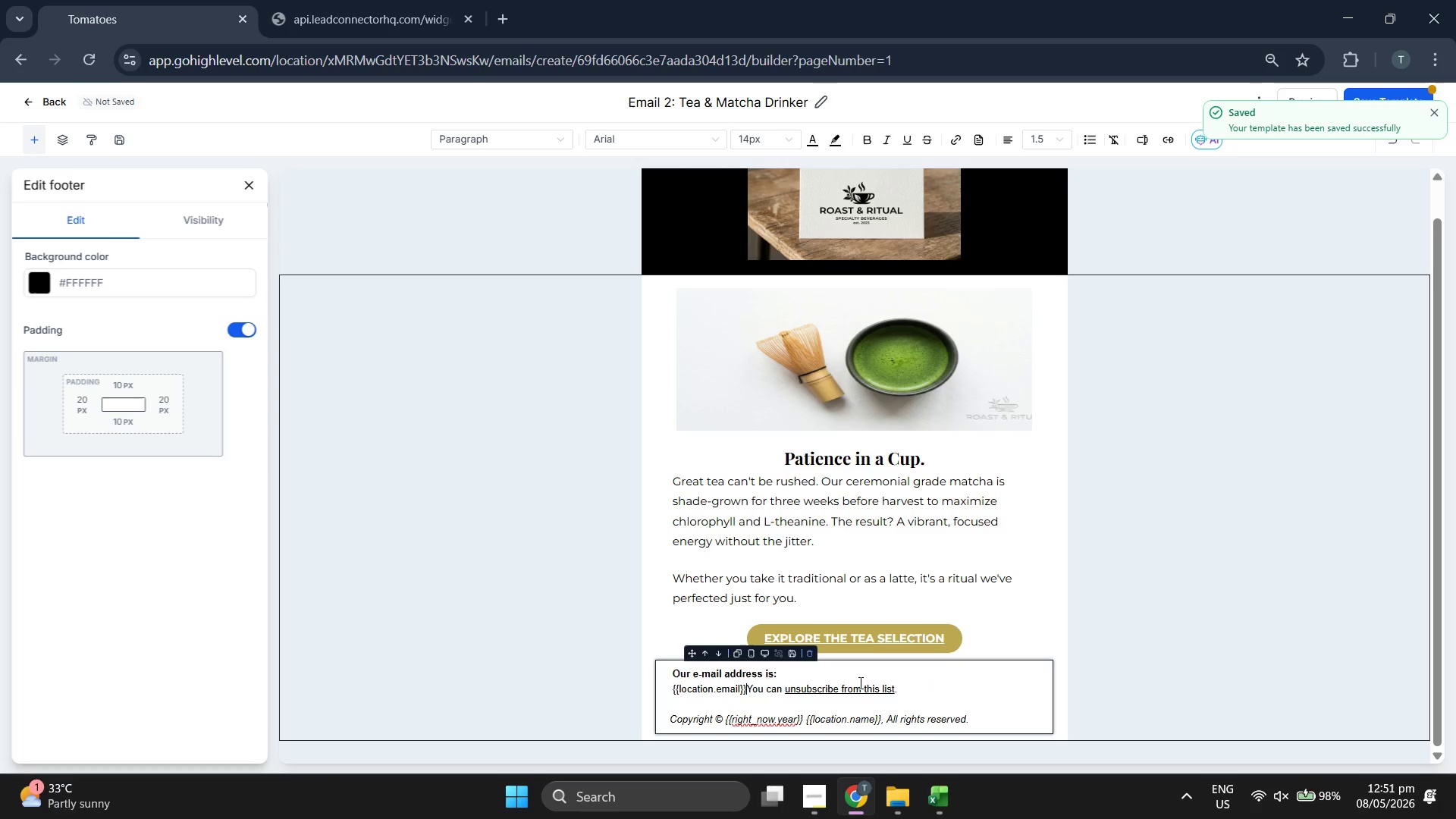 
key(Space)
 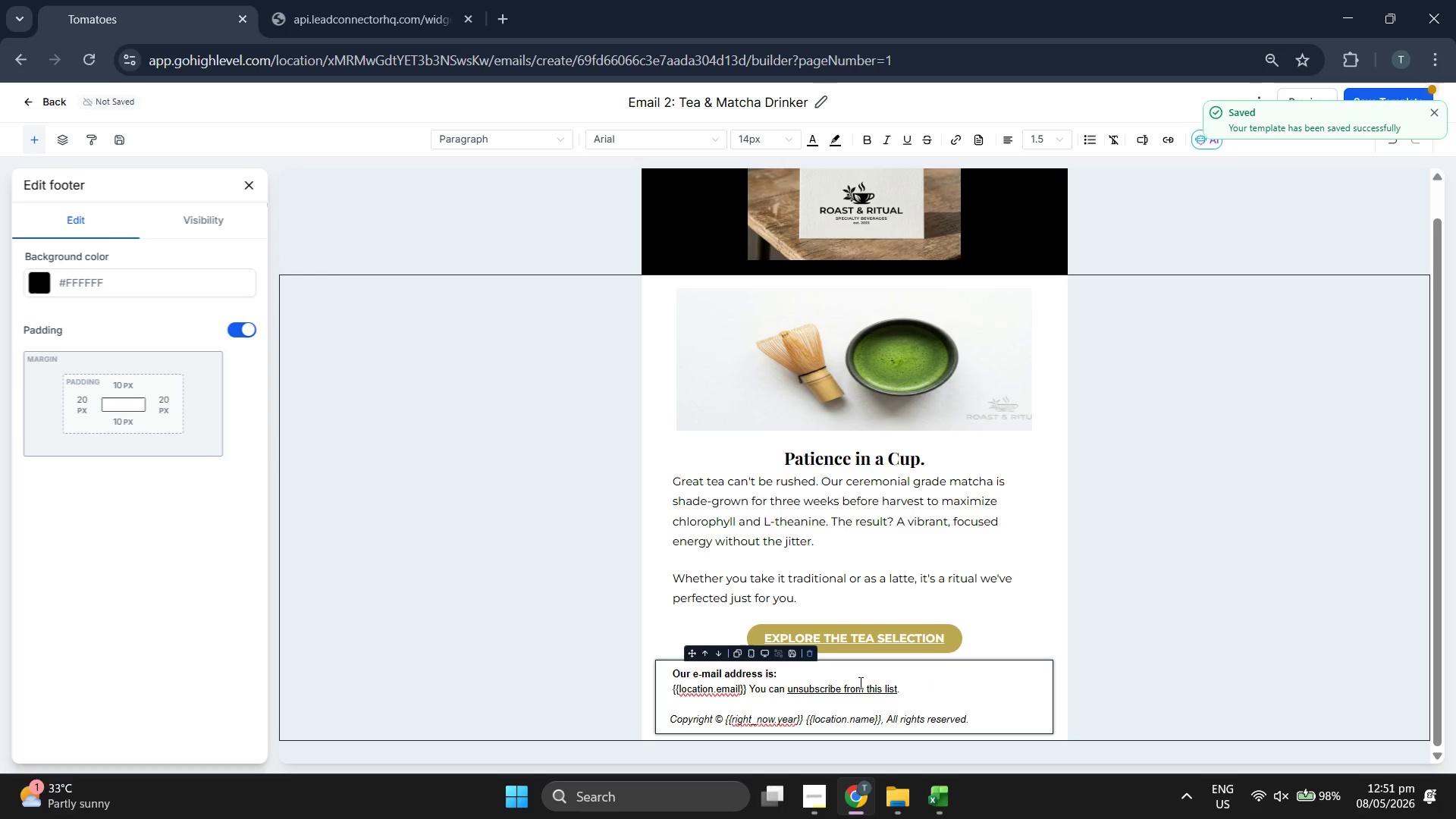 
key(Shift+7)
 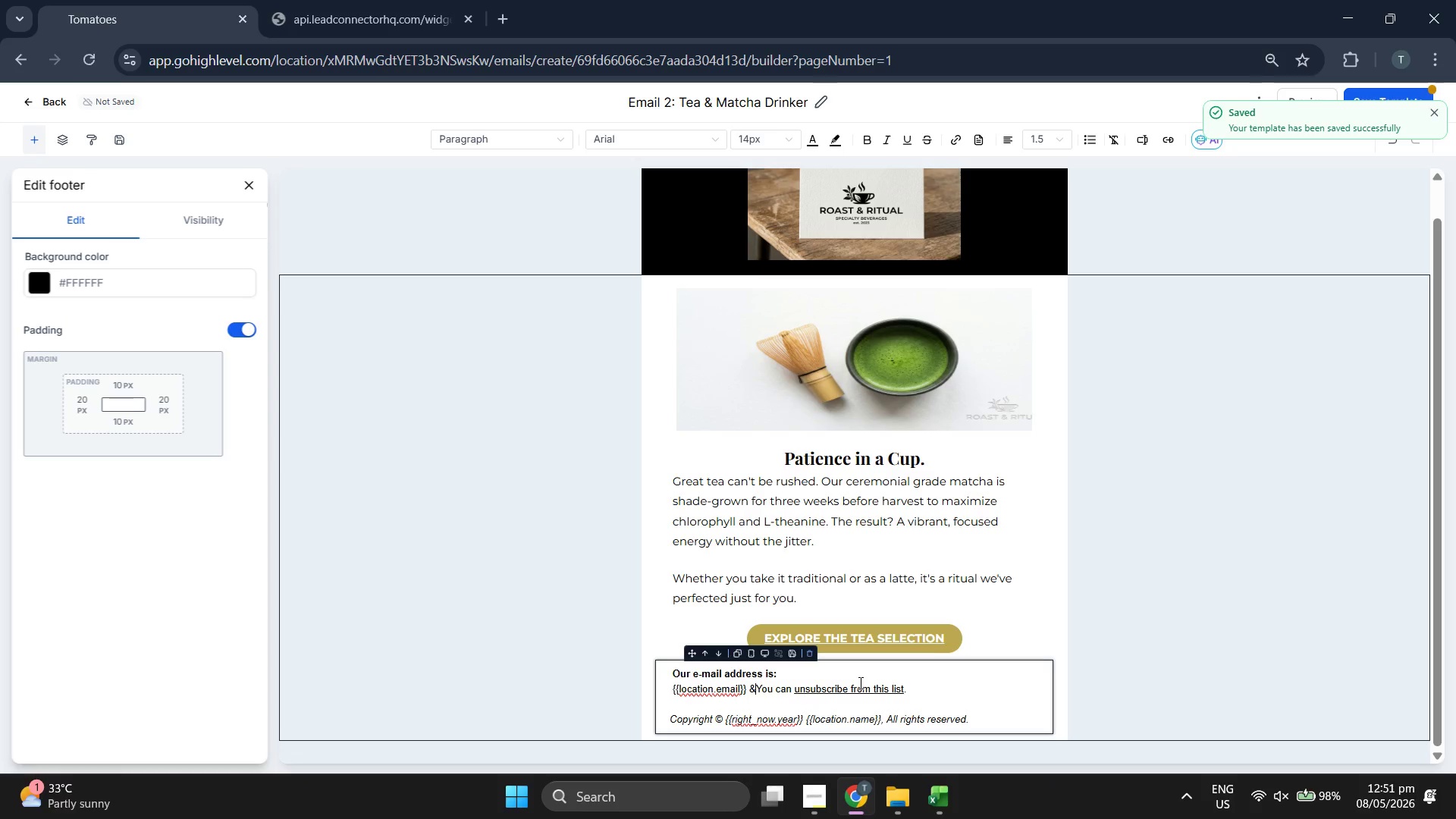 
key(Space)
 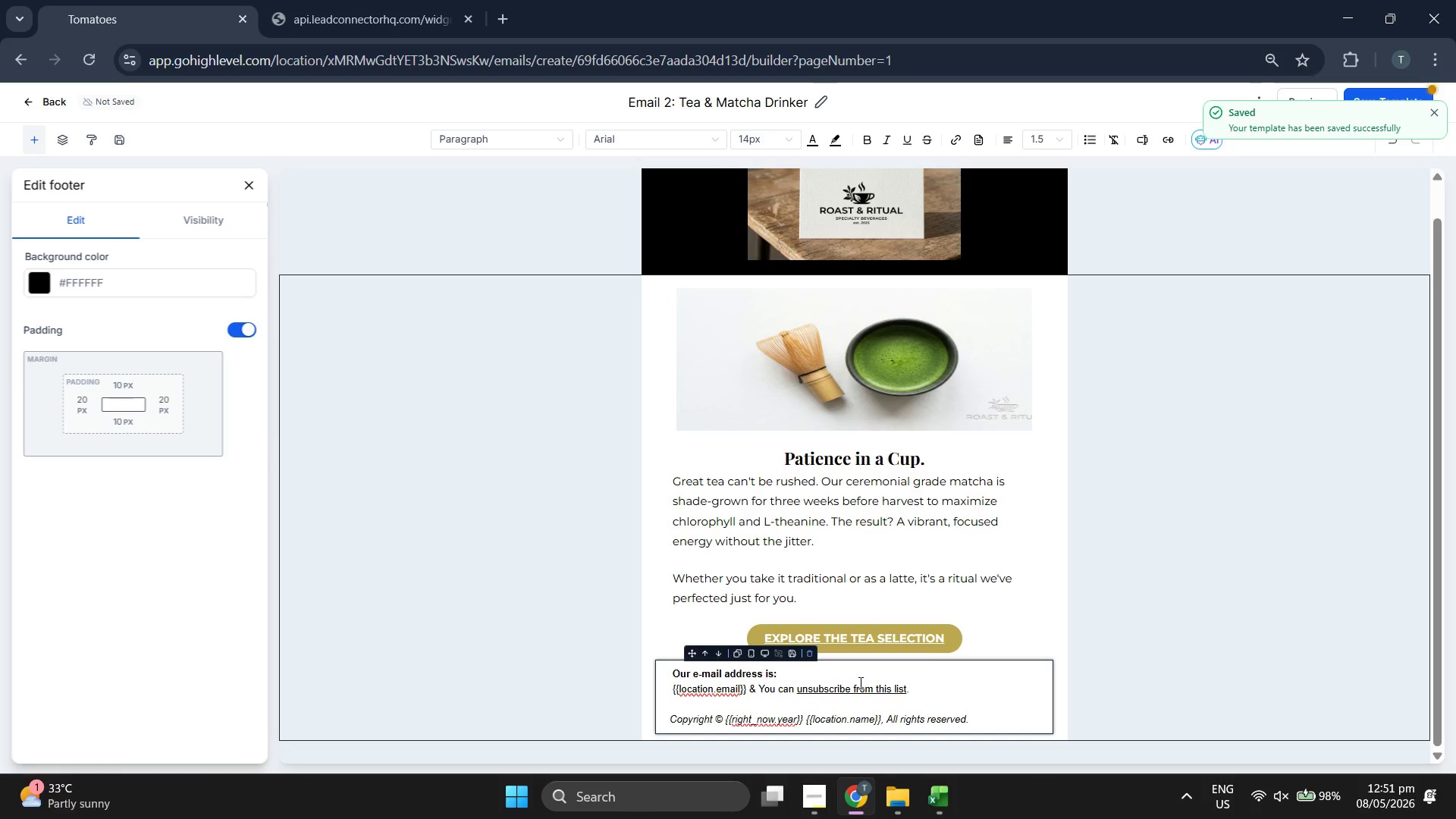 
key(ArrowLeft)
 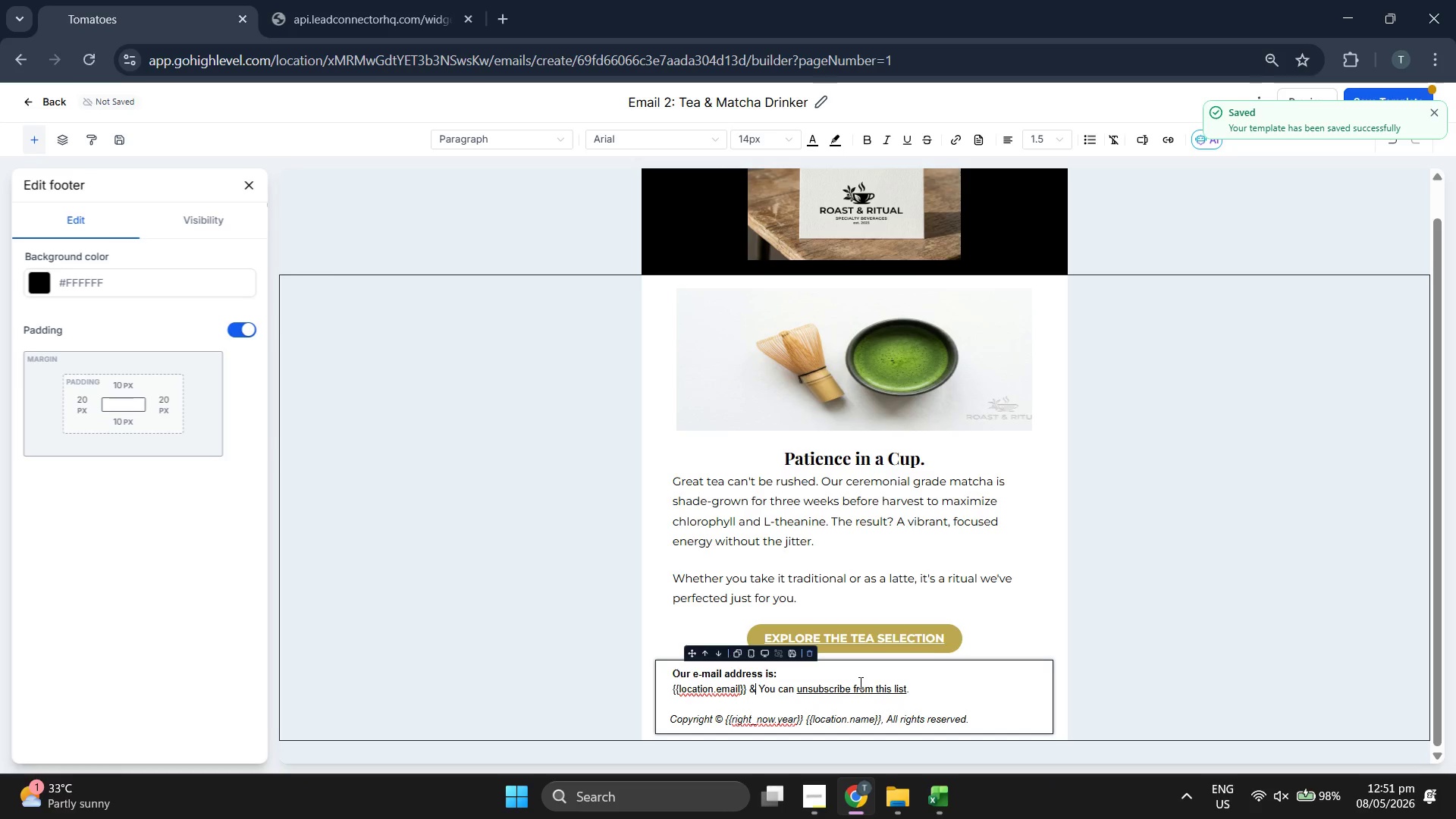 
key(ArrowLeft)
 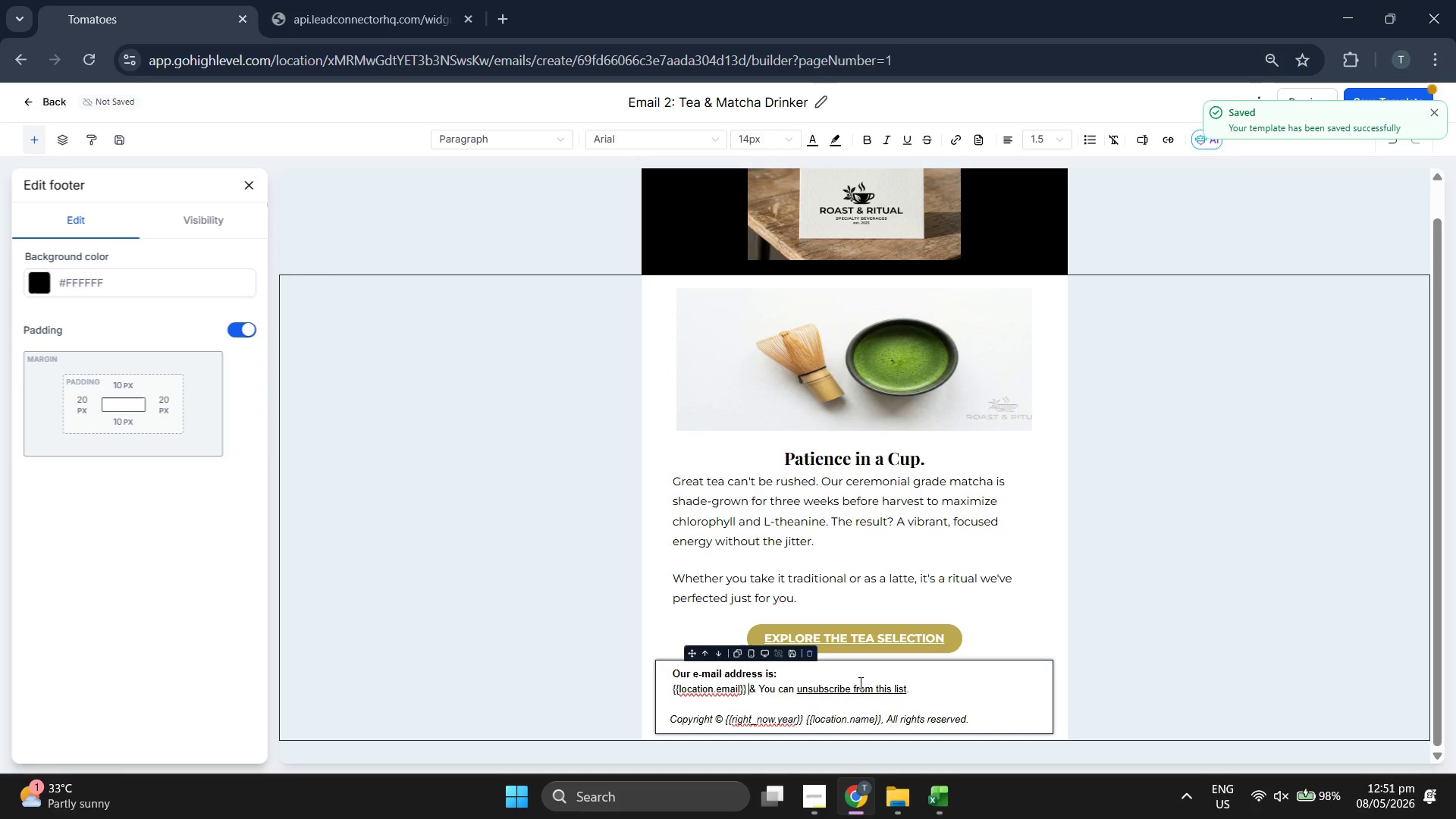 
key(ArrowLeft)
 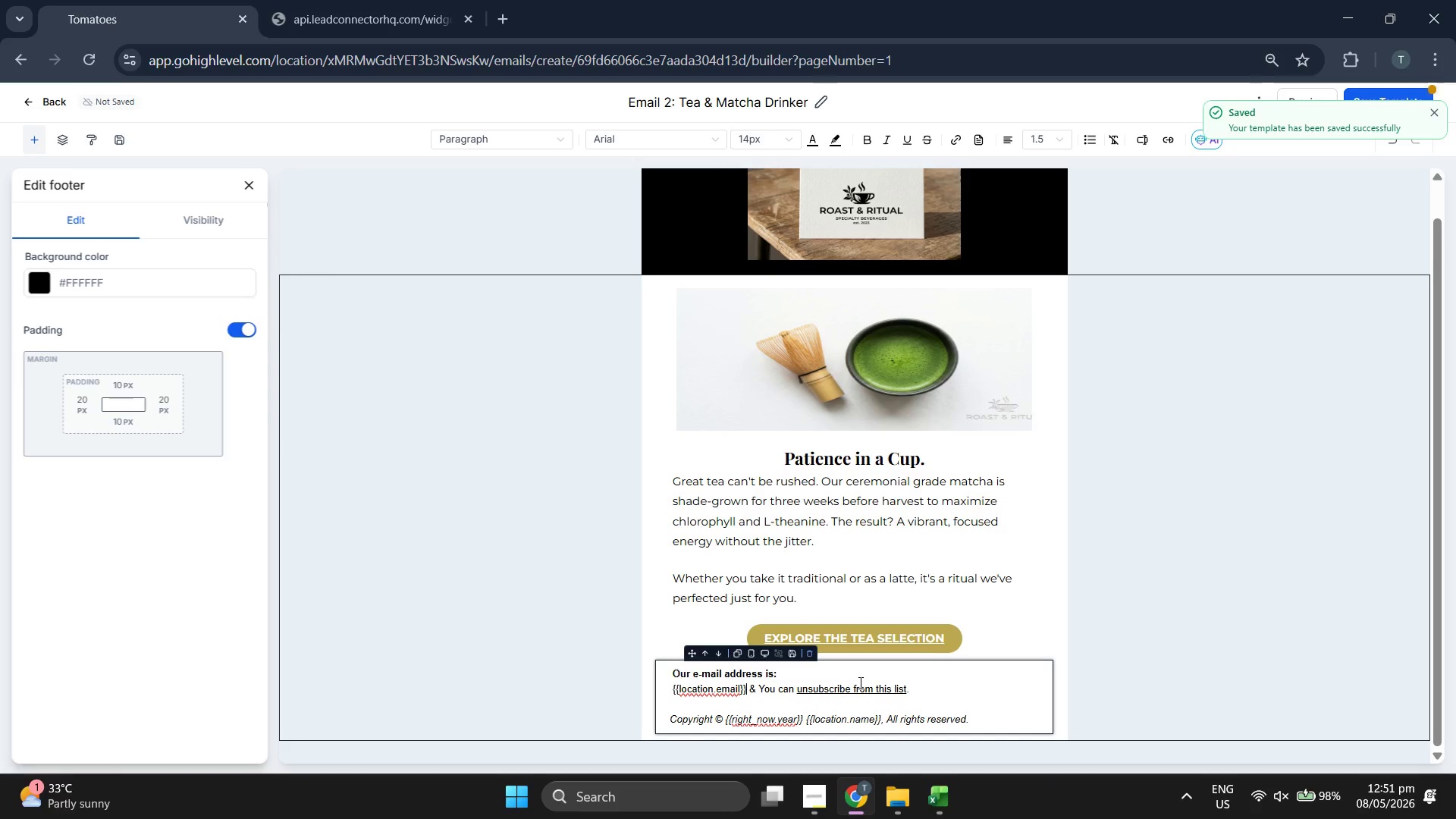 
key(ArrowLeft)
 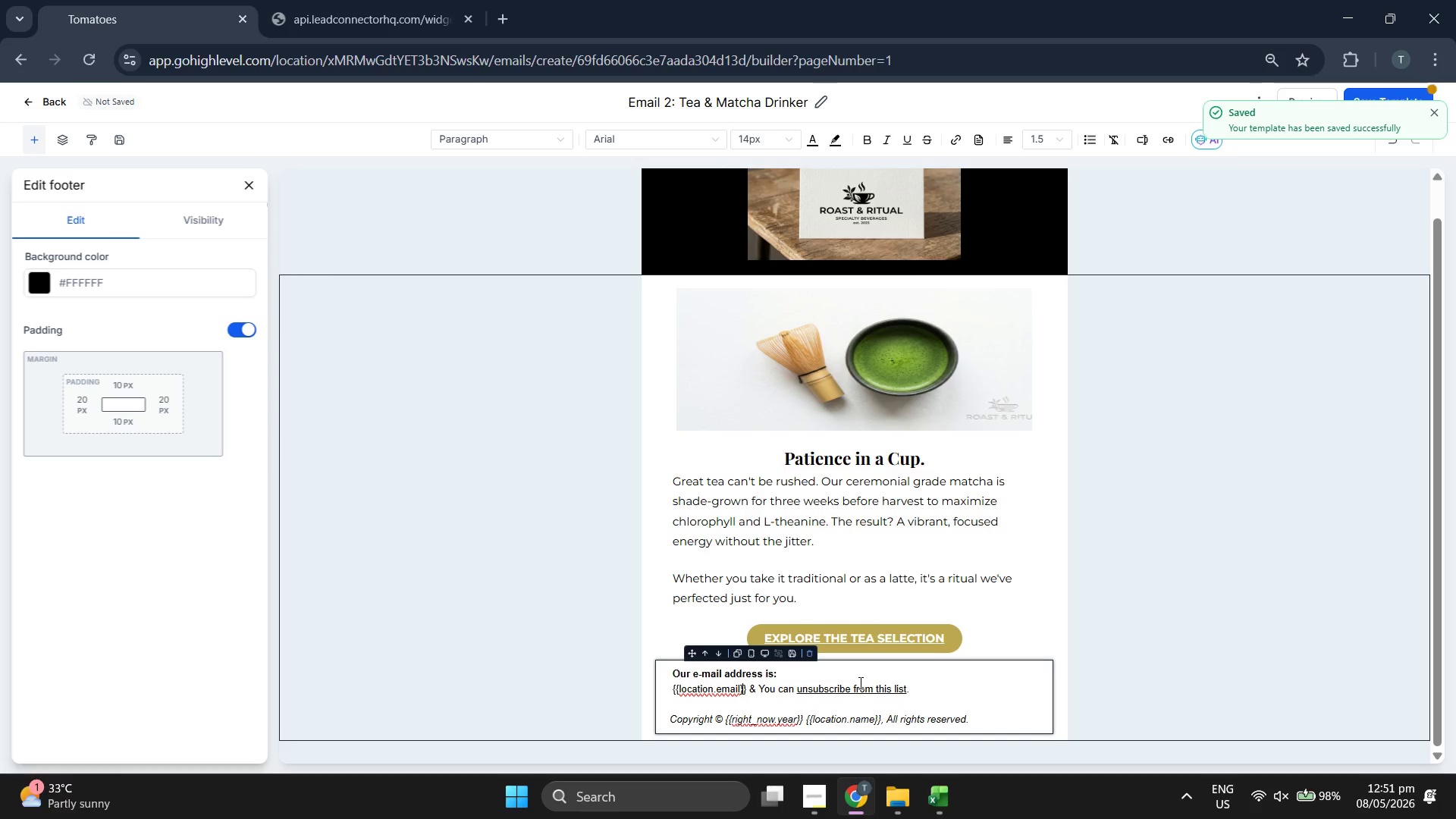 
key(ArrowLeft)
 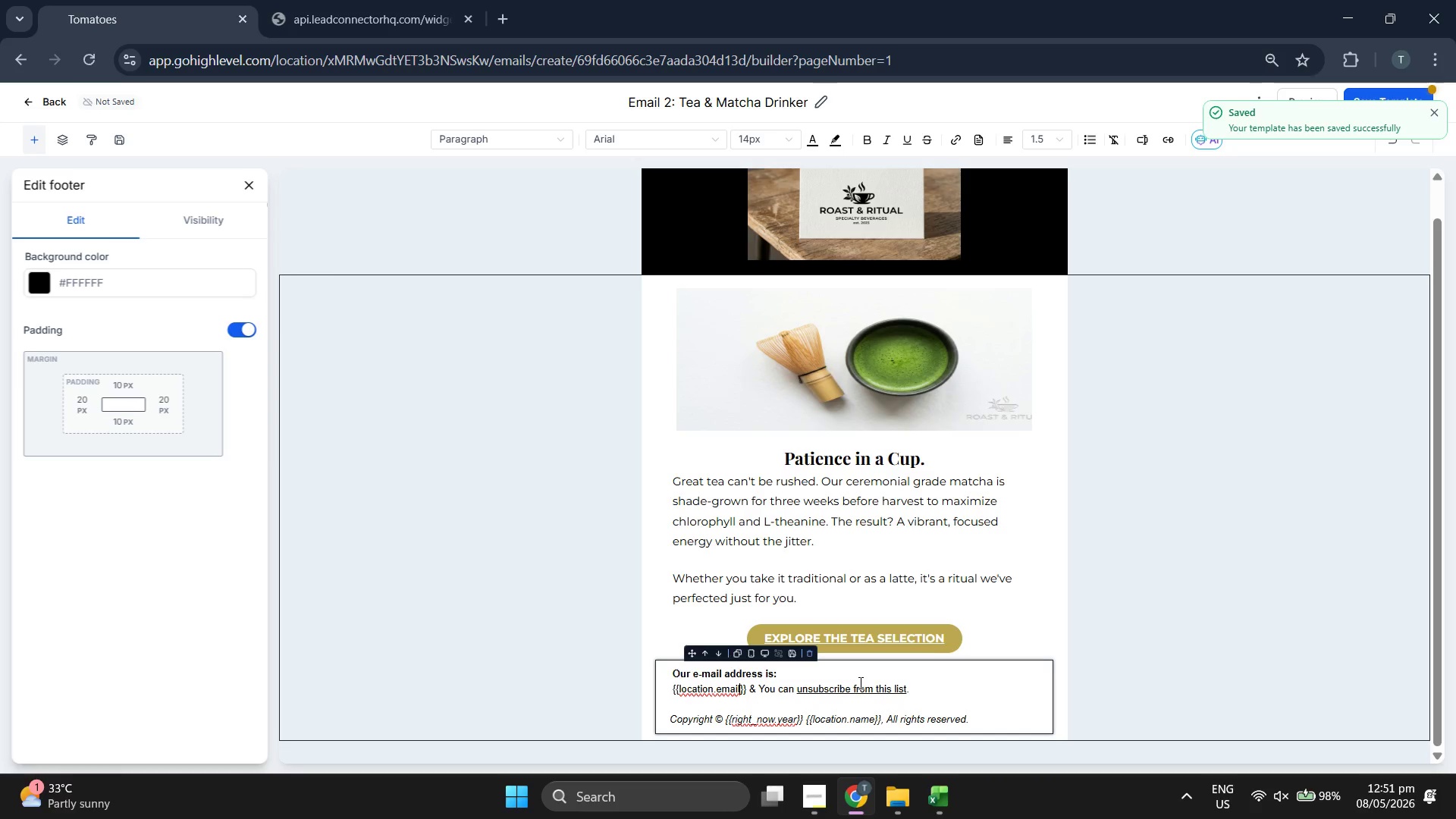 
key(Backspace)
key(Backspace)
key(Backspace)
key(Backspace)
key(Backspace)
type(ADDRT)
key(Backspace)
key(Backspace)
key(Backspace)
key(Backspace)
key(Backspace)
type(address)
 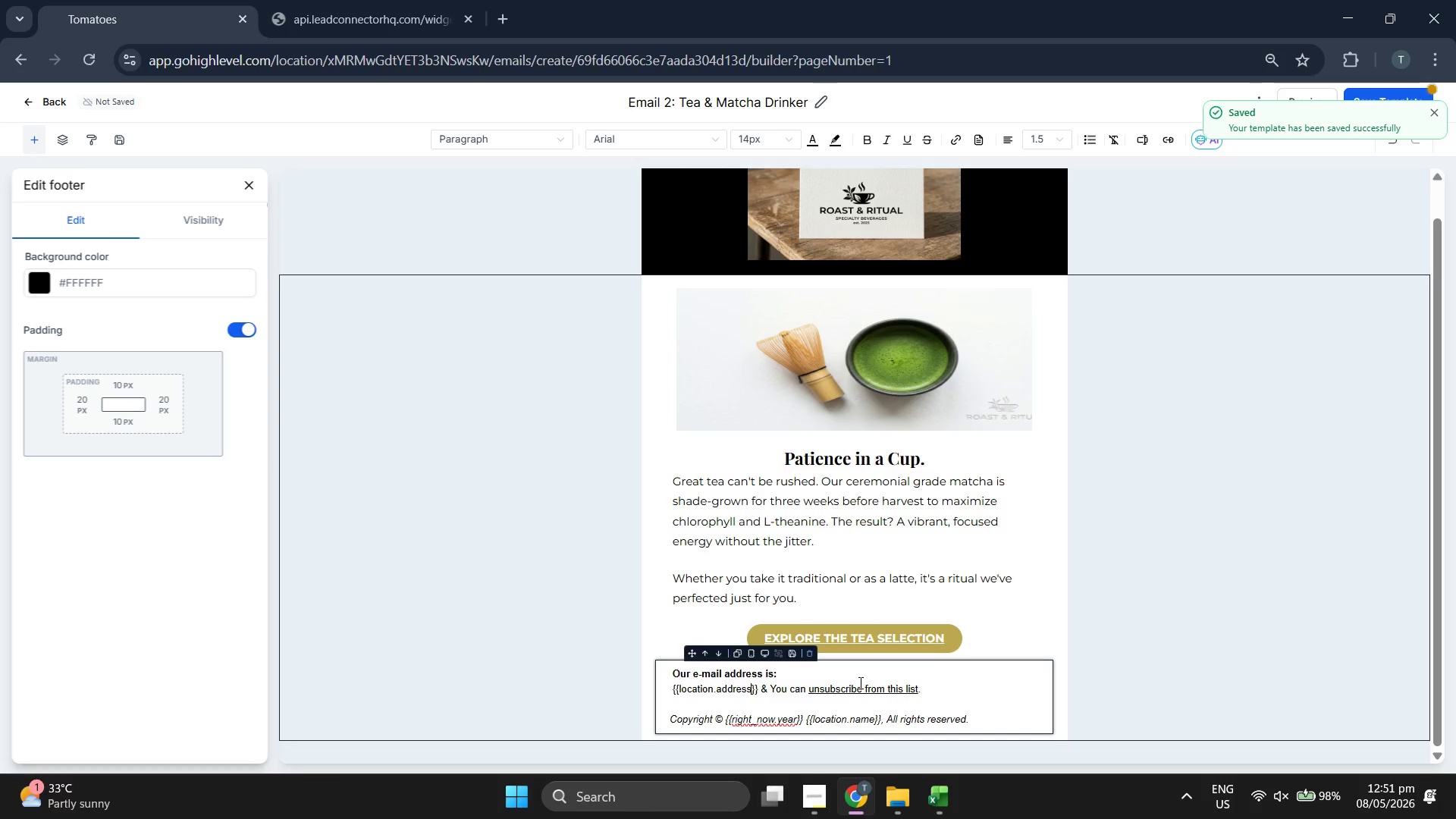 
key(ArrowDown)
 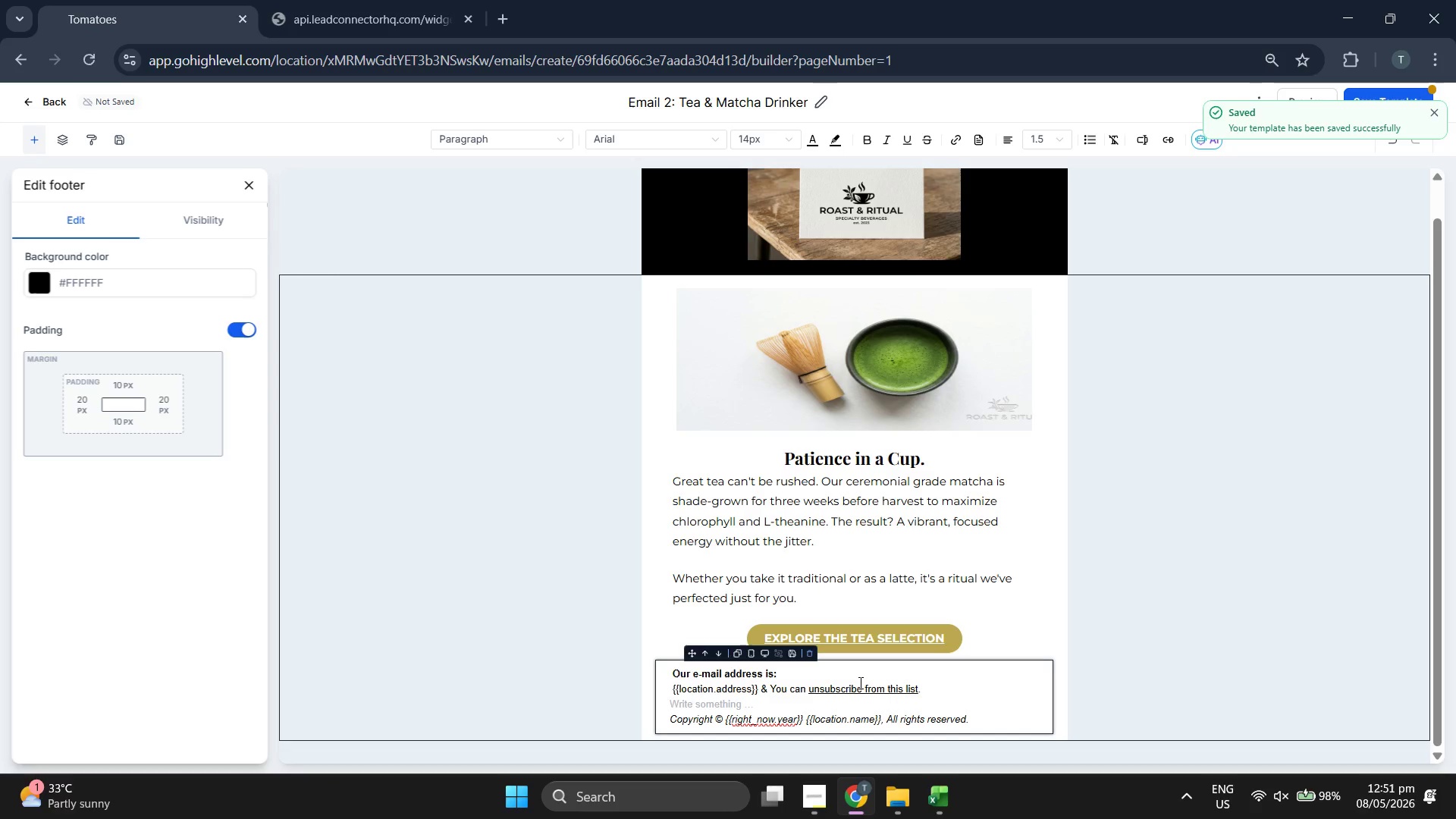 
key(ArrowUp)
 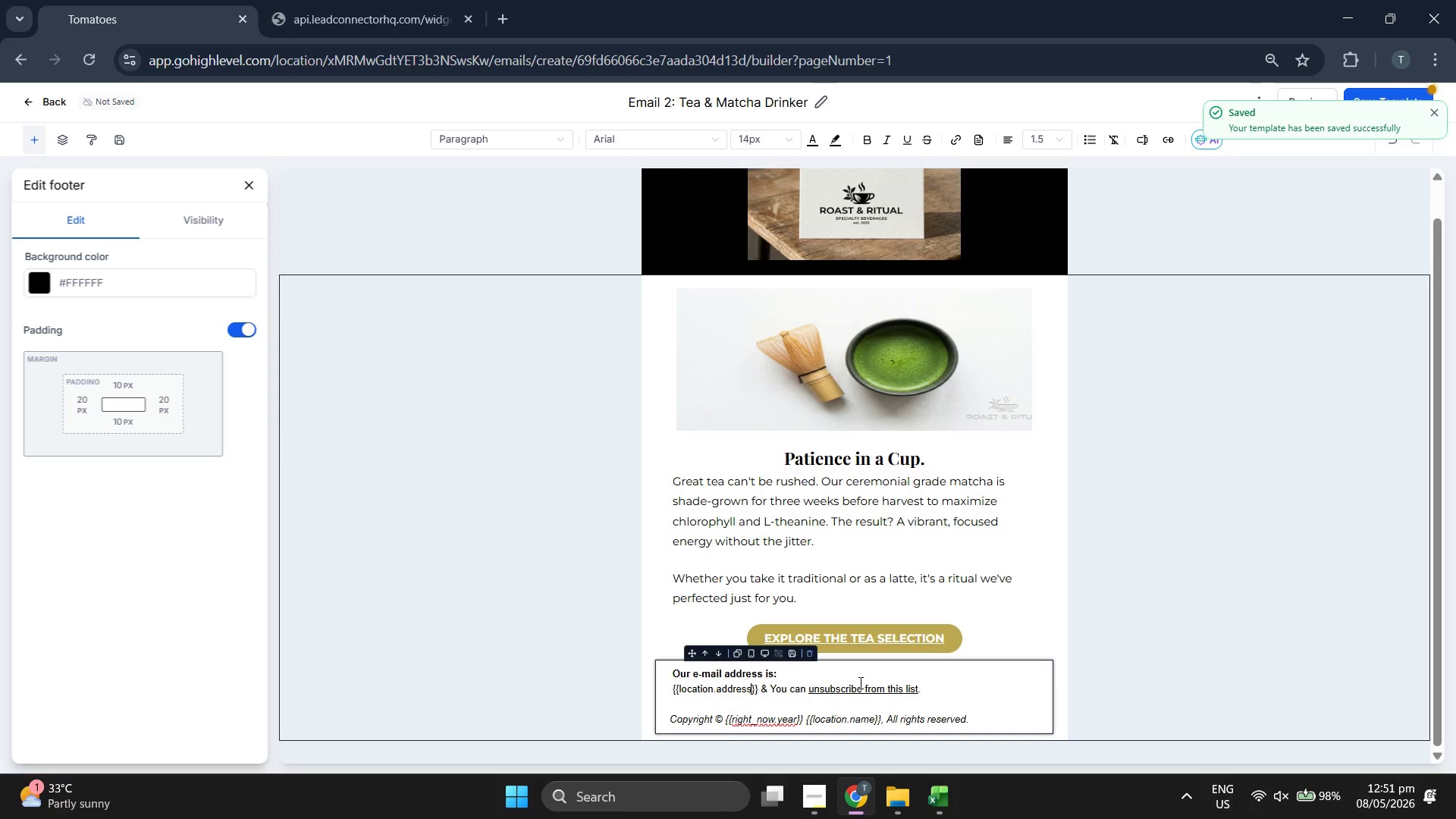 
key(ArrowUp)
 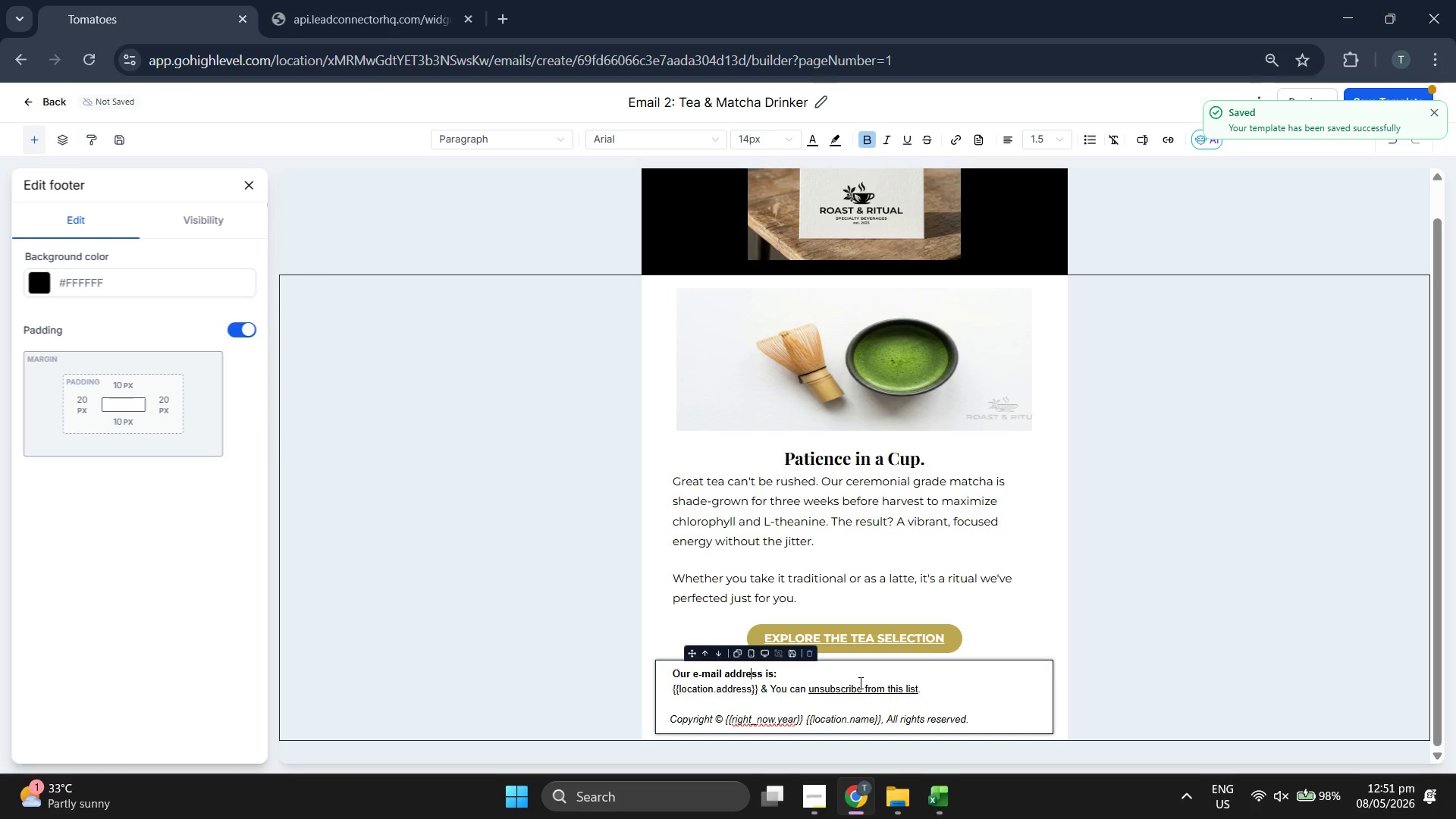 
key(ArrowLeft)
 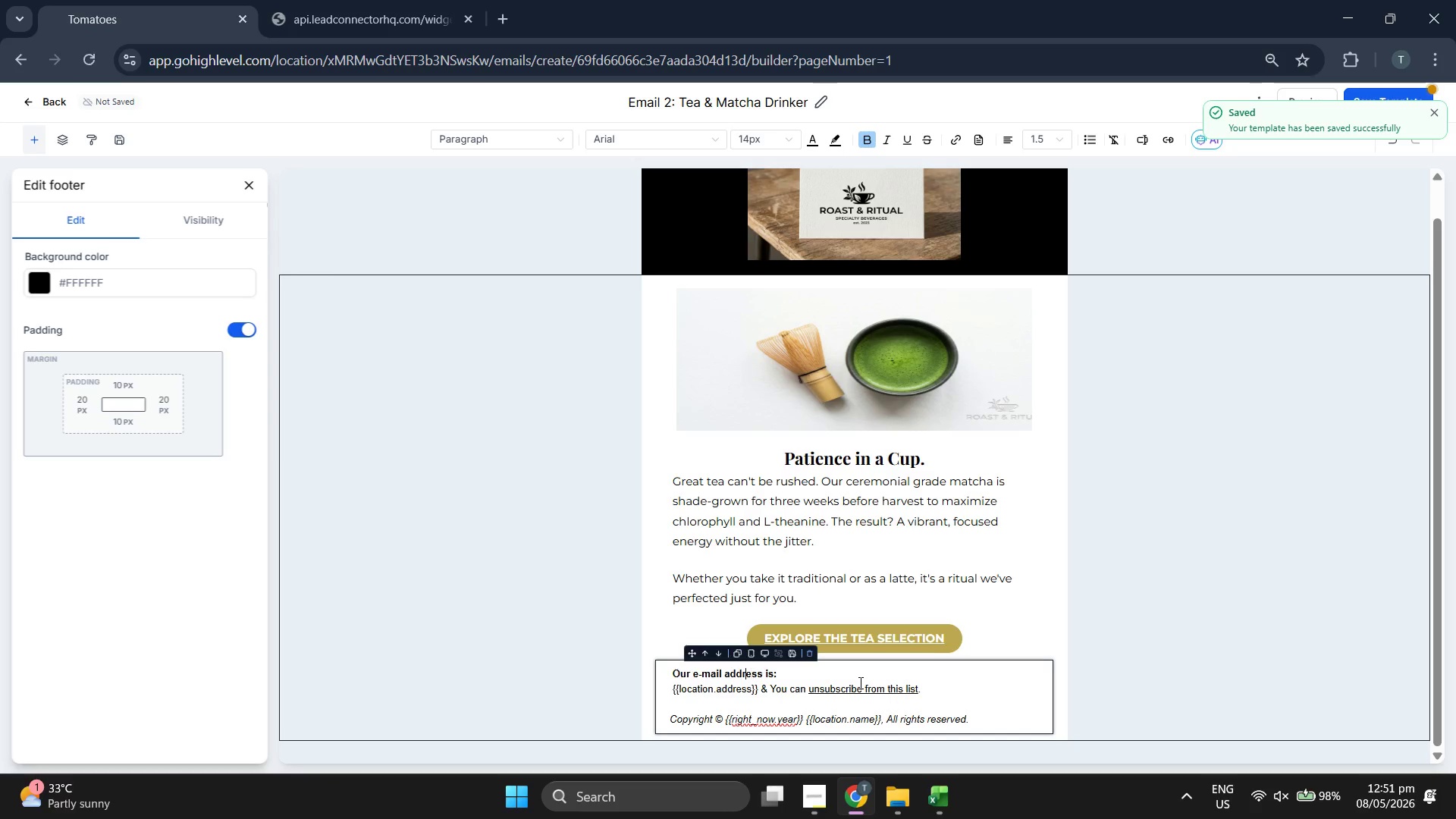 
key(ArrowLeft)
 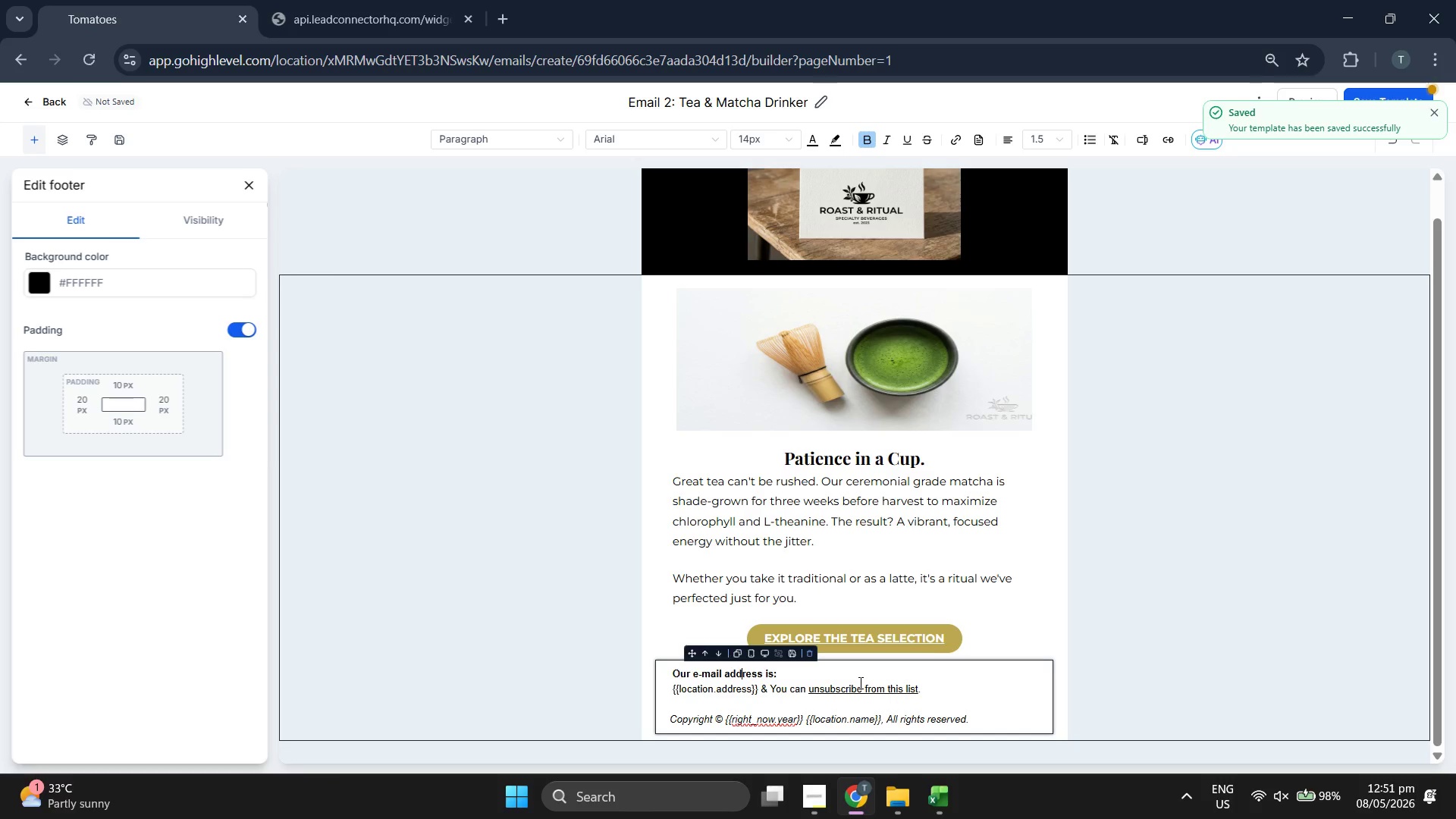 
key(ArrowLeft)
 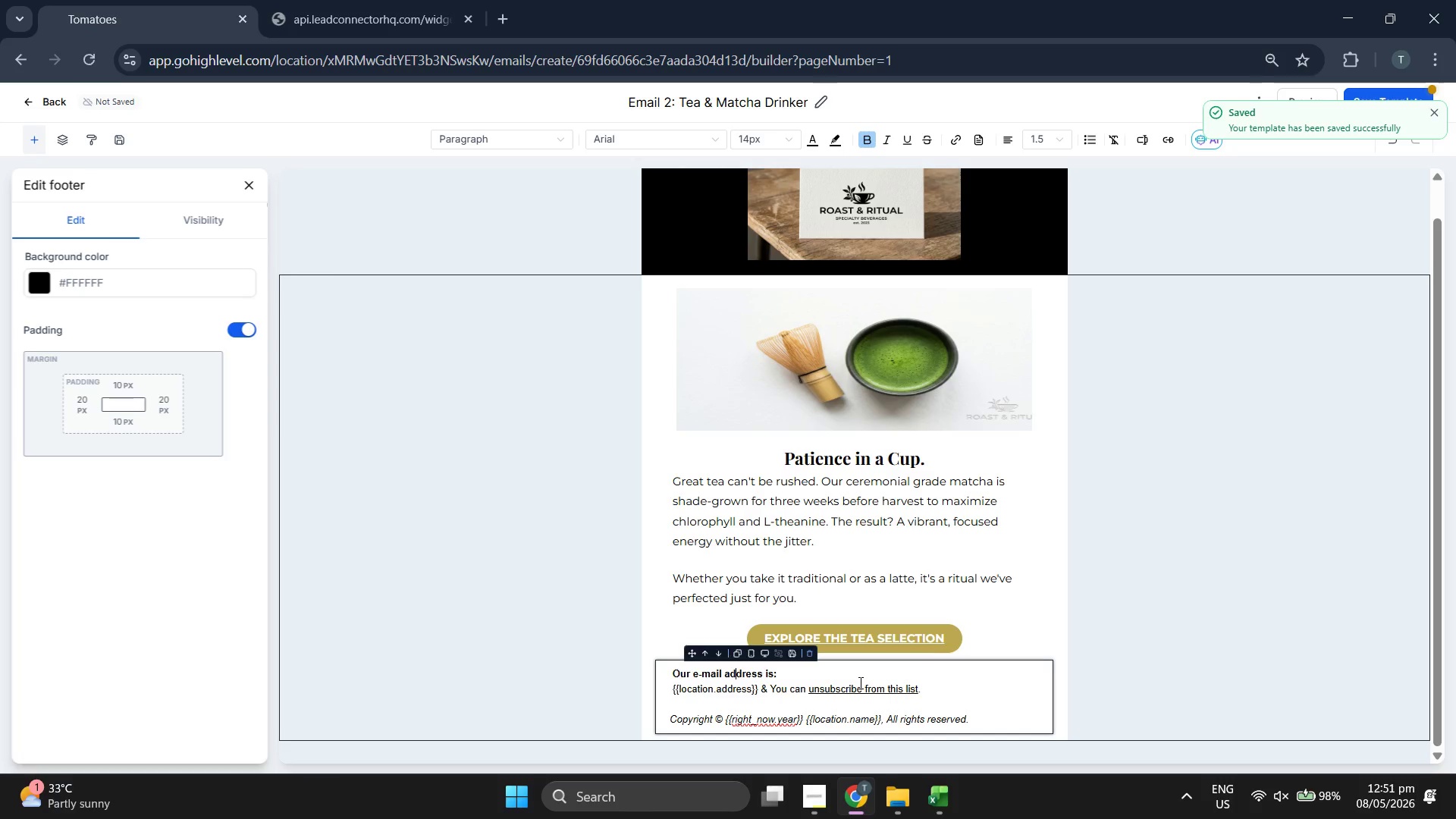 
key(ArrowLeft)
 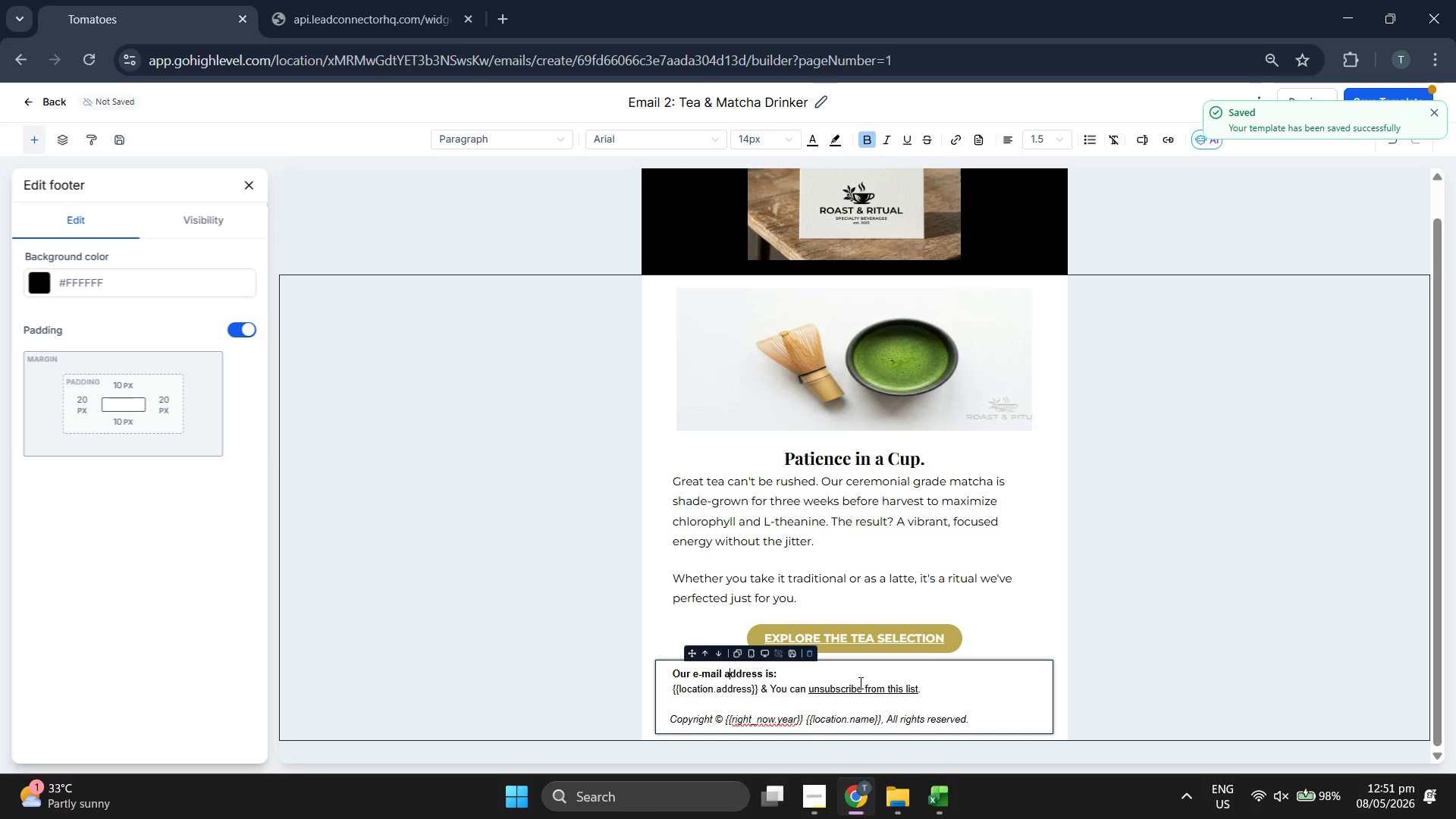 
key(ArrowLeft)
 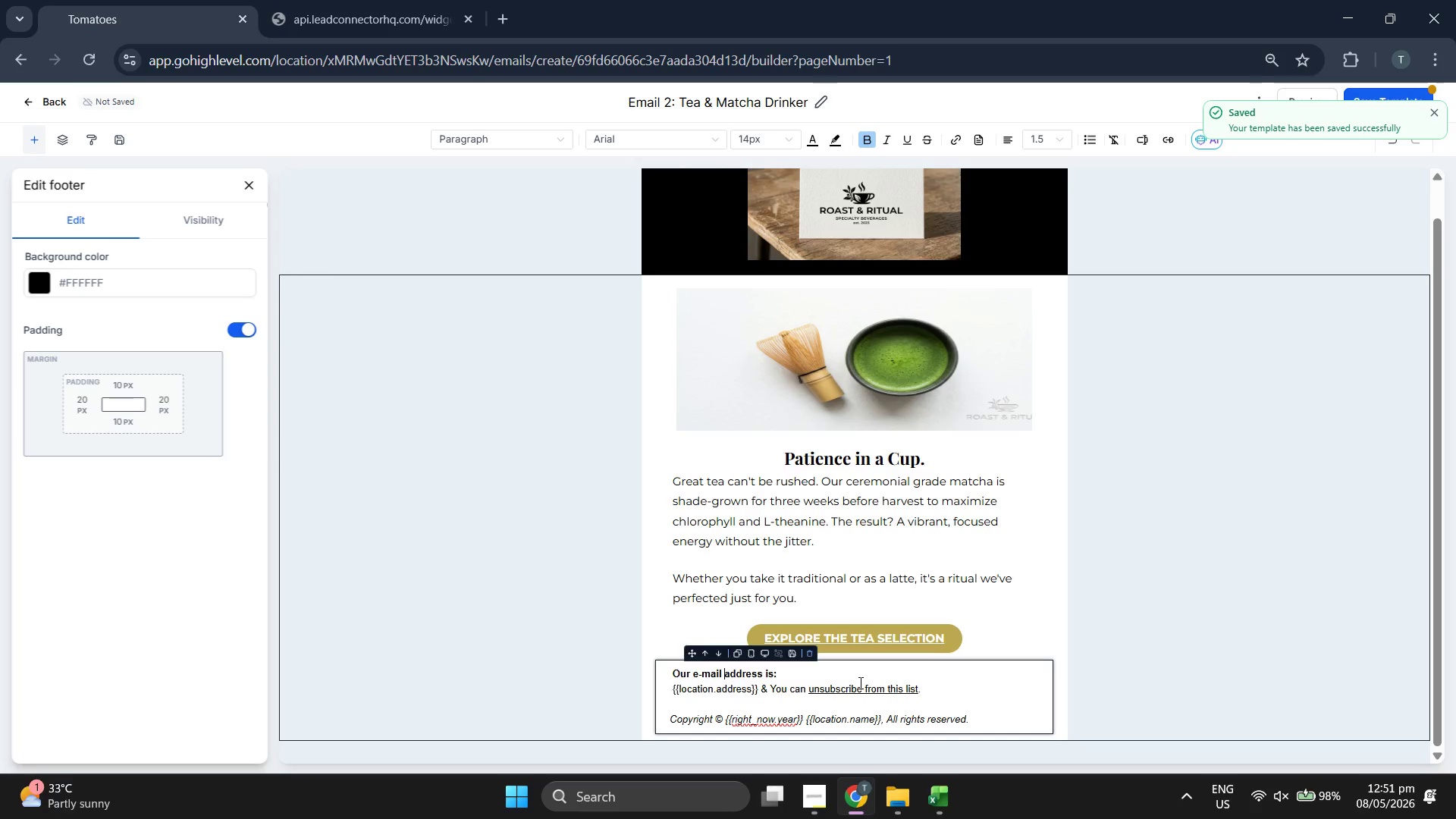 
key(ArrowLeft)
 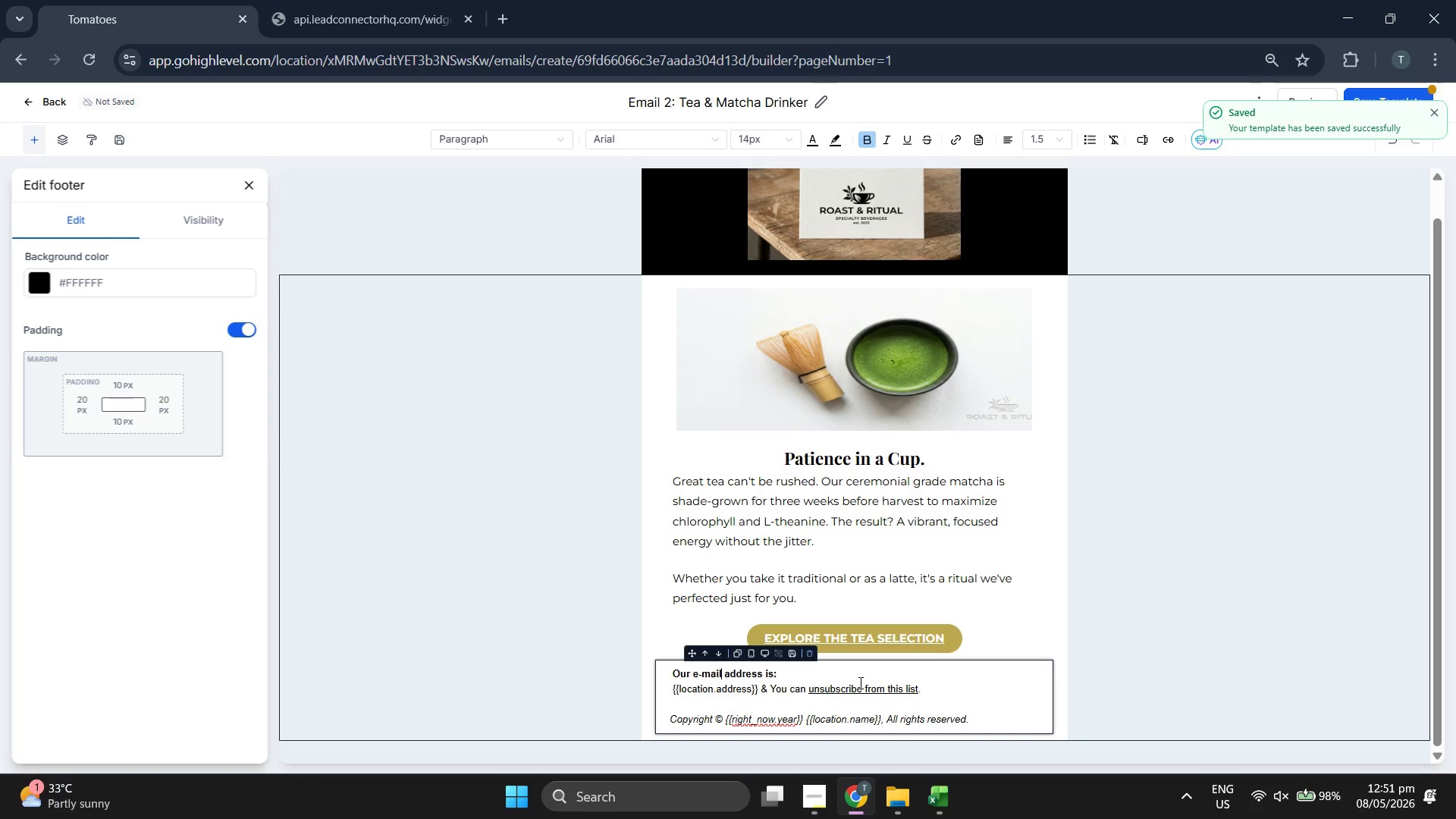 
key(Backspace)
key(Backspace)
key(Backspace)
key(Backspace)
key(Backspace)
key(Backspace)
type(location)
 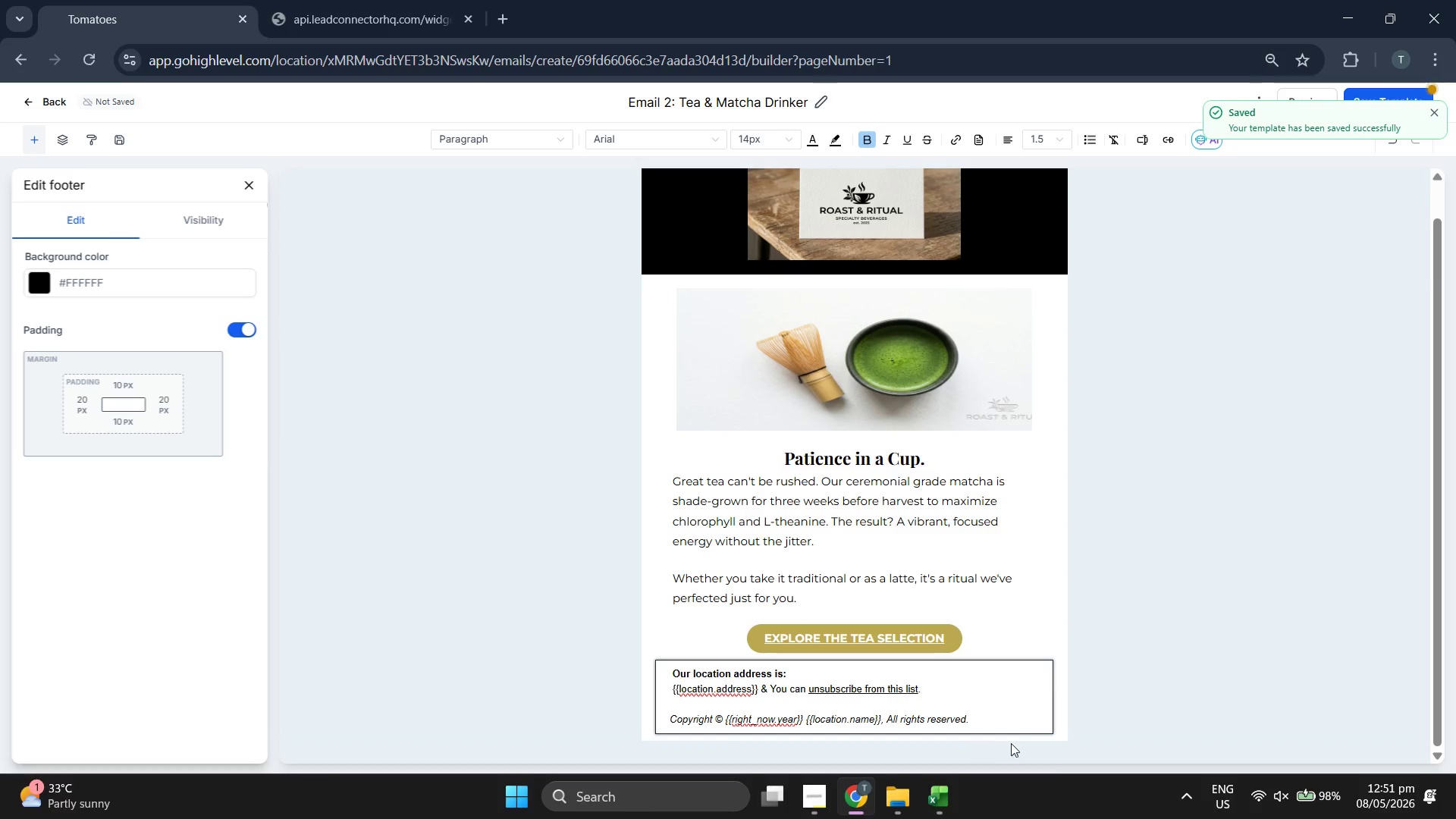 
left_click_drag(start_coordinate=[993, 720], to_coordinate=[667, 676])
 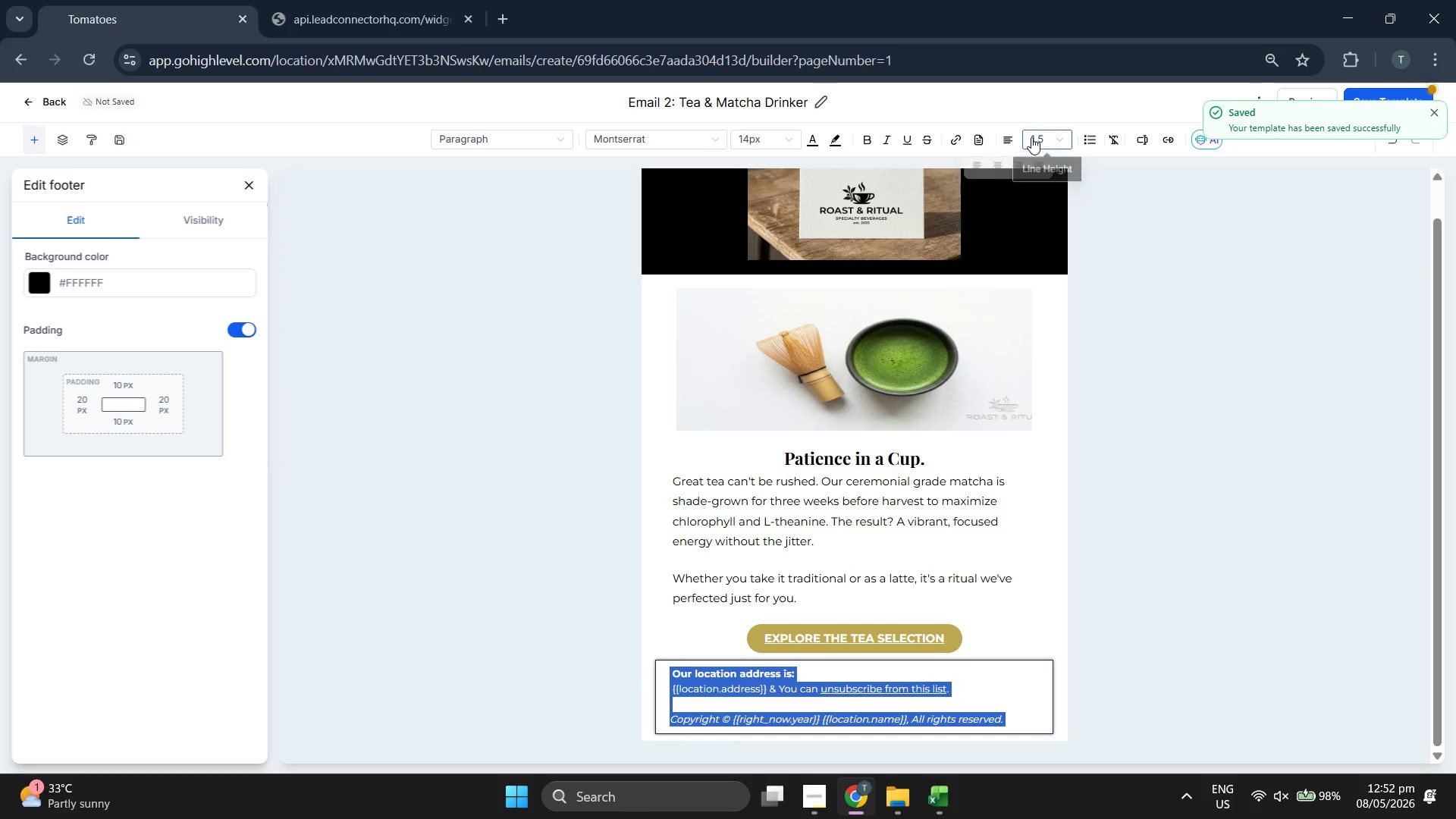 
left_click([1012, 137])
 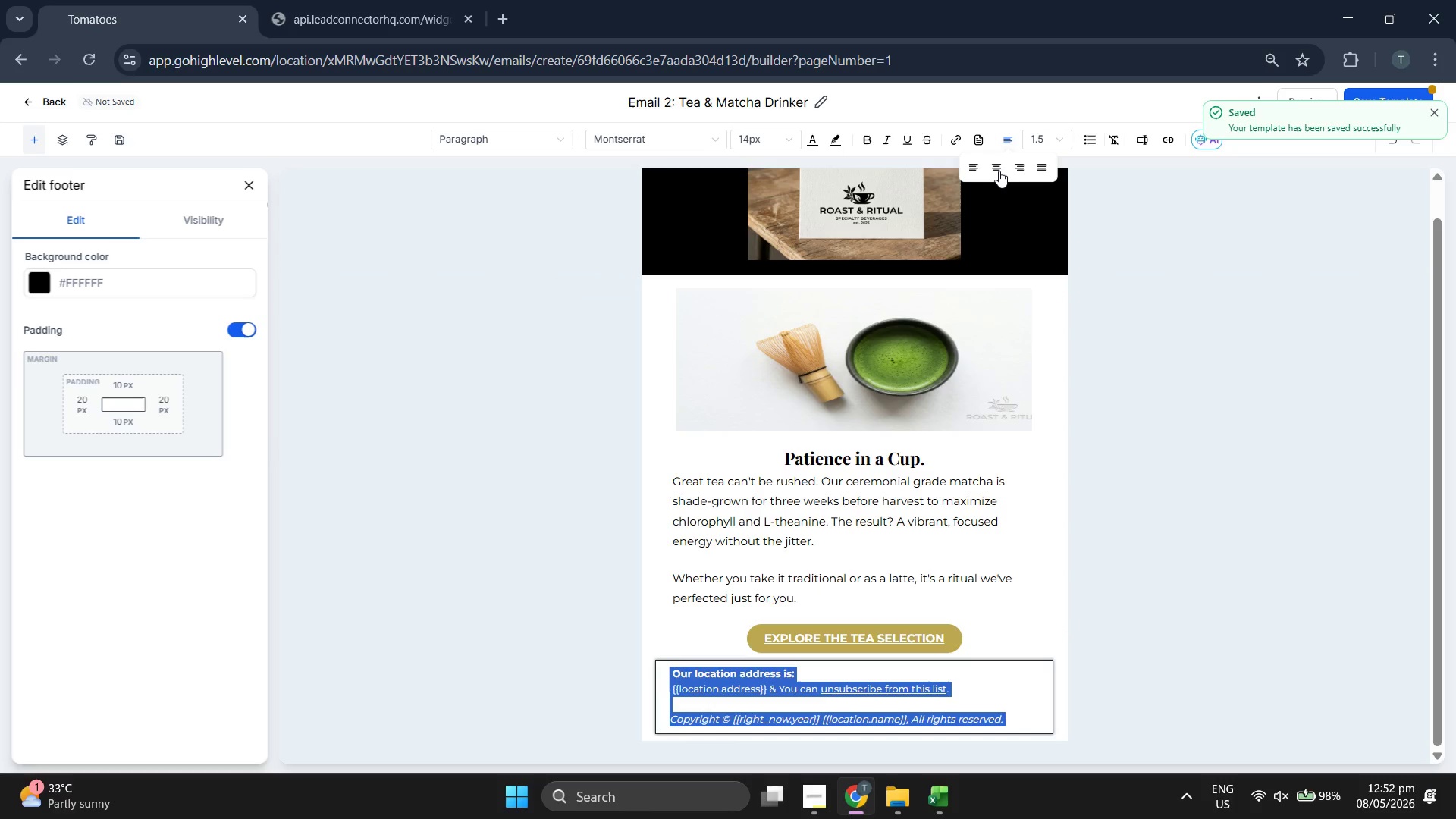 
left_click([995, 171])
 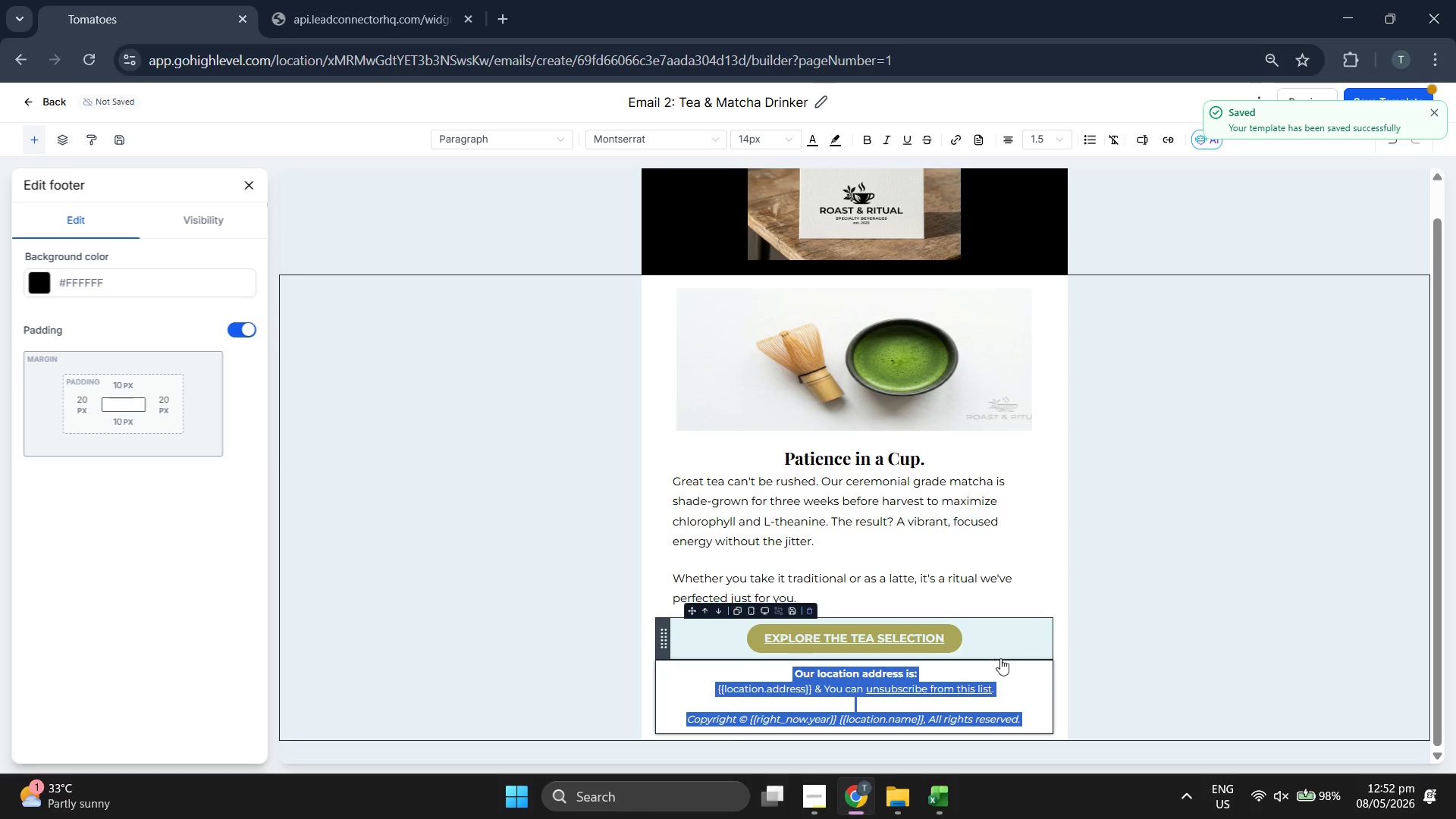 
left_click([998, 678])
 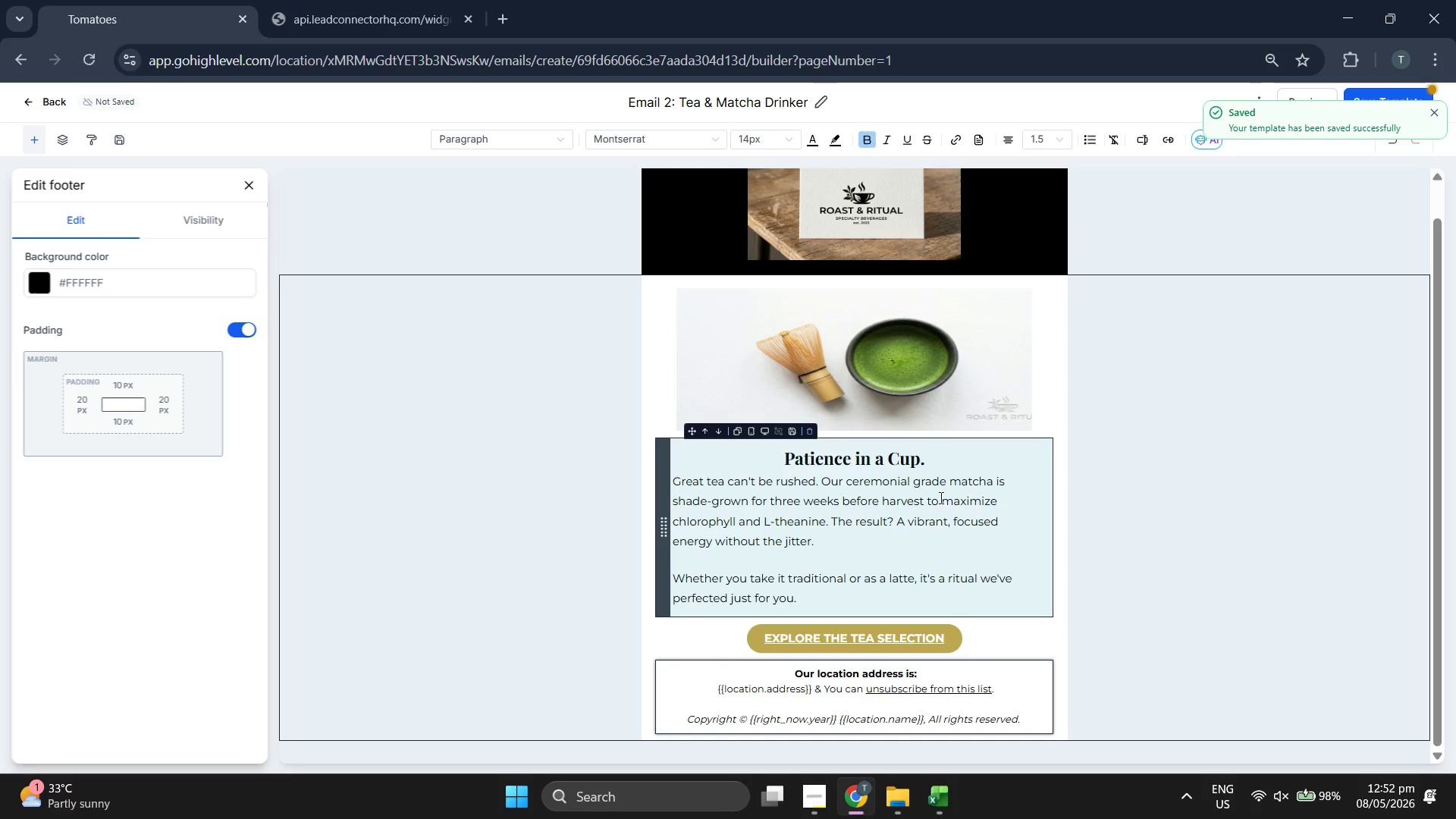 
scroll: coordinate [926, 492], scroll_direction: down, amount: 1.0
 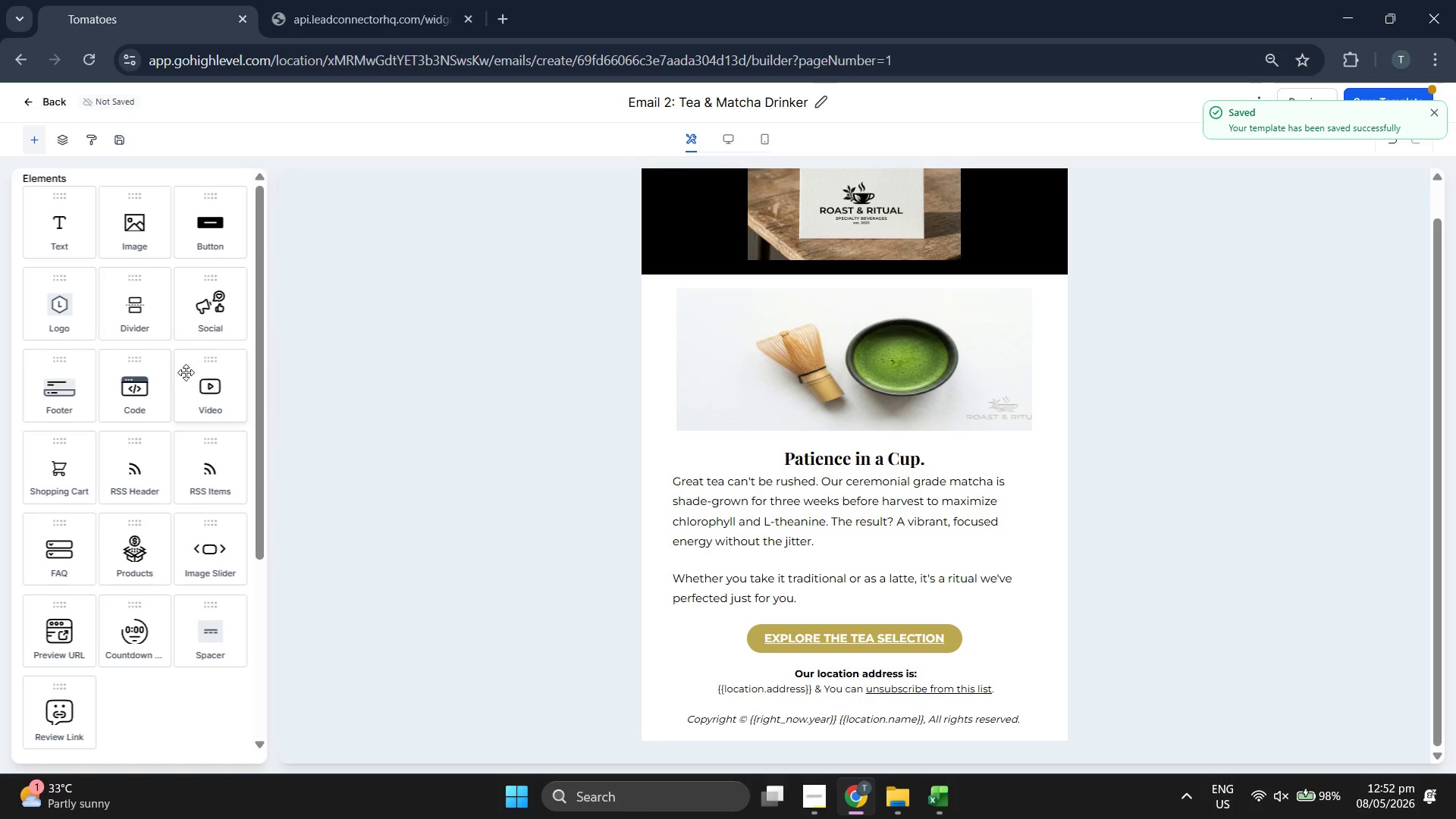 
left_click_drag(start_coordinate=[219, 330], to_coordinate=[822, 721])
 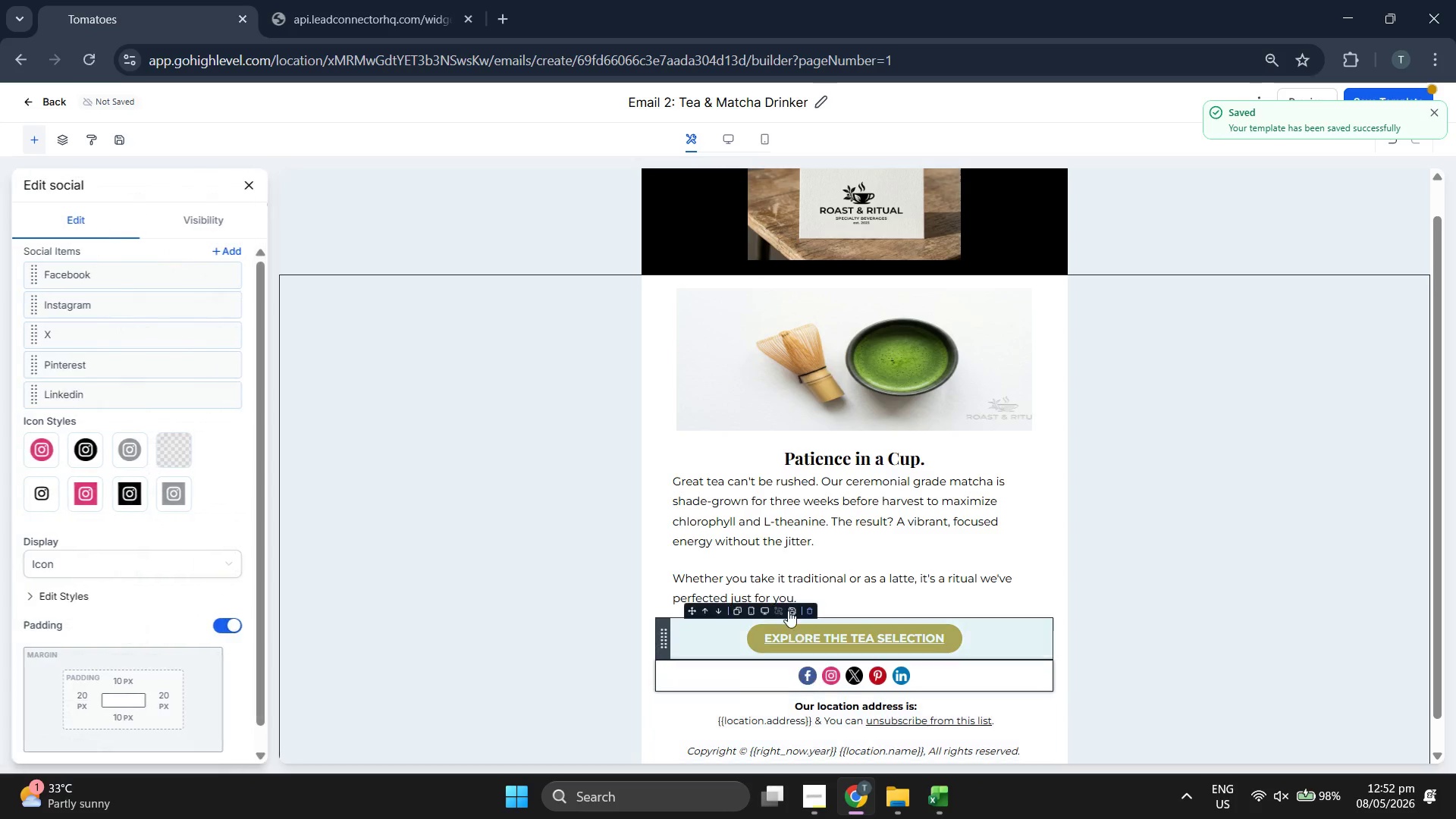 
scroll: coordinate [786, 600], scroll_direction: down, amount: 2.0
 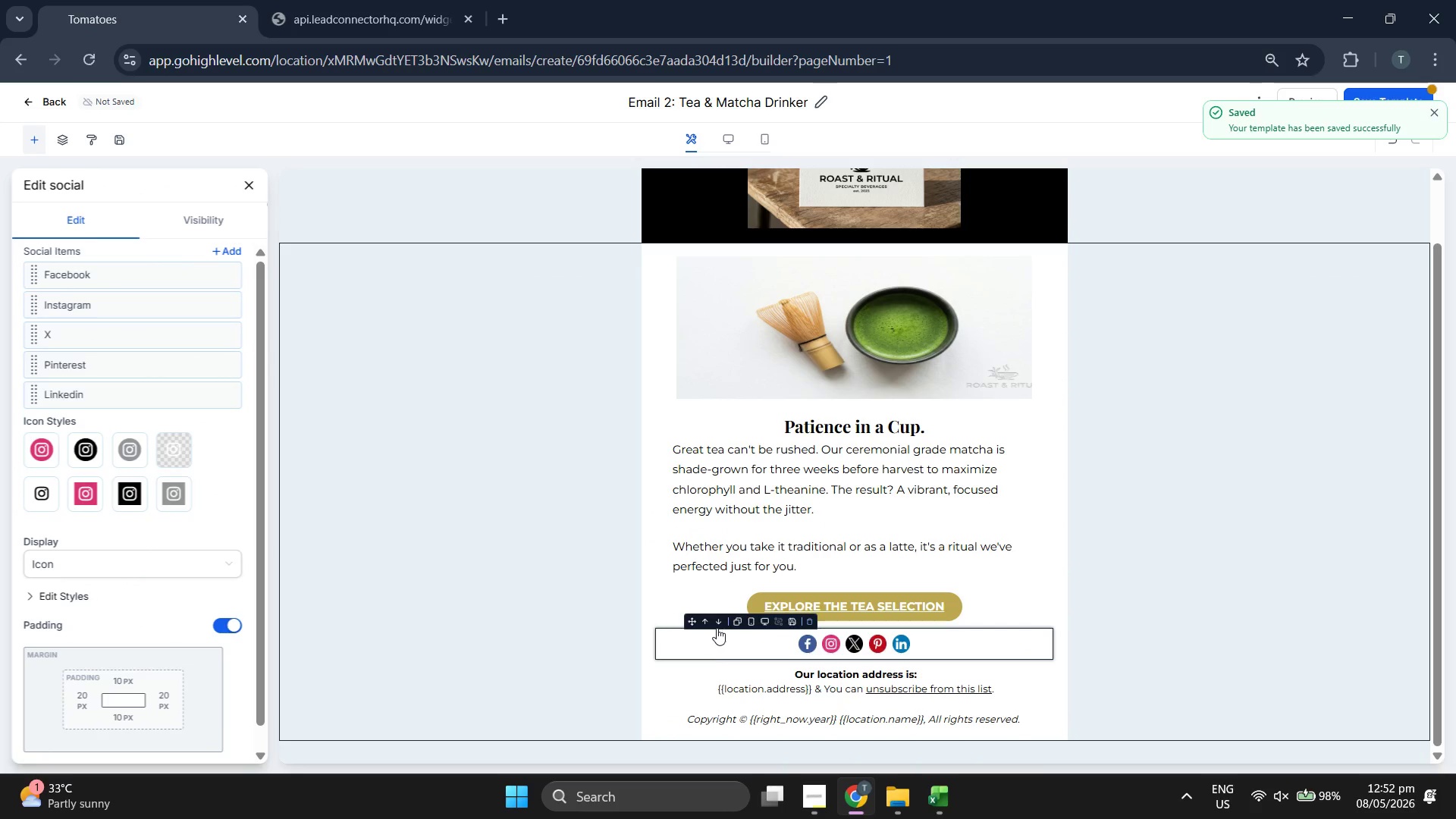 
left_click([720, 622])
 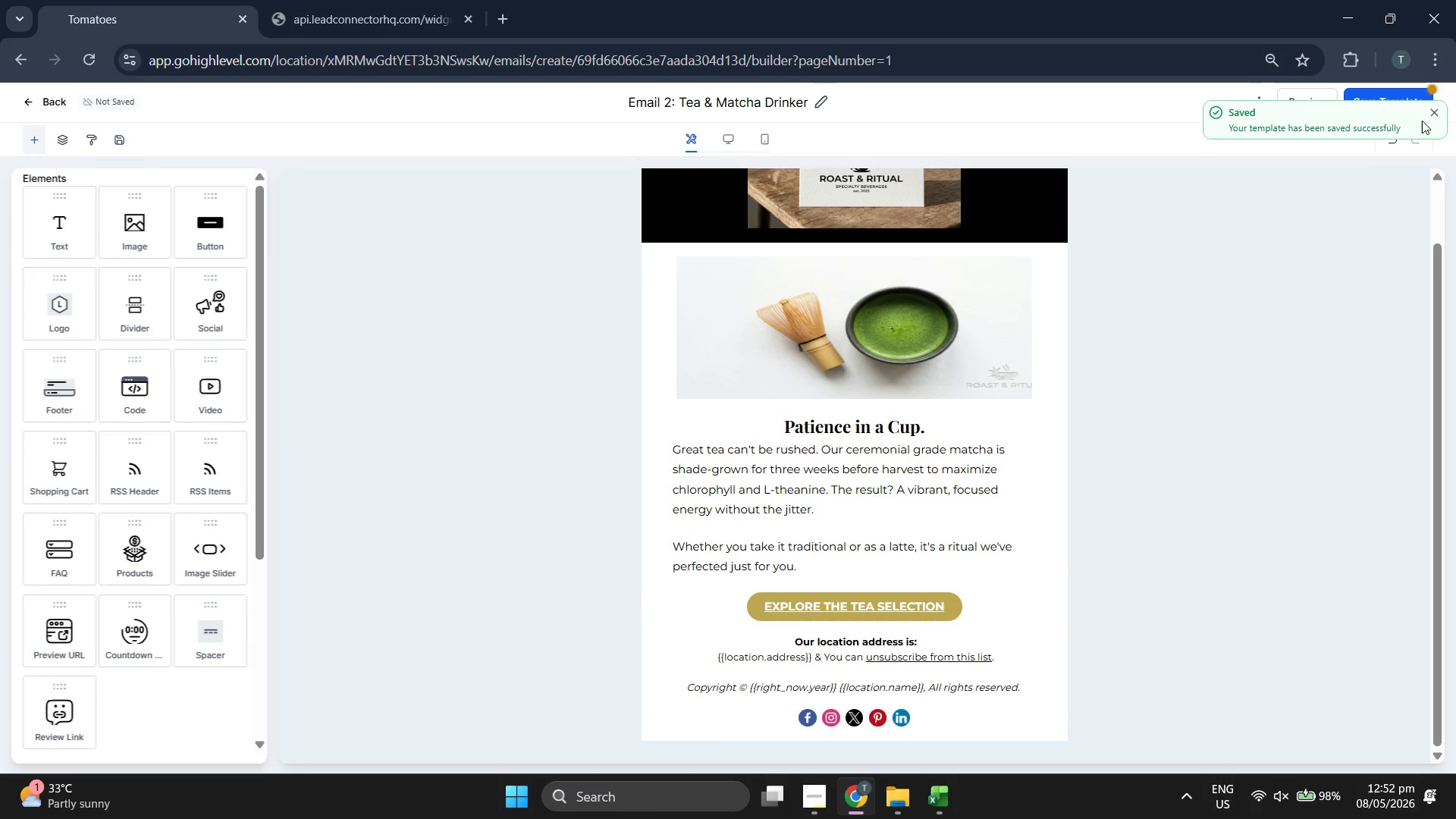 
double_click([1434, 117])
 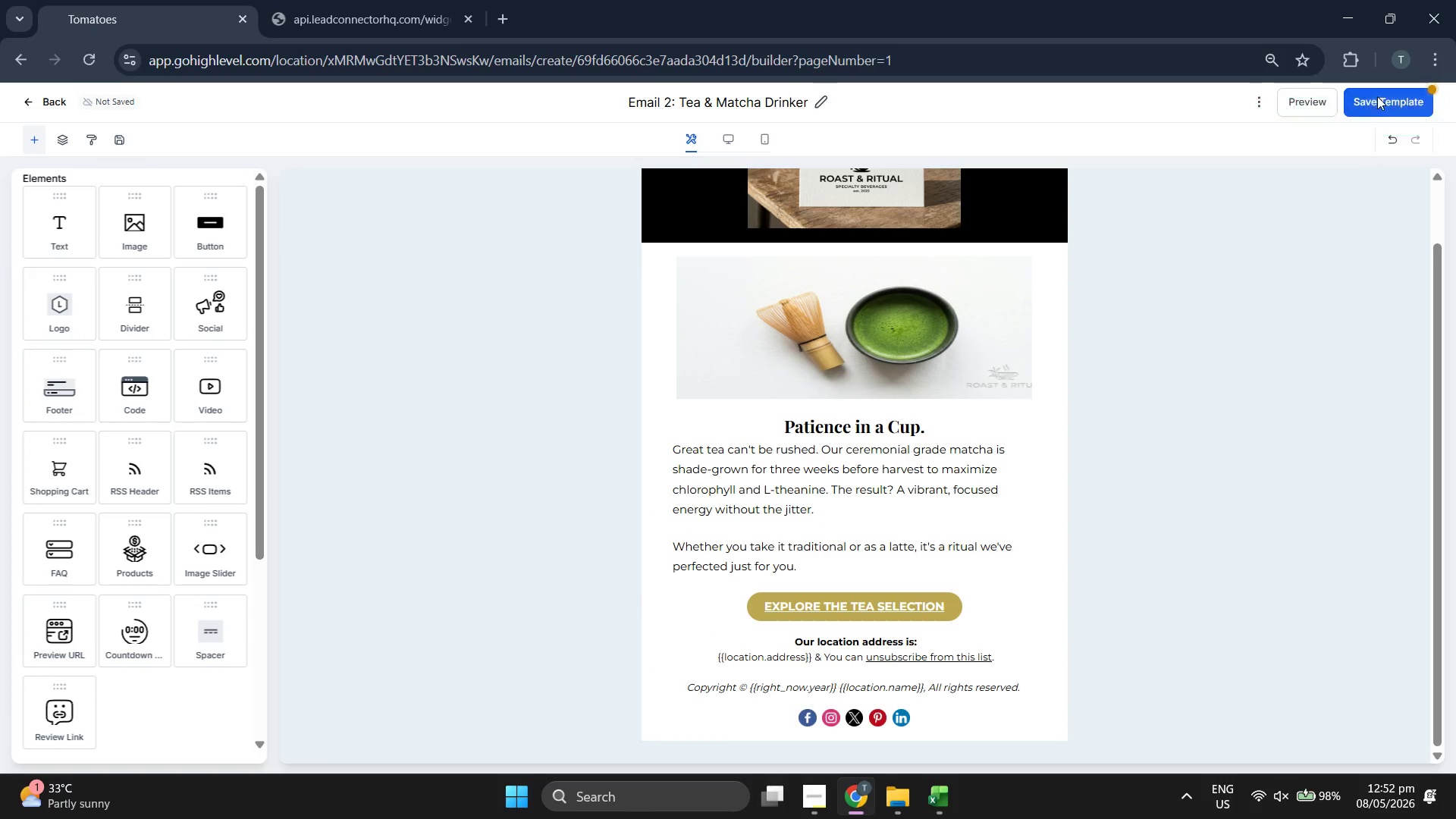 
triple_click([1377, 96])
 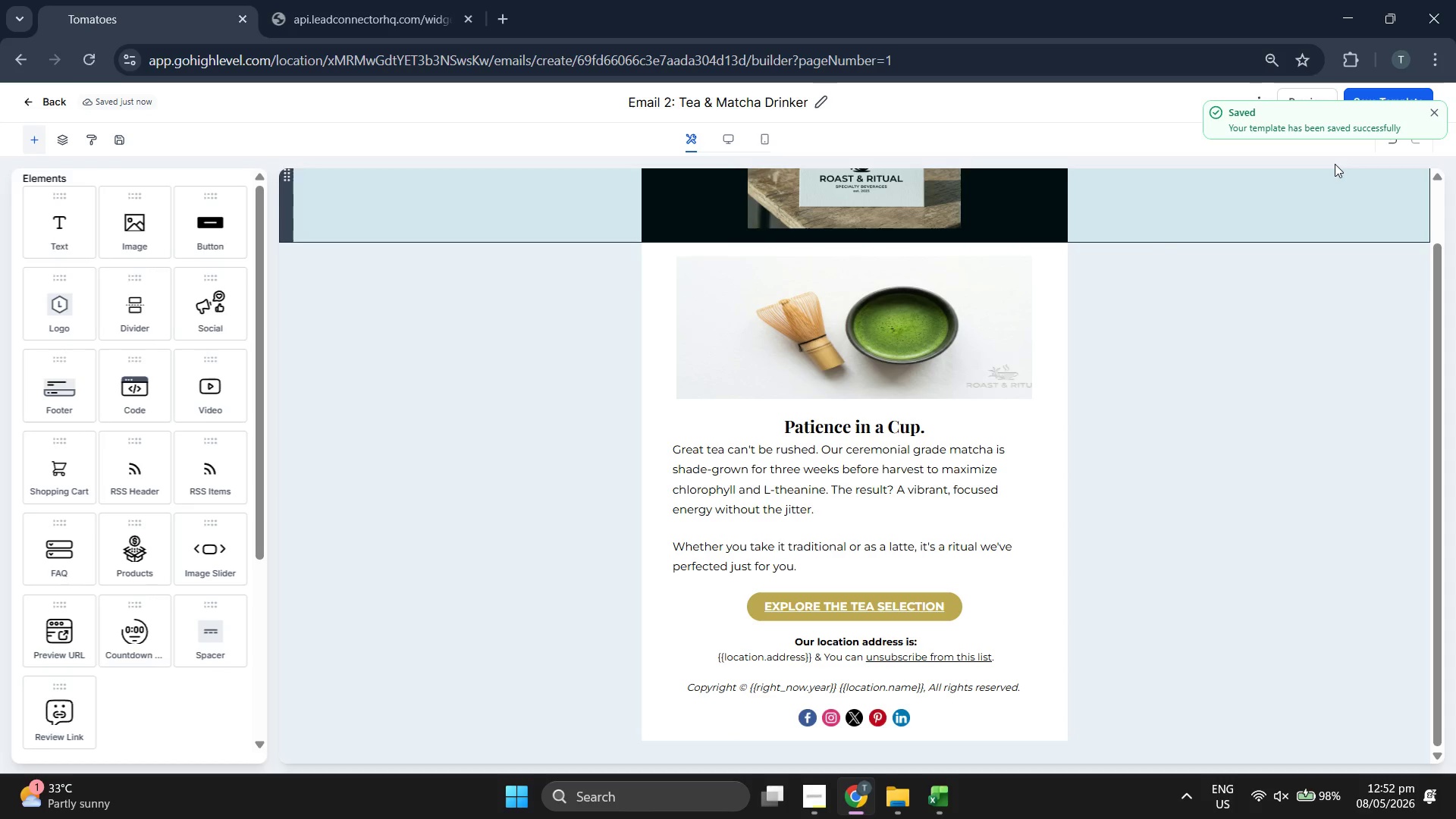 
left_click([1435, 113])
 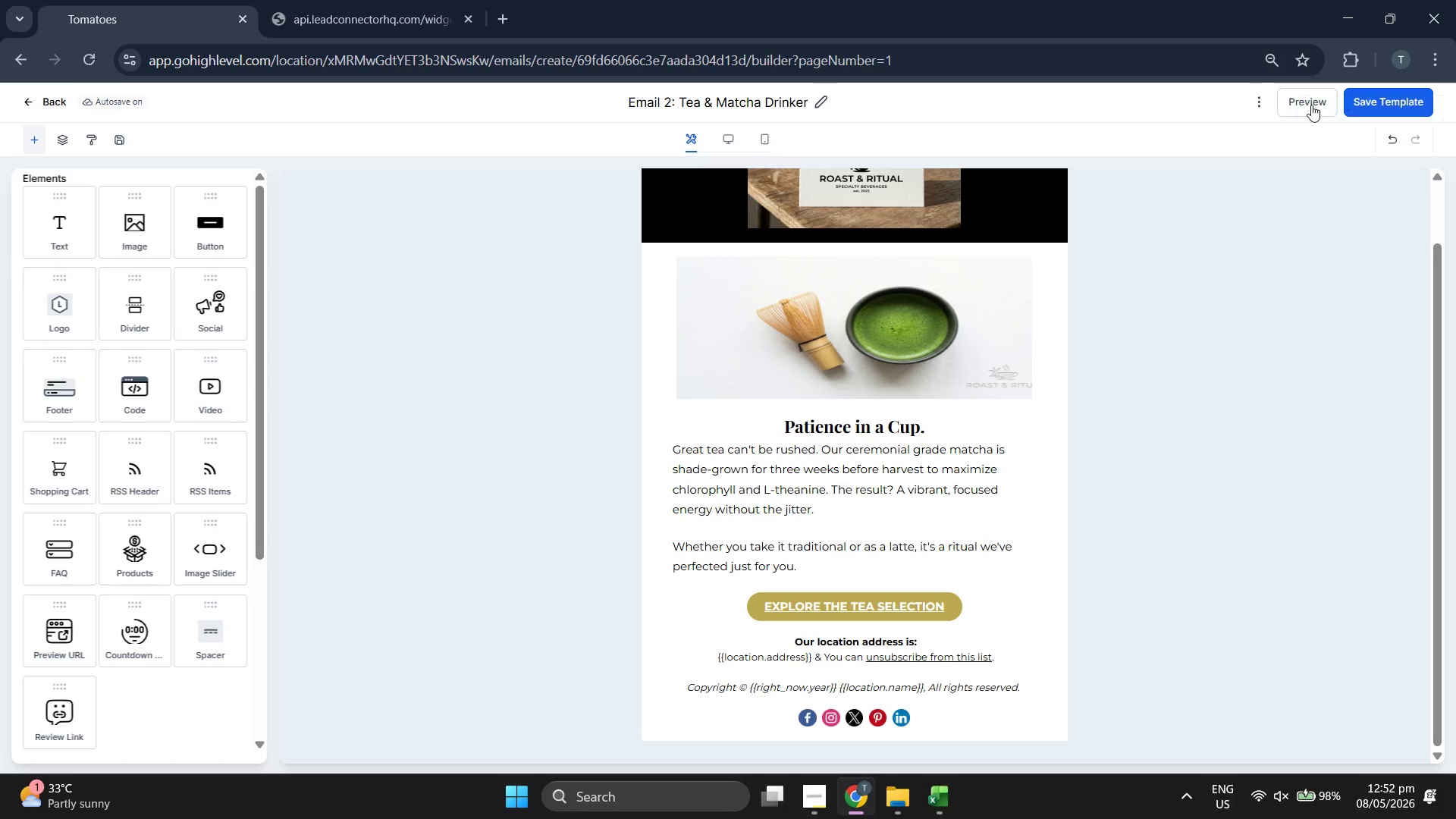 
left_click([1306, 104])
 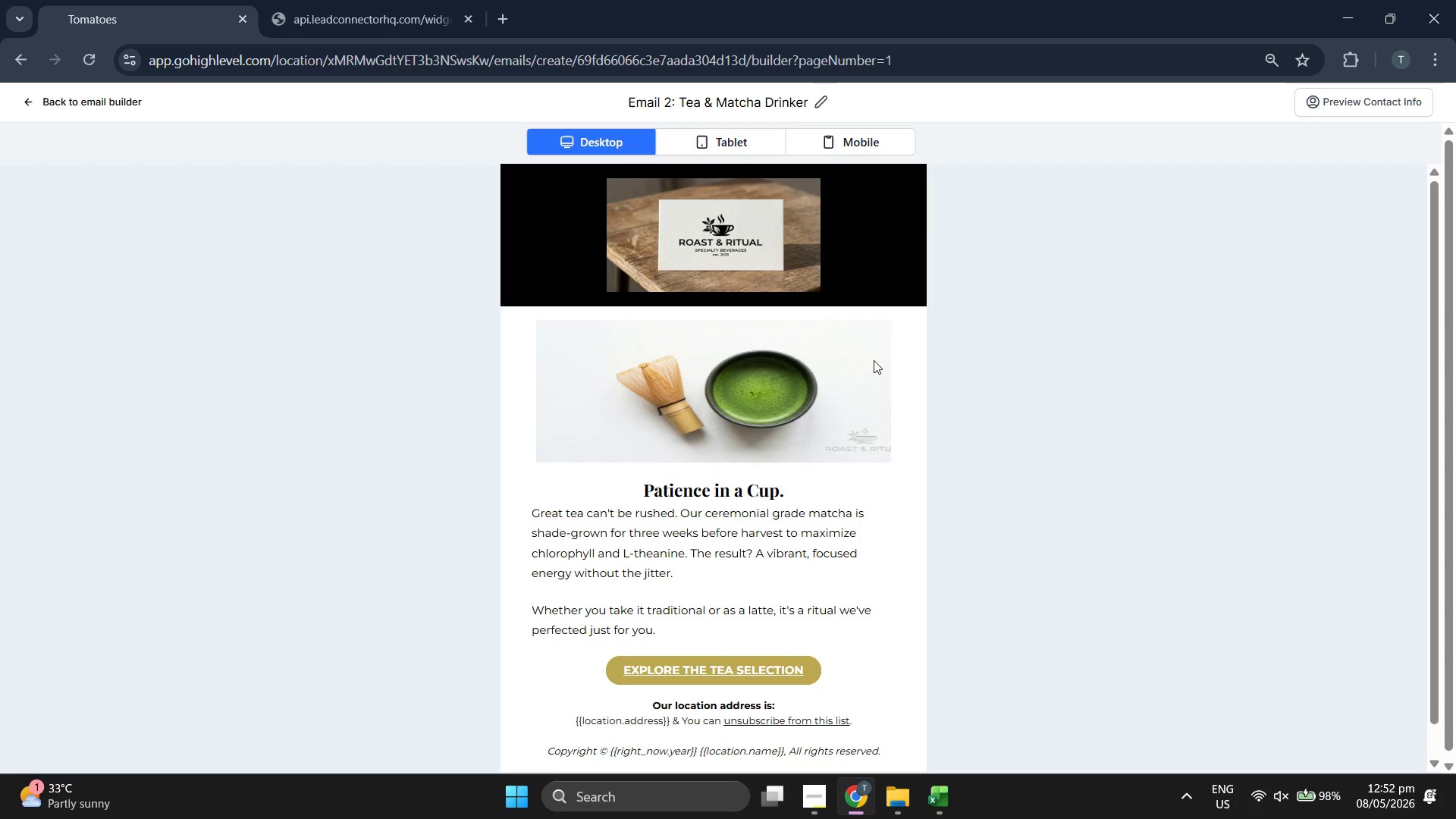 
scroll: coordinate [874, 356], scroll_direction: down, amount: 2.0
 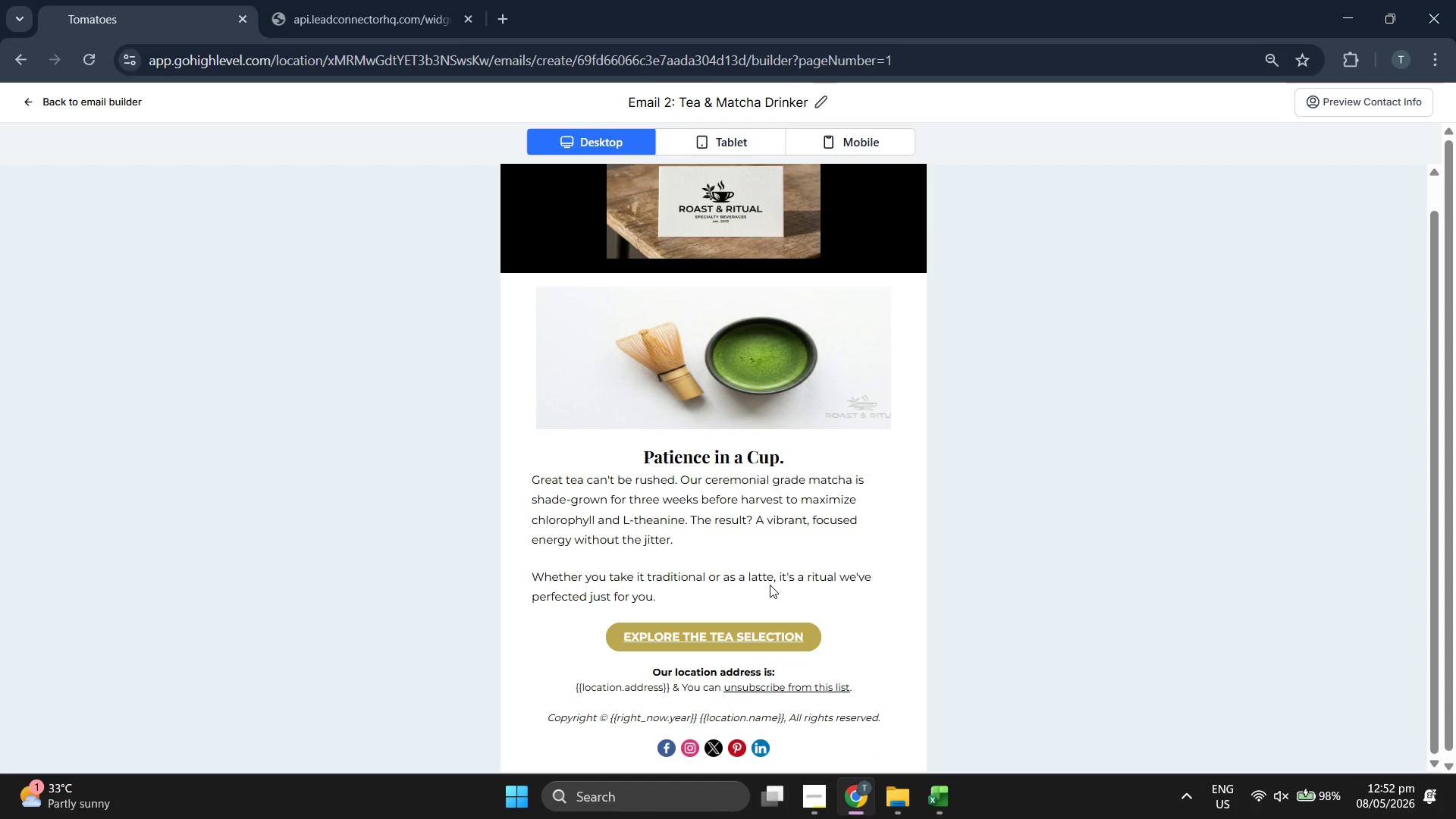 
scroll: coordinate [768, 585], scroll_direction: up, amount: 2.0
 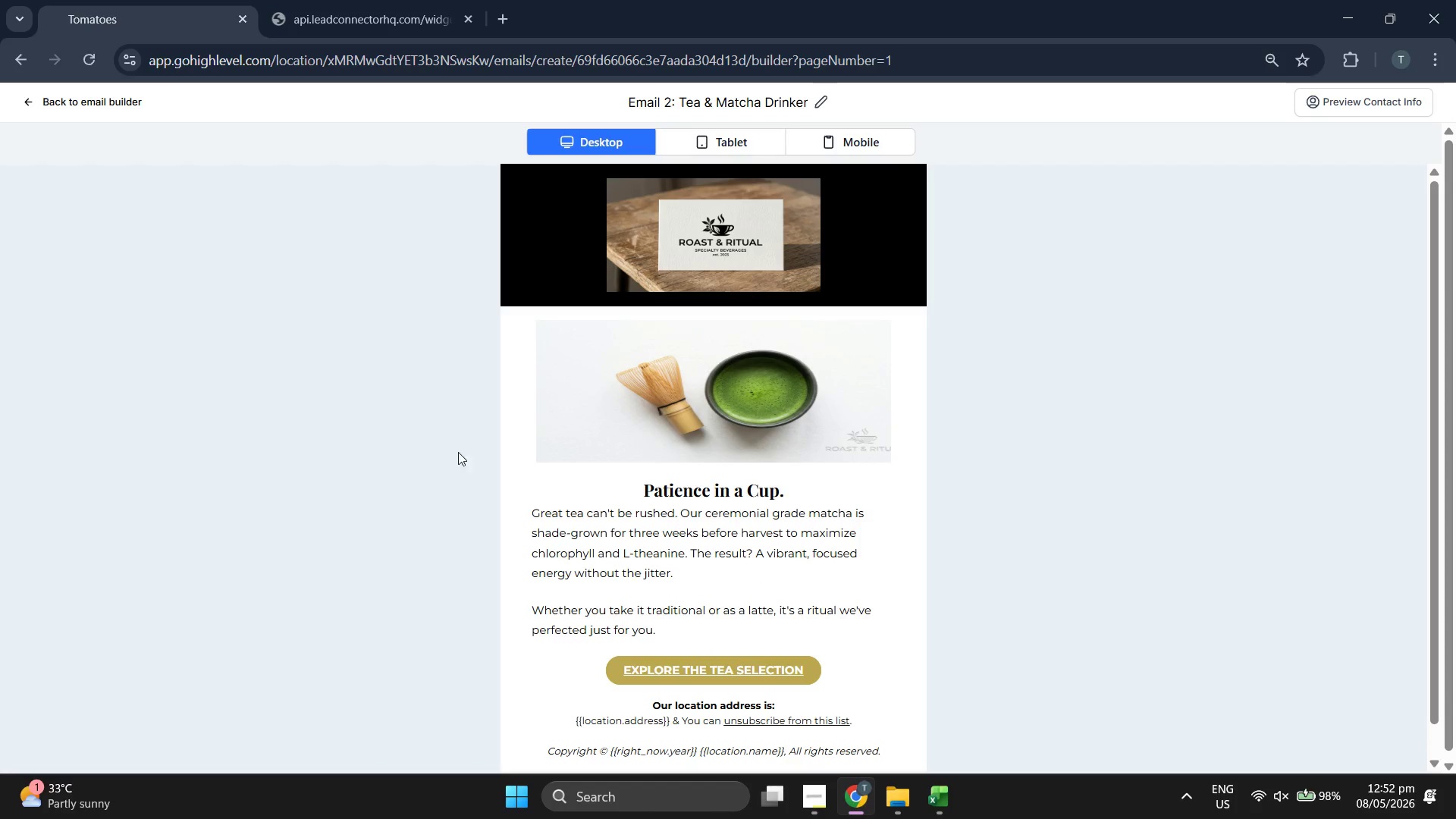 
scroll: coordinate [284, 427], scroll_direction: down, amount: 3.0
 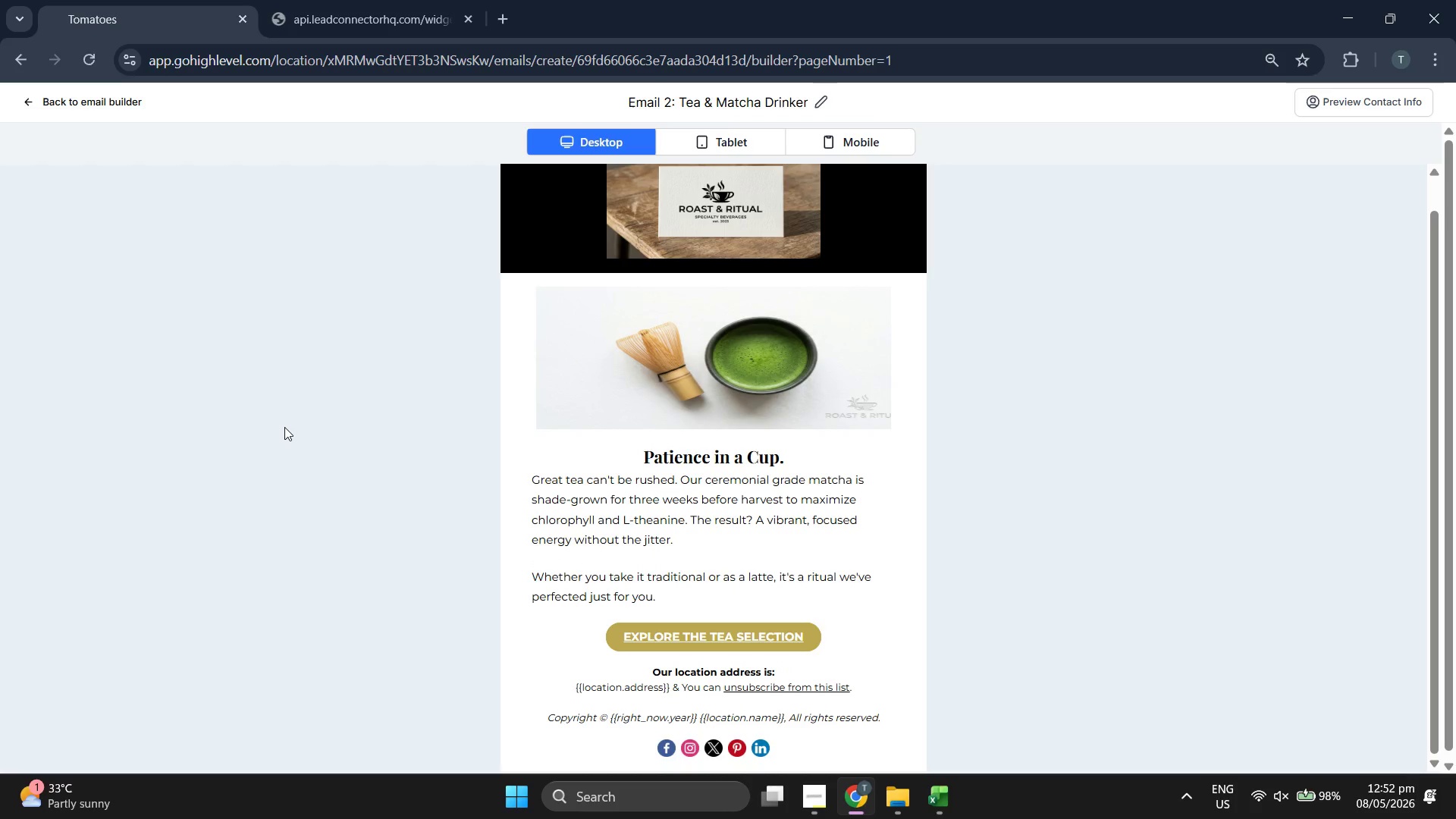 
scroll: coordinate [284, 427], scroll_direction: up, amount: 1.0
 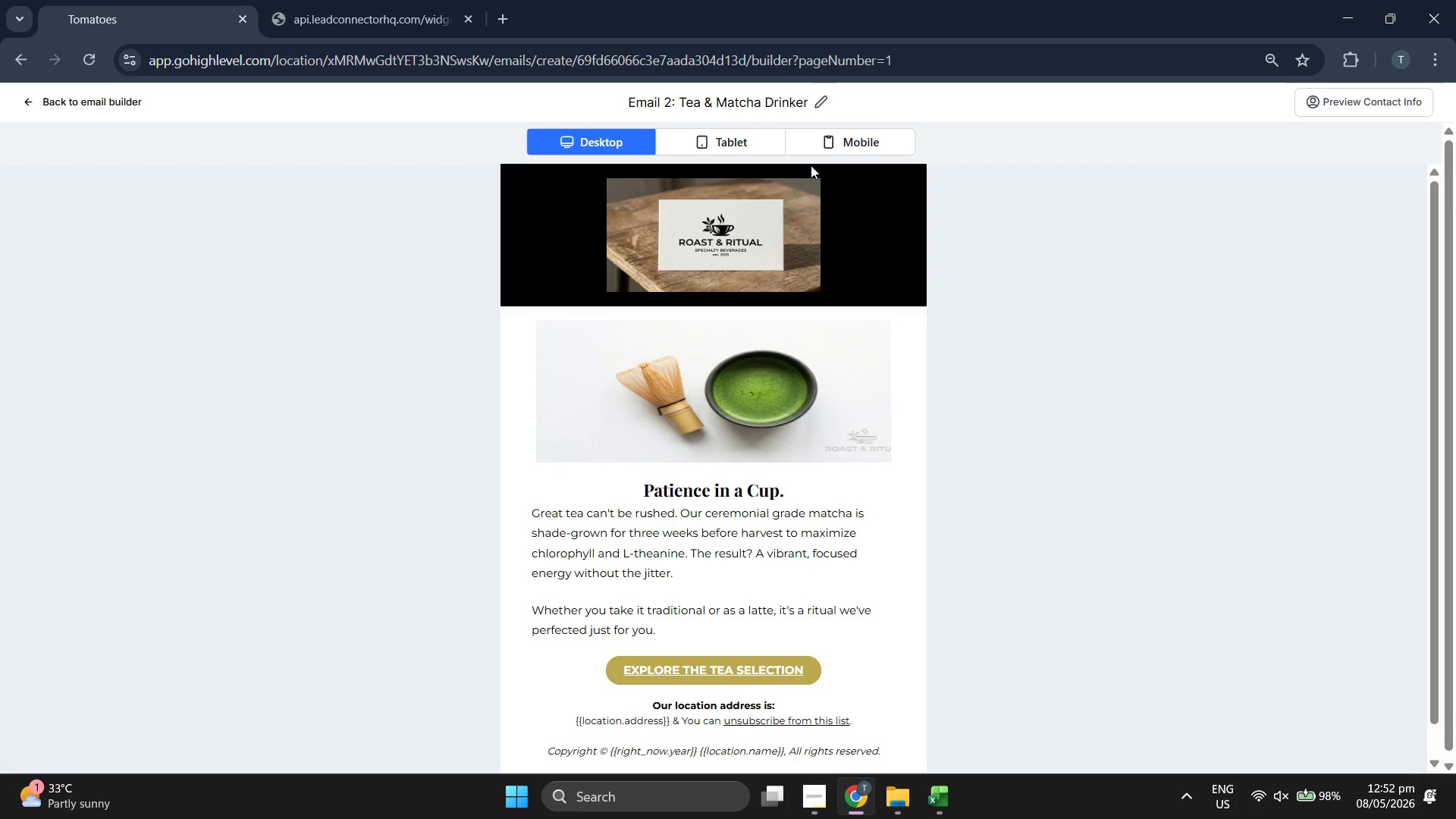 
left_click([830, 143])
 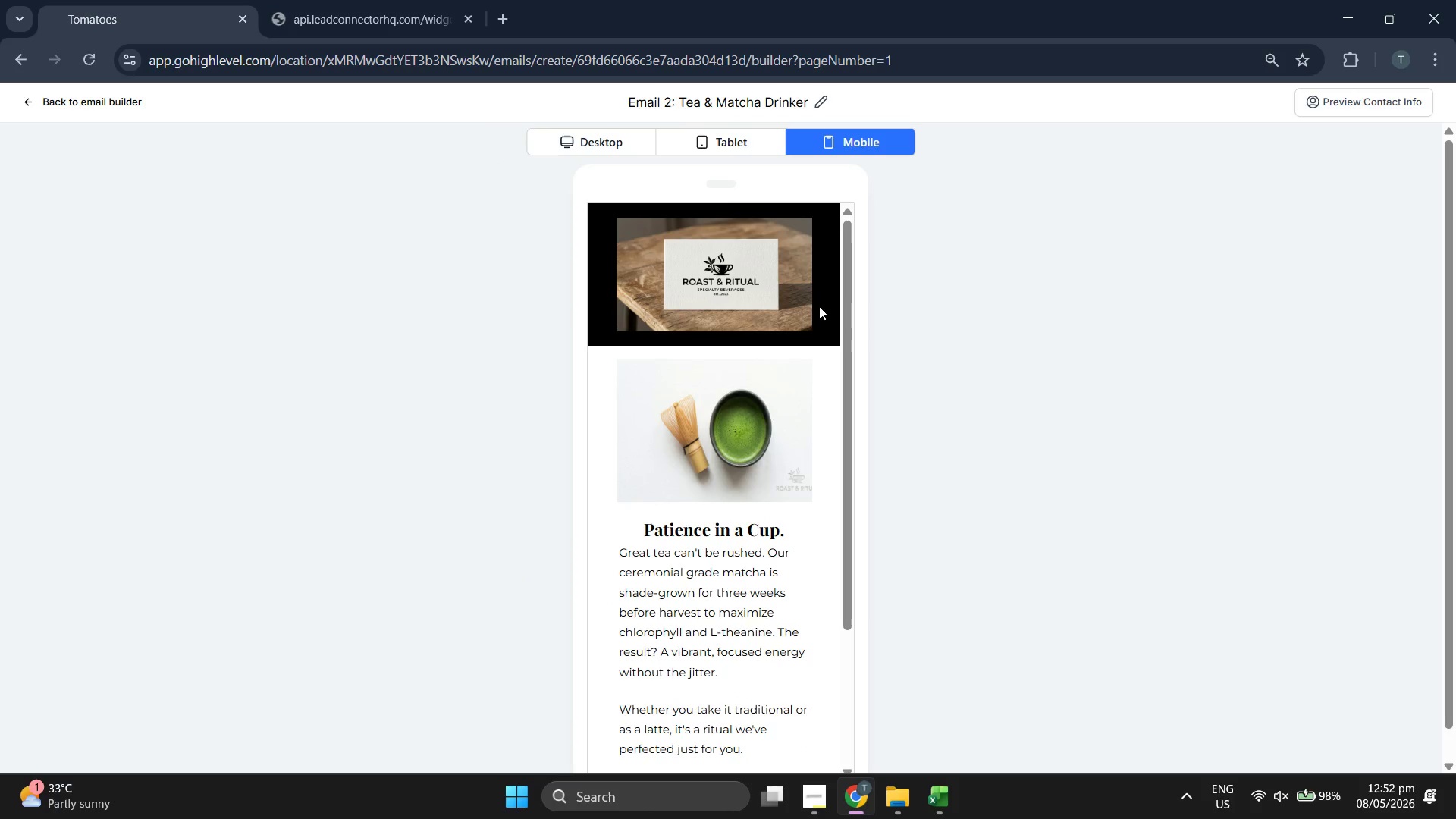 
left_click([1041, 318])
 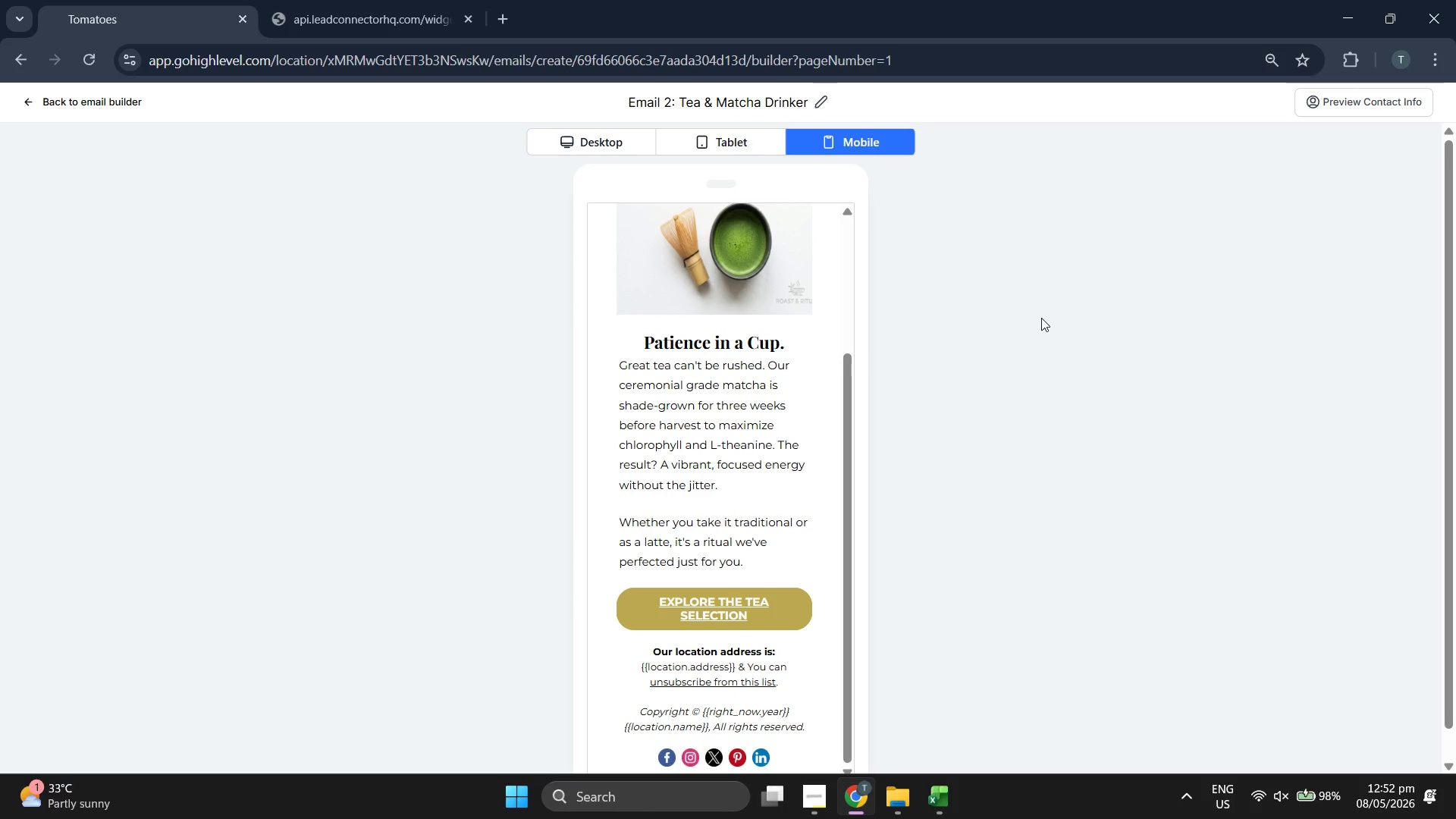 
scroll: coordinate [747, 360], scroll_direction: down, amount: 3.0
 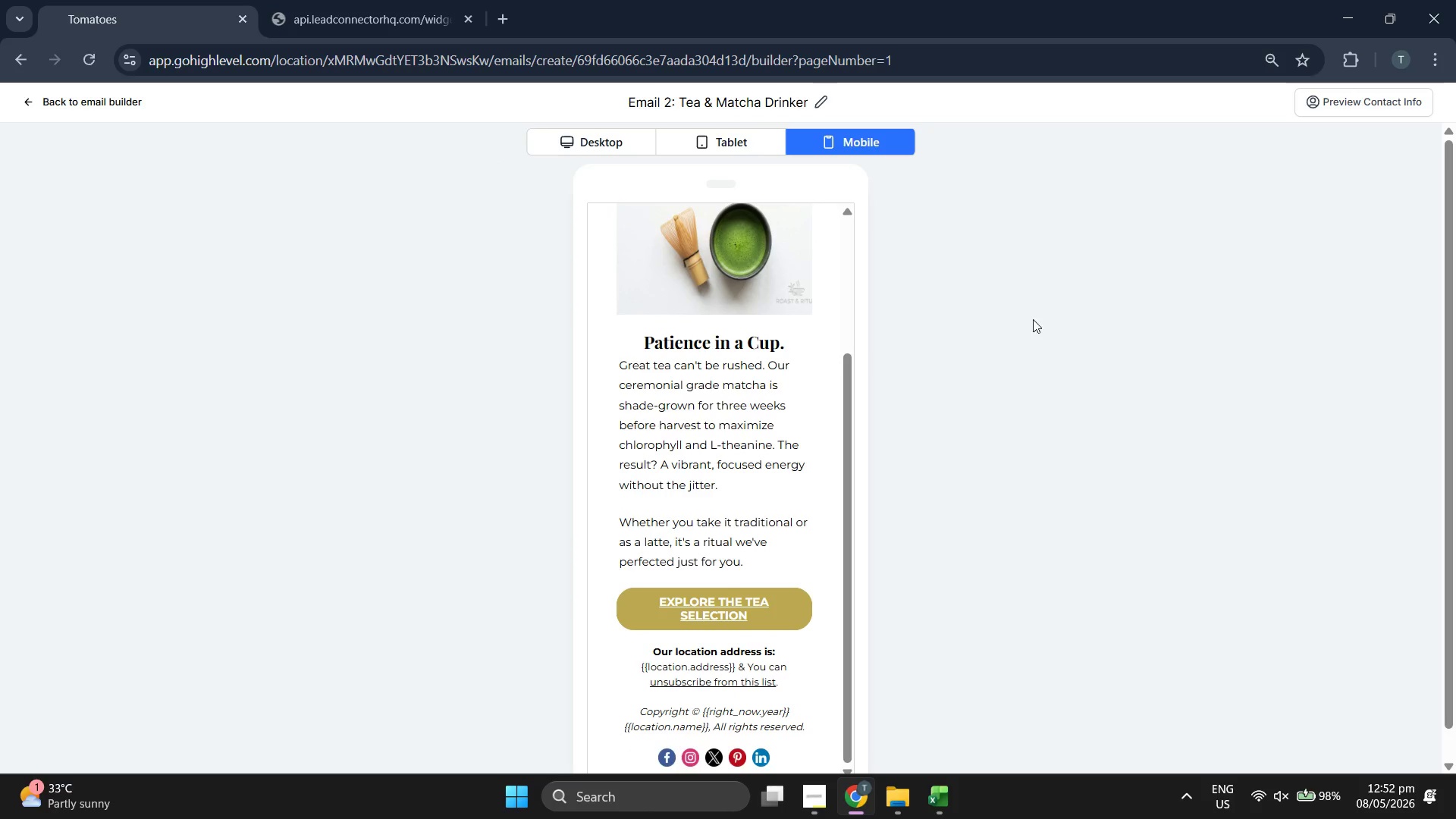 
key(Shift+ShiftLeft)
 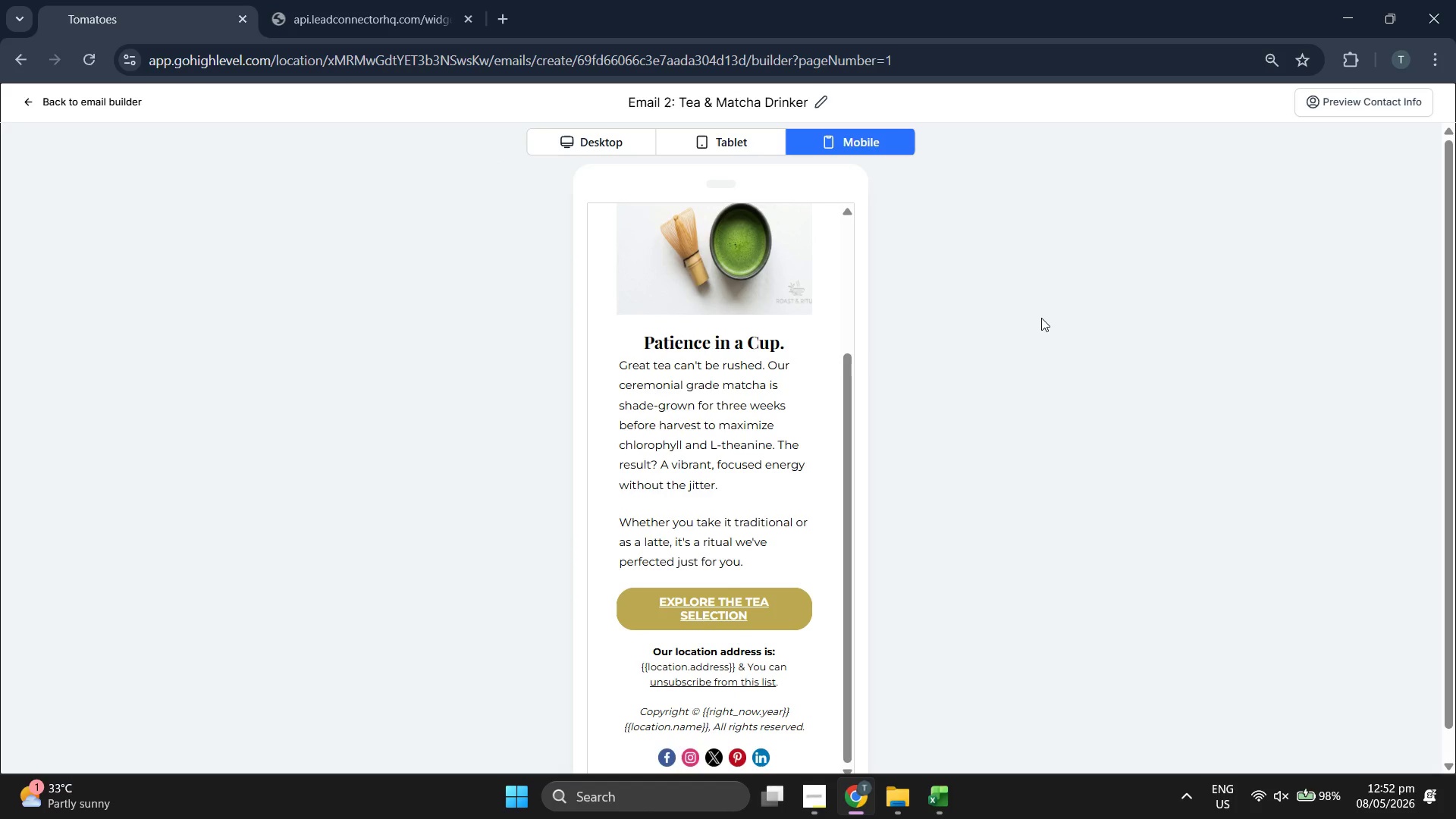 
hold_key(key=ControlLeft, duration=0.75)
scroll: coordinate [1041, 318], scroll_direction: down, amount: 1.0
 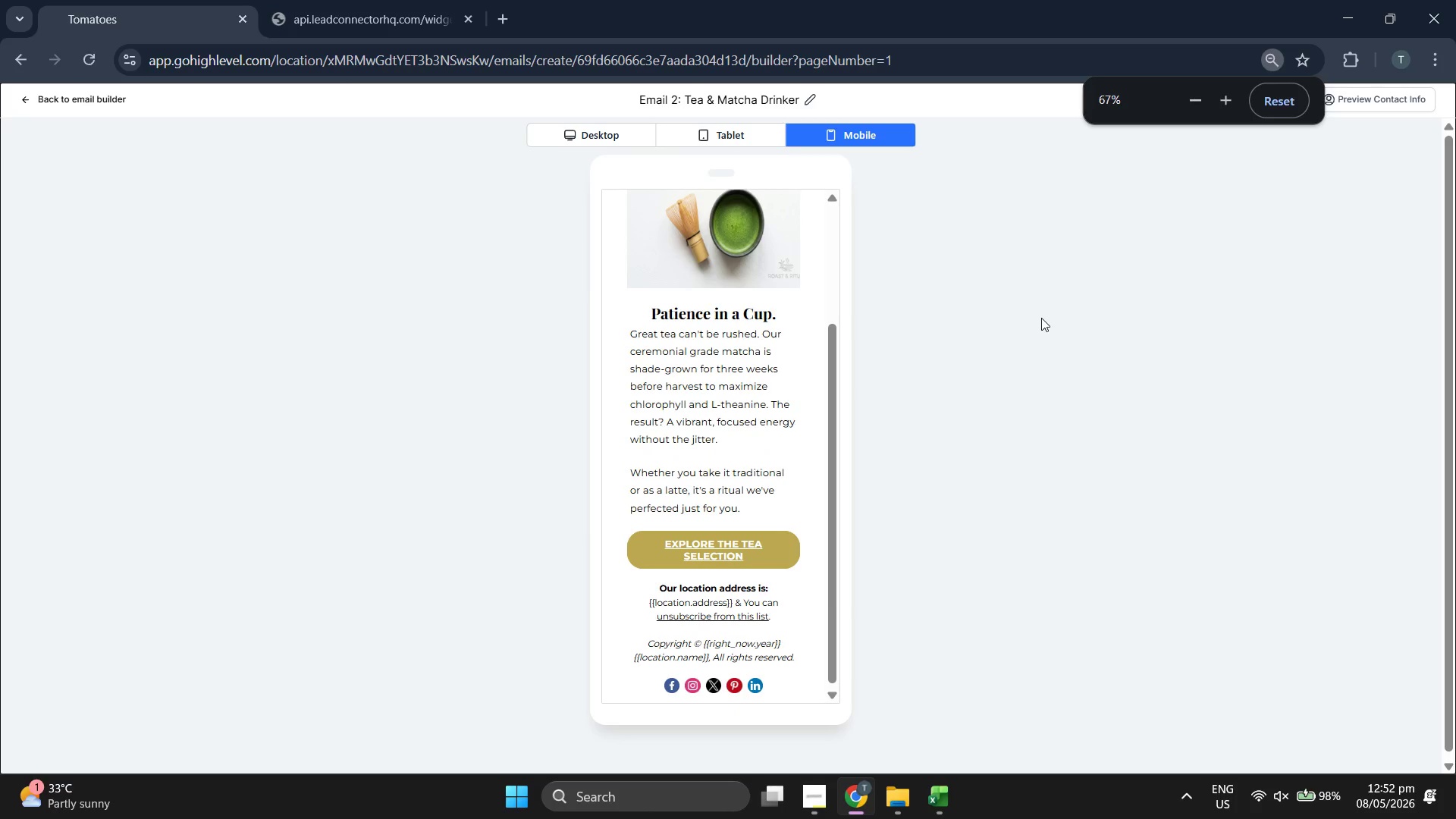 
left_click([1041, 318])
 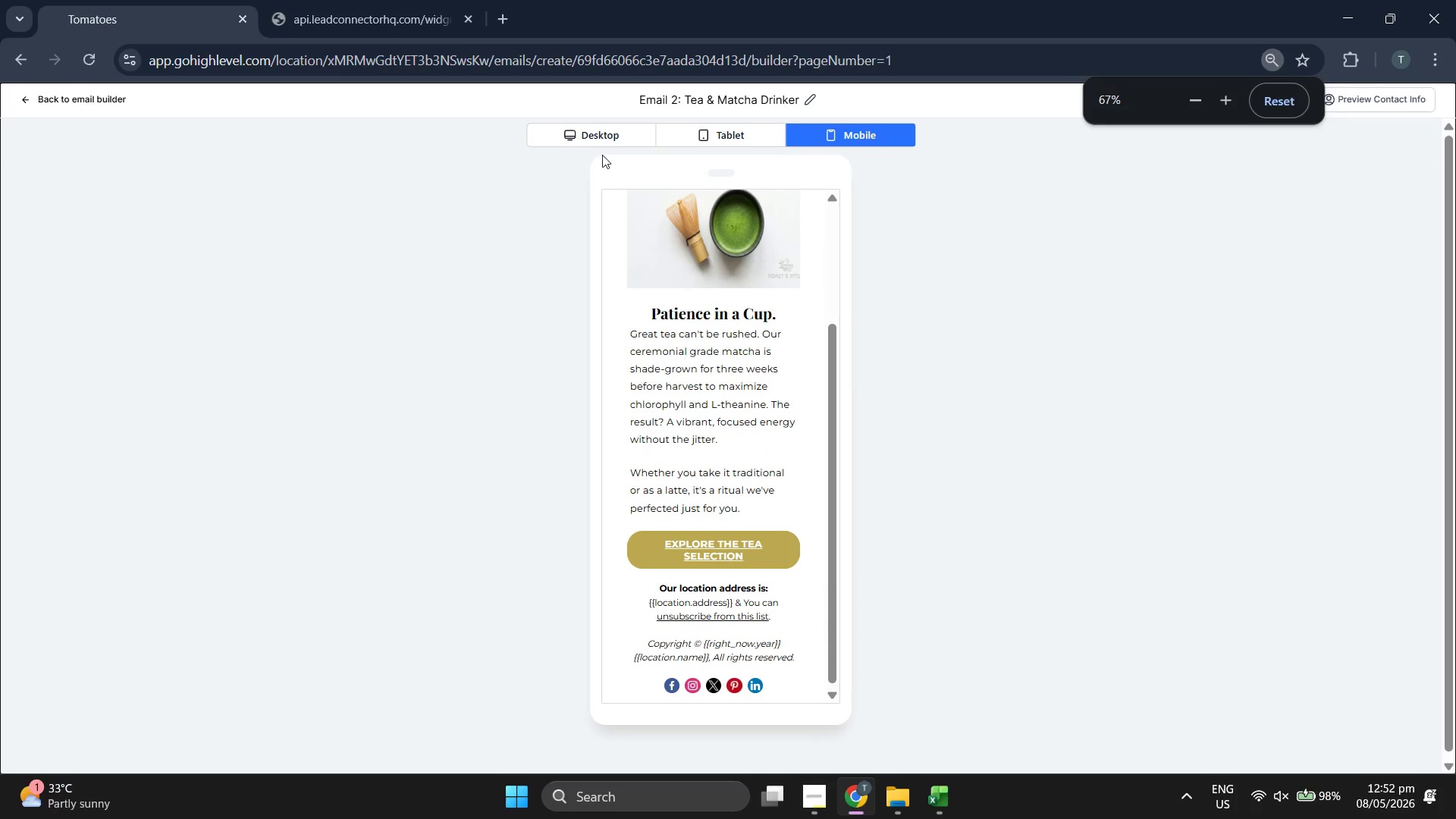 
left_click([594, 143])
 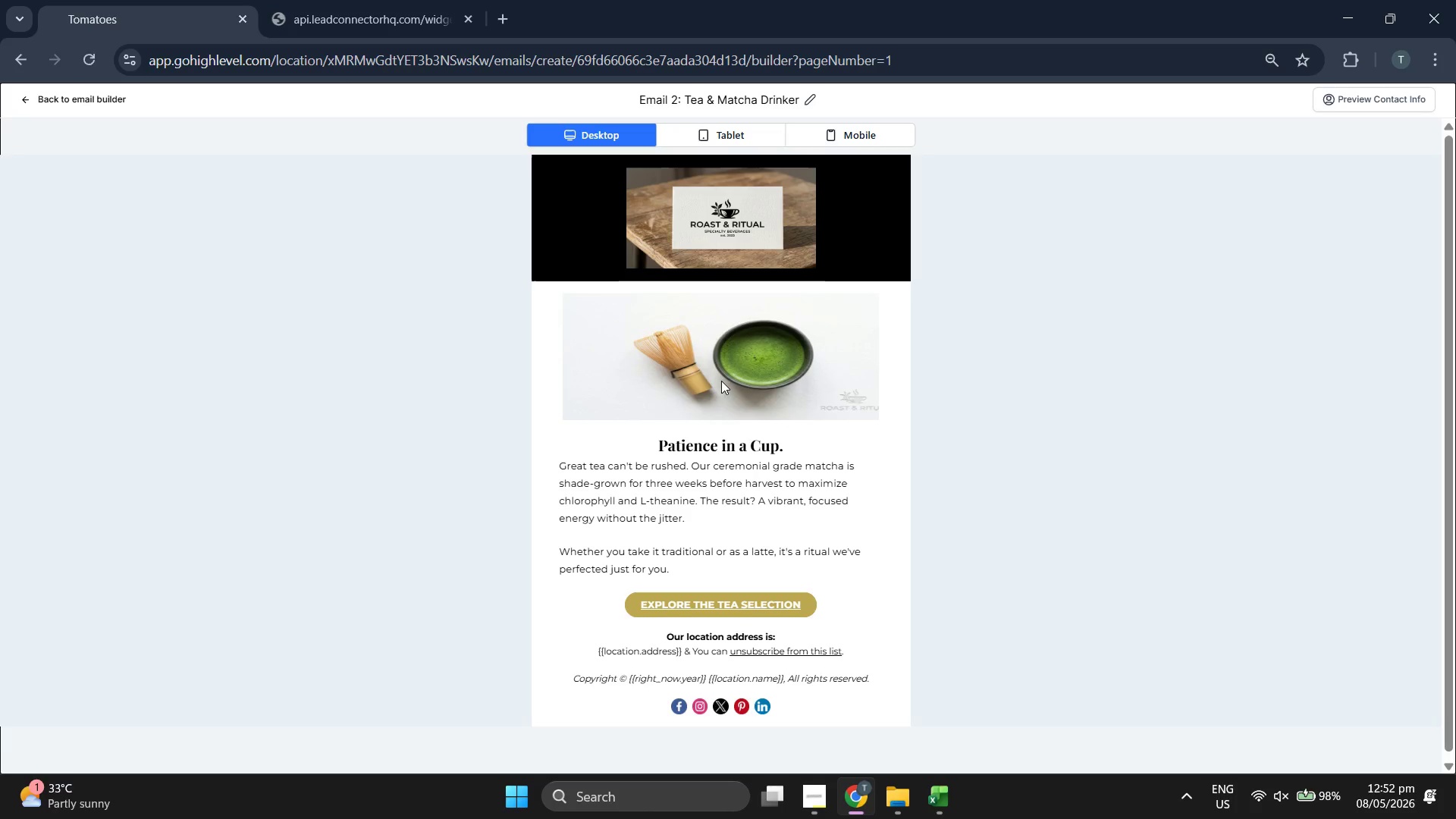 
scroll: coordinate [722, 381], scroll_direction: down, amount: 1.0
 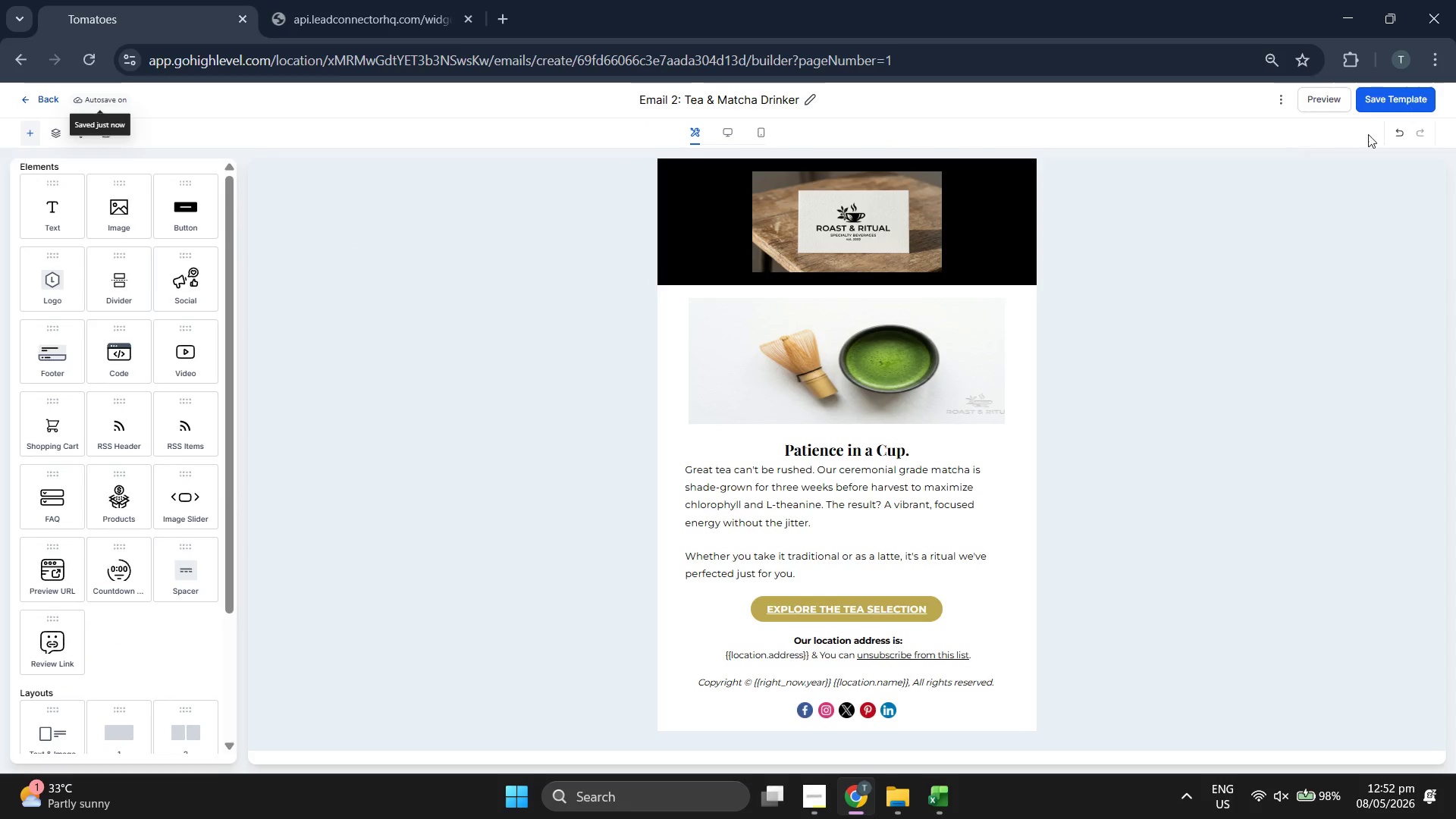 
wait(7.43)
 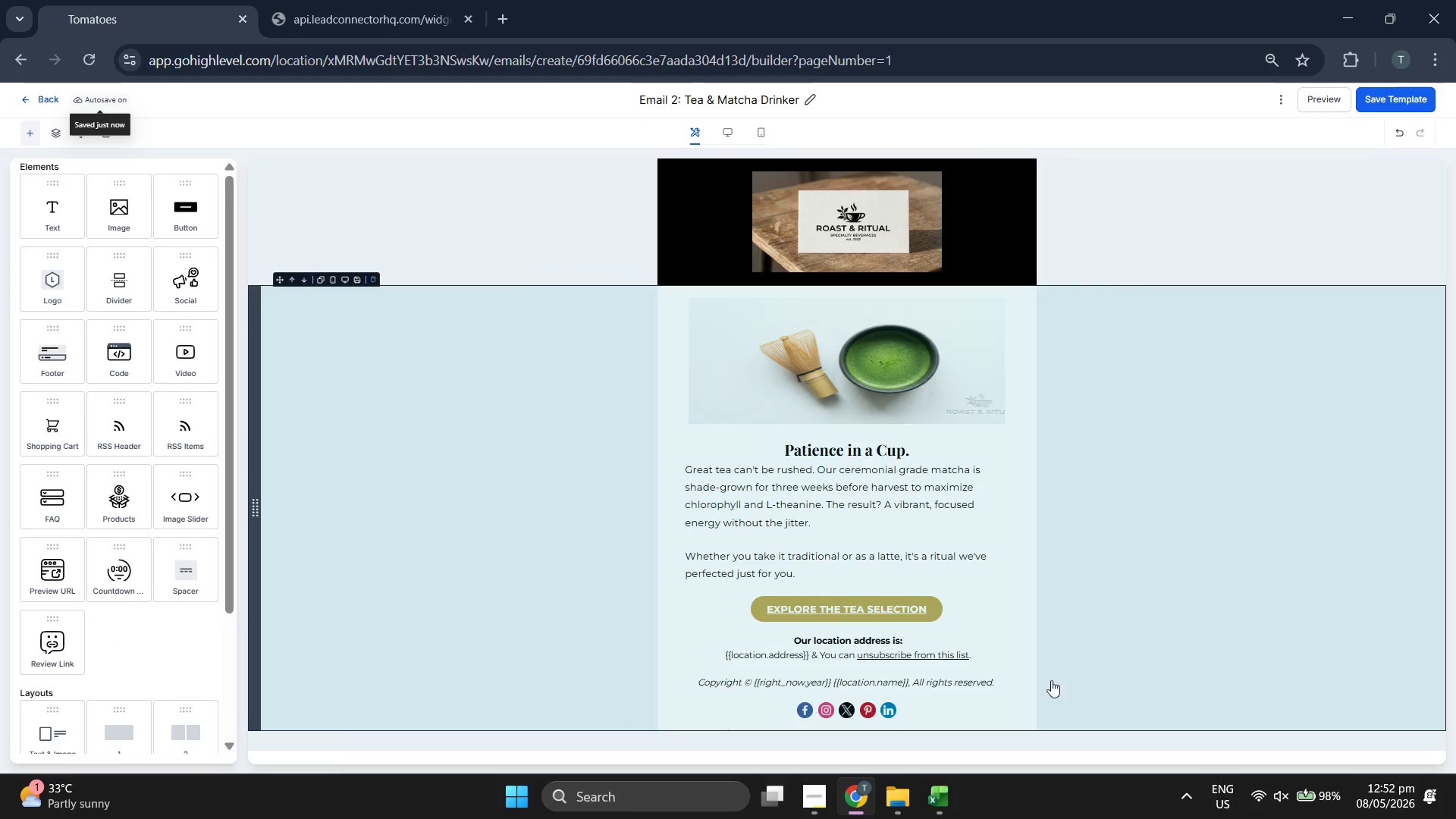 
left_click([1437, 108])
 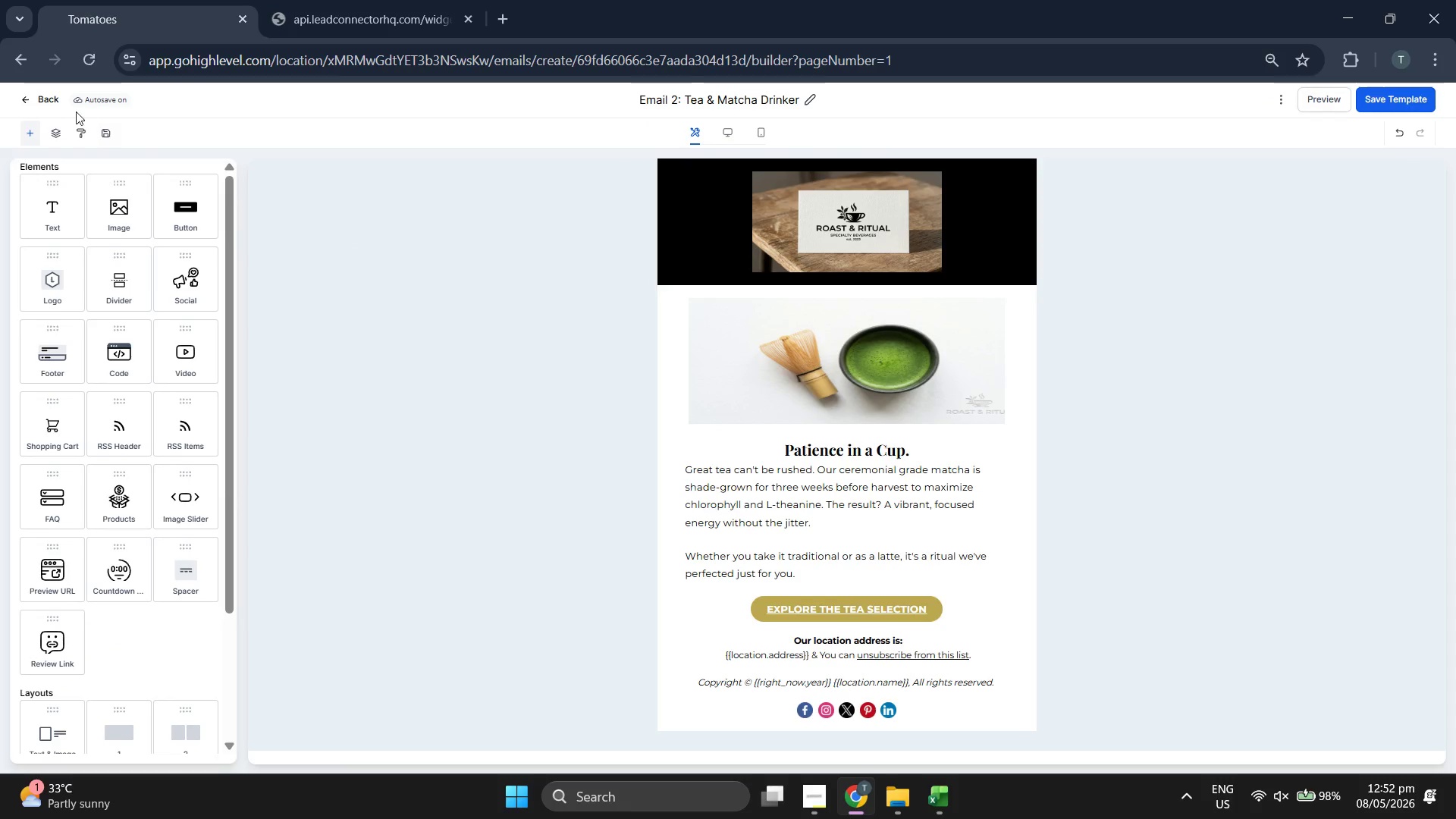 
left_click([52, 102])
 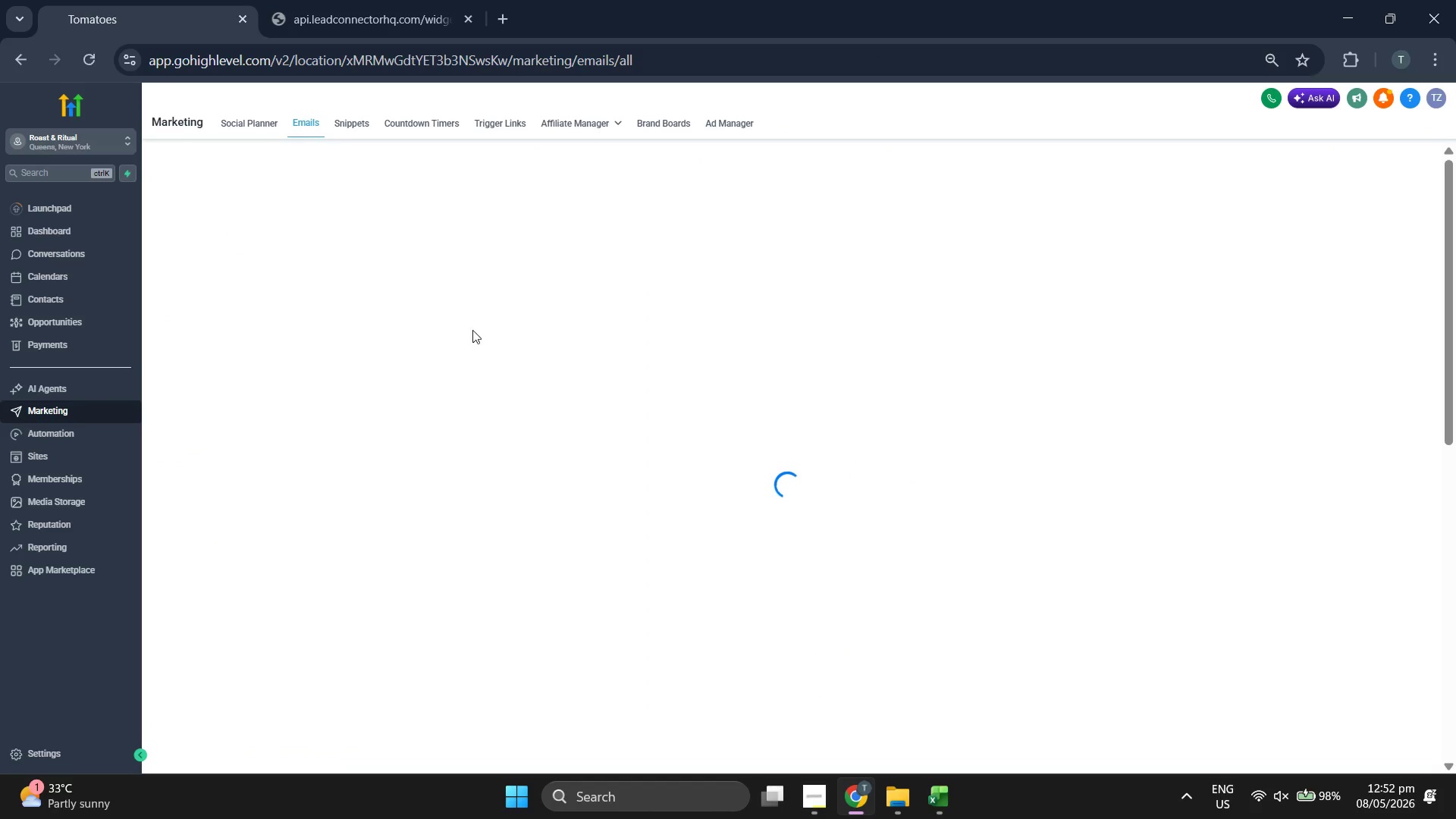 
mouse_move([469, 327])
 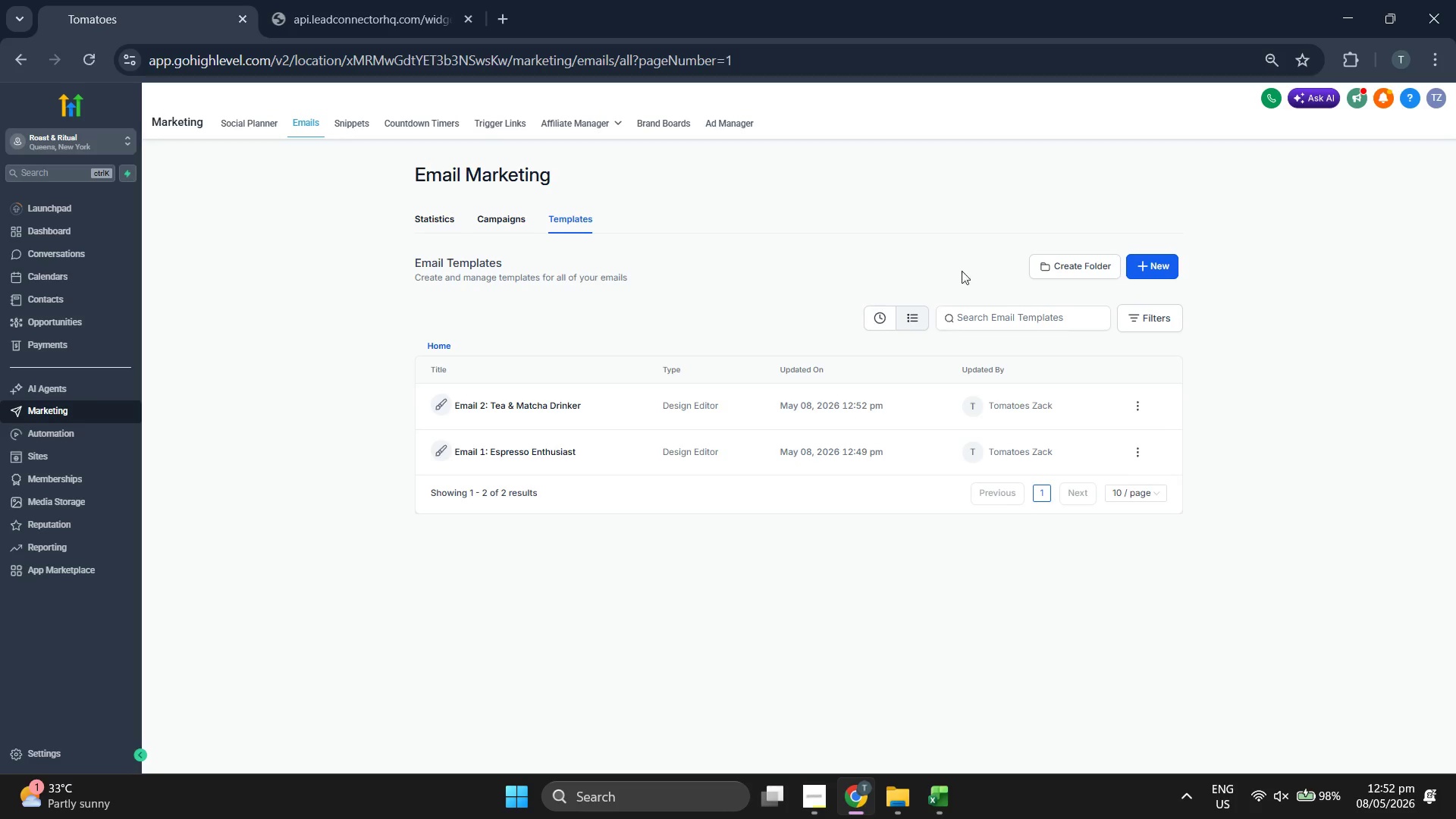 
mouse_move([1135, 249])
 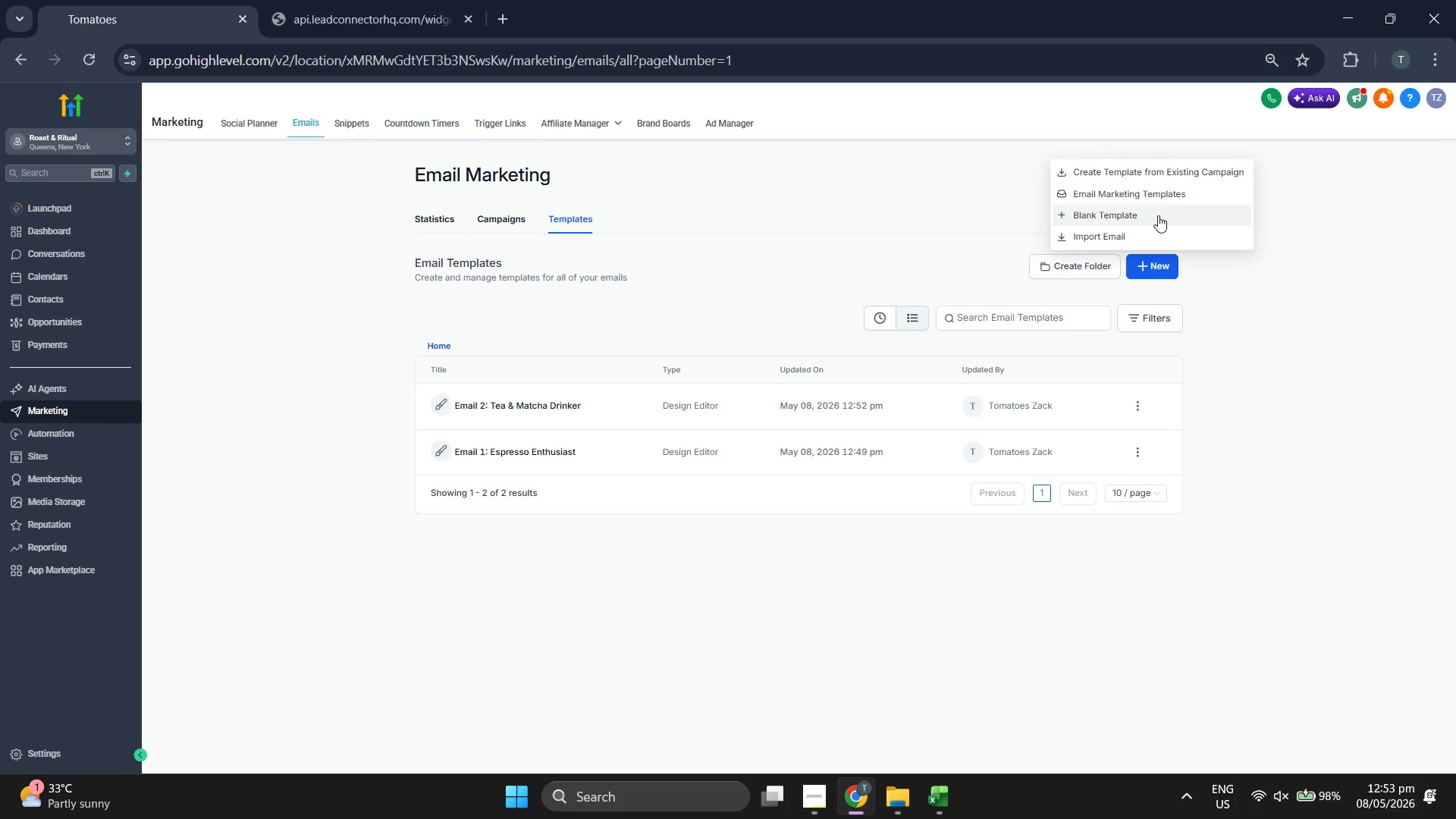 
left_click([1158, 215])
 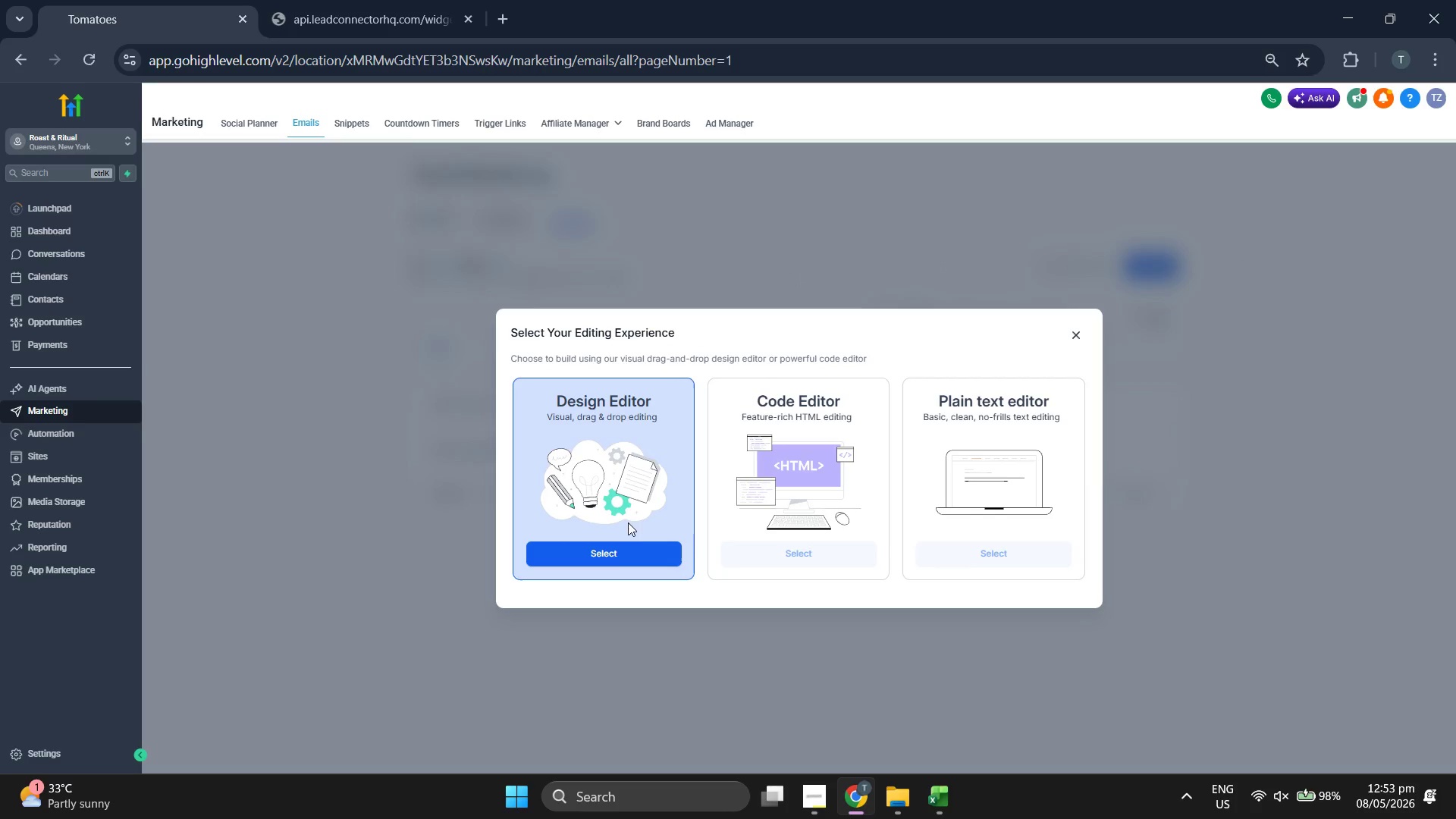 
left_click([627, 550])
 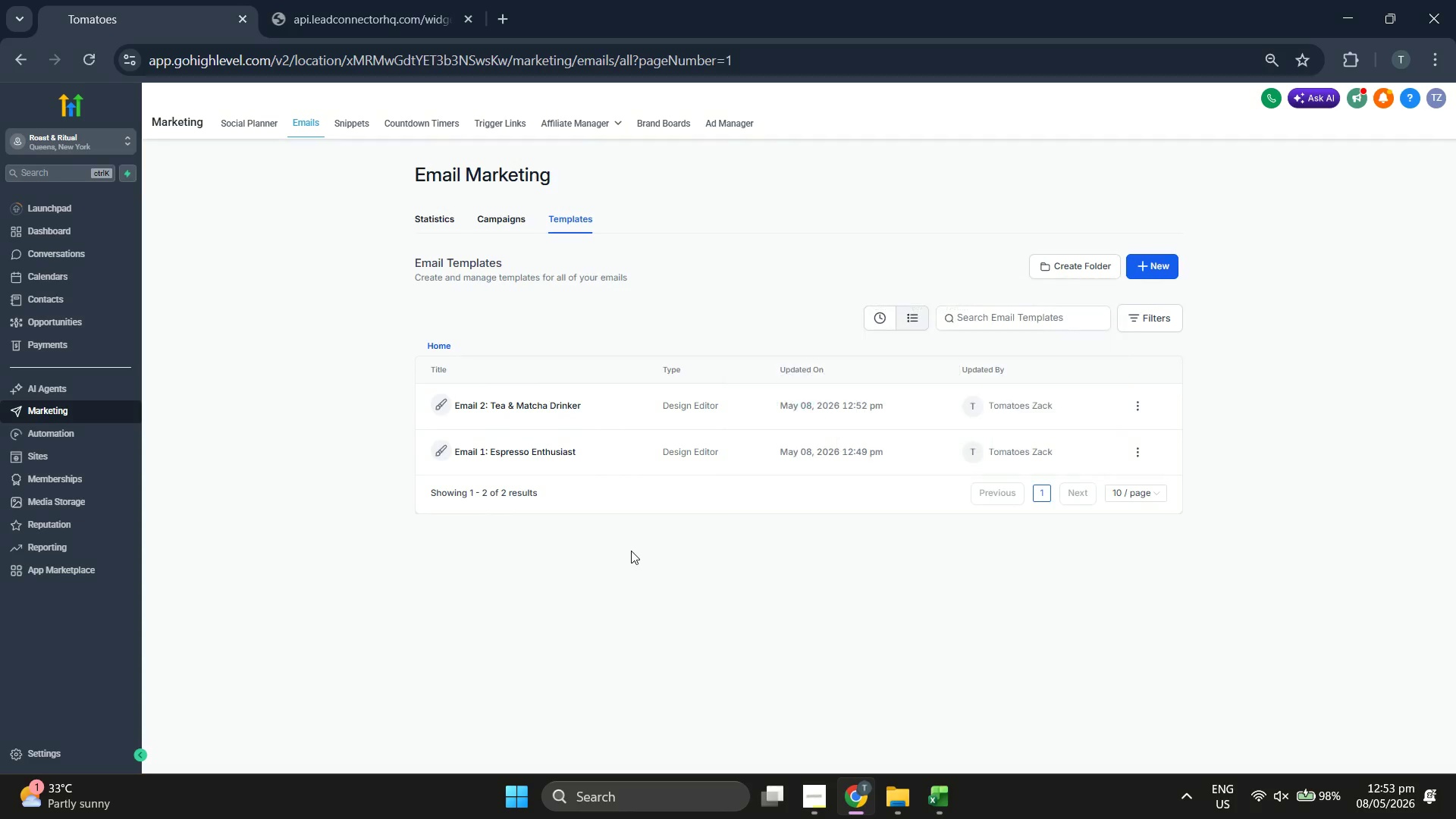 
left_click([631, 551])
 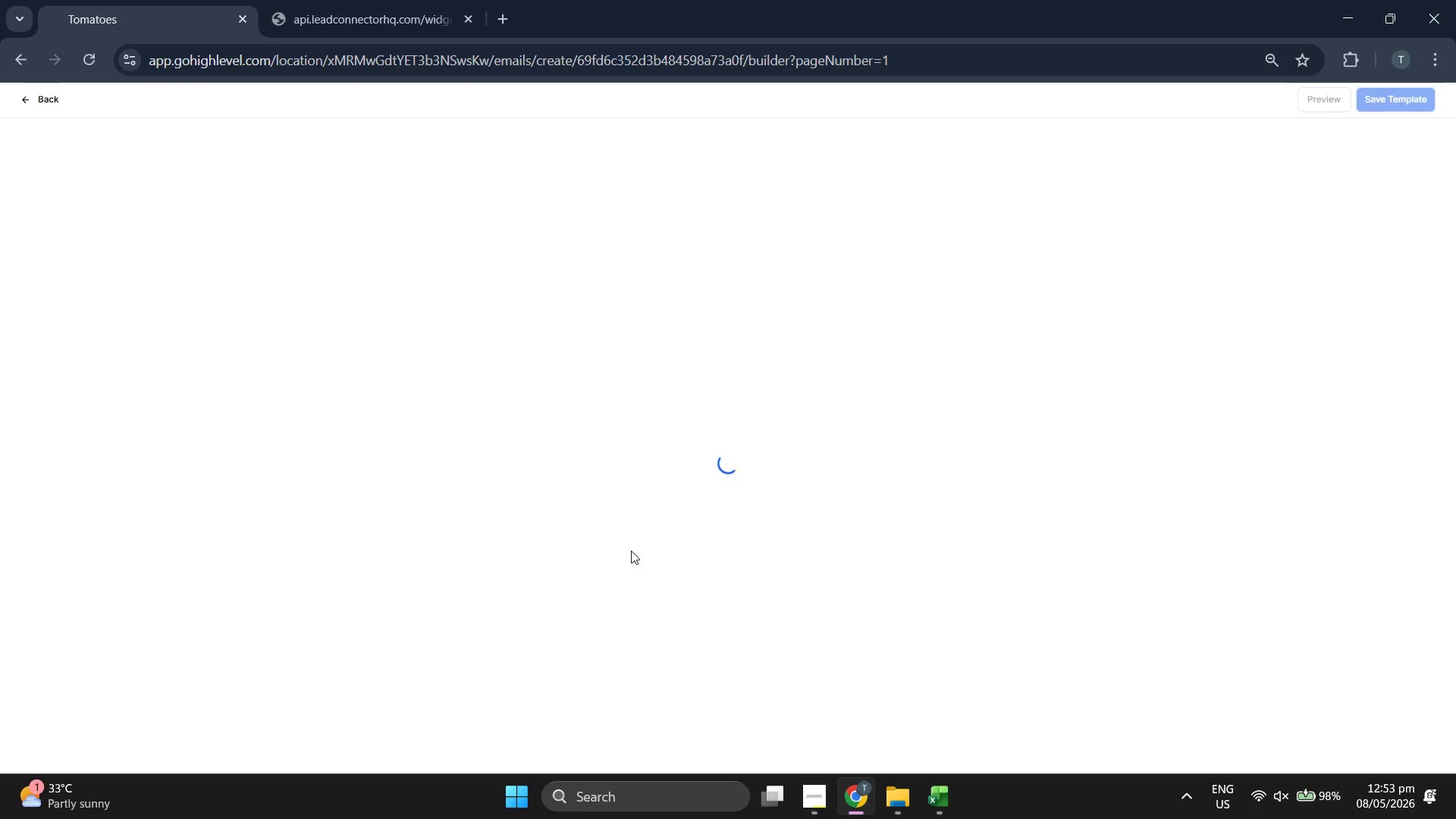 
wait(8.44)
 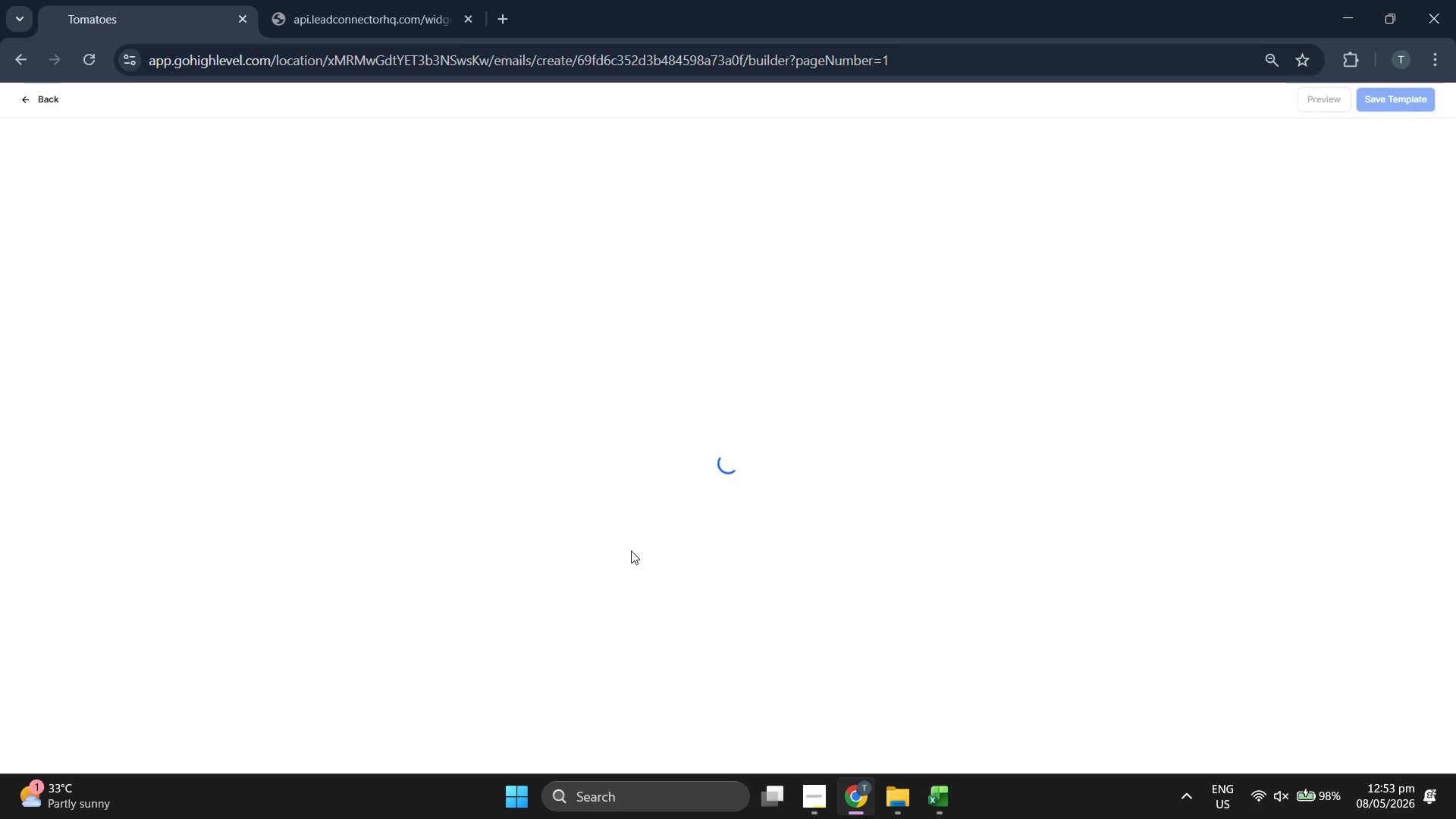 
left_click([808, 186])
 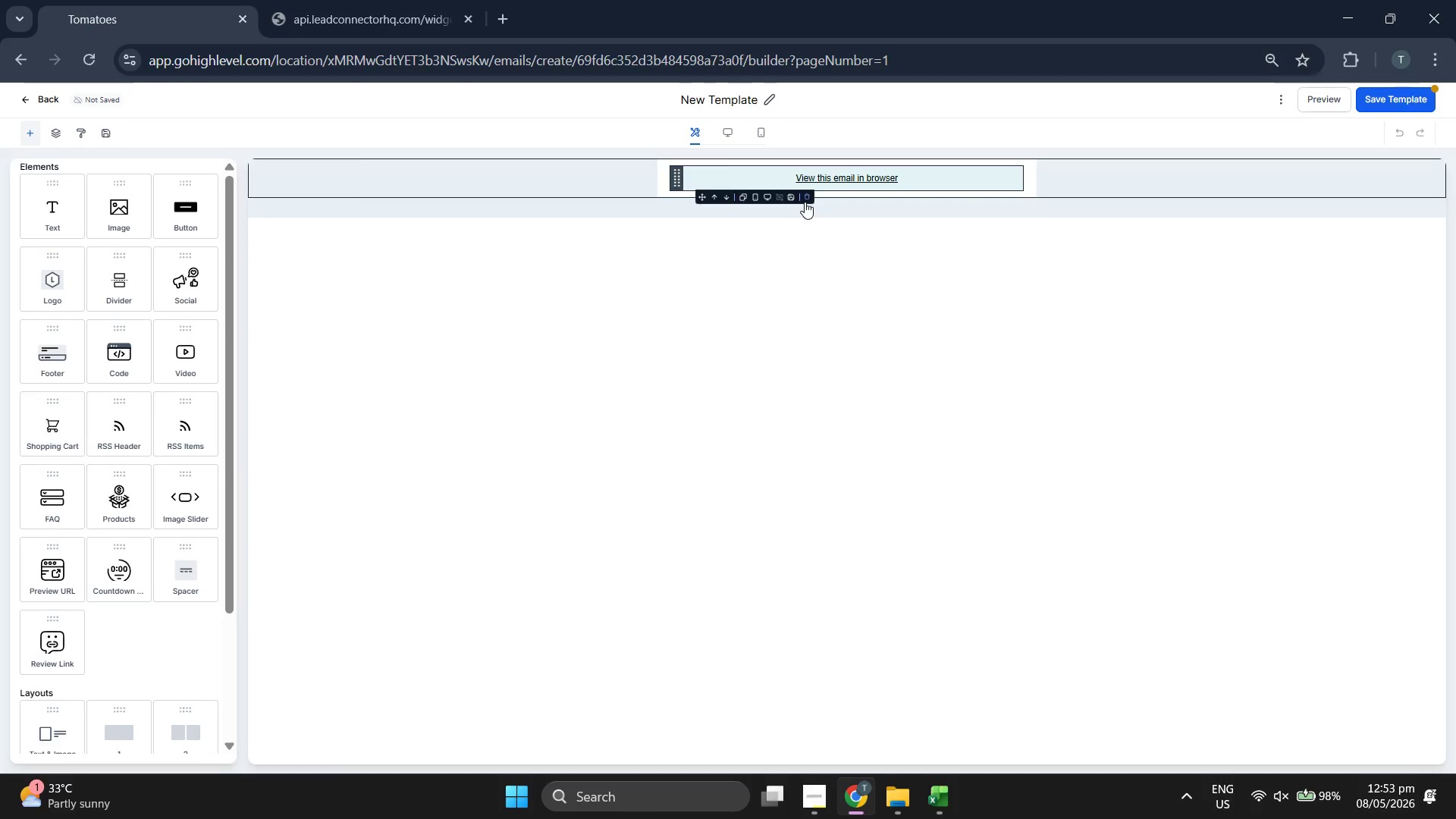 
left_click([805, 194])
 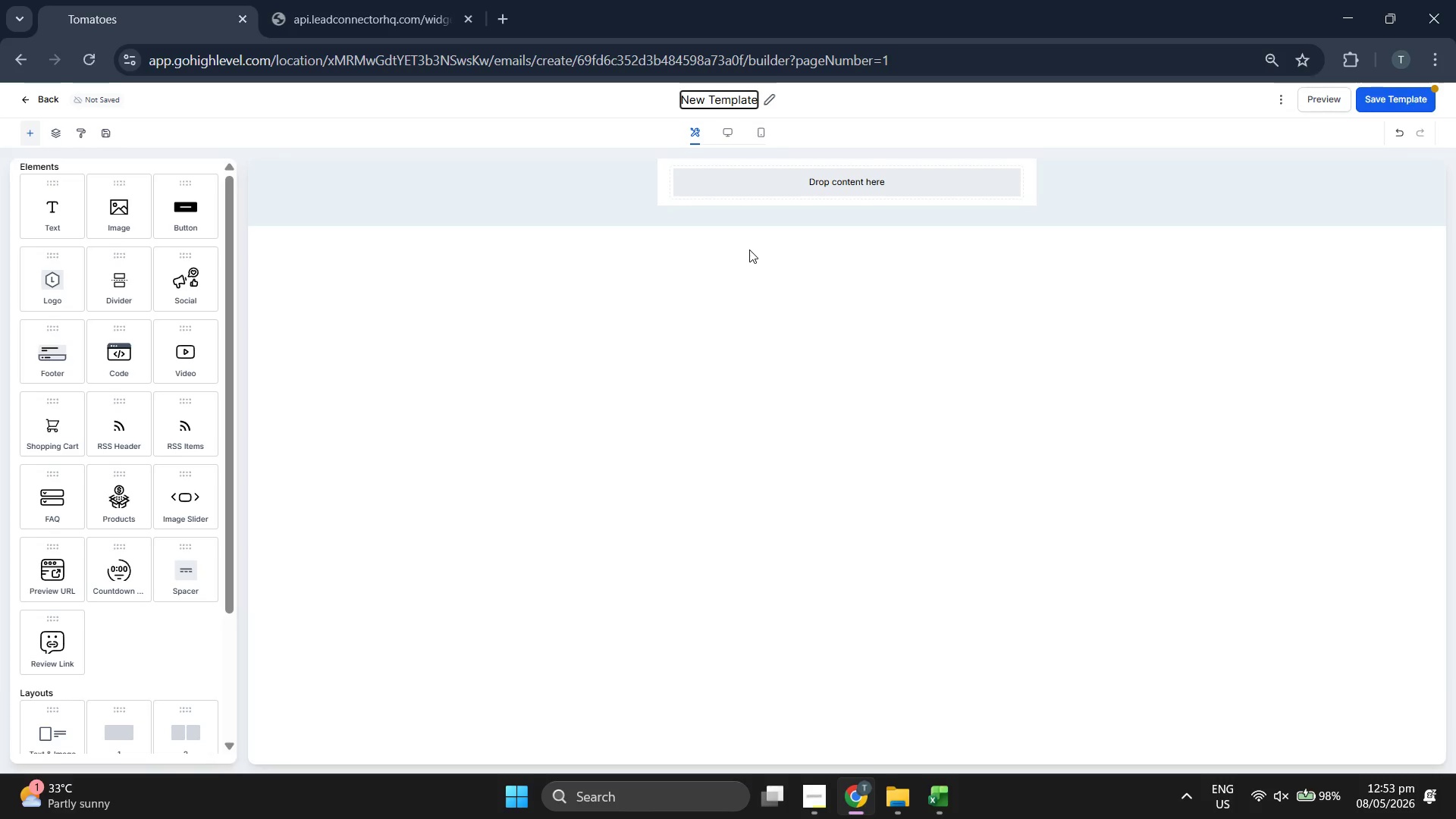 
key(ArrowRight)
 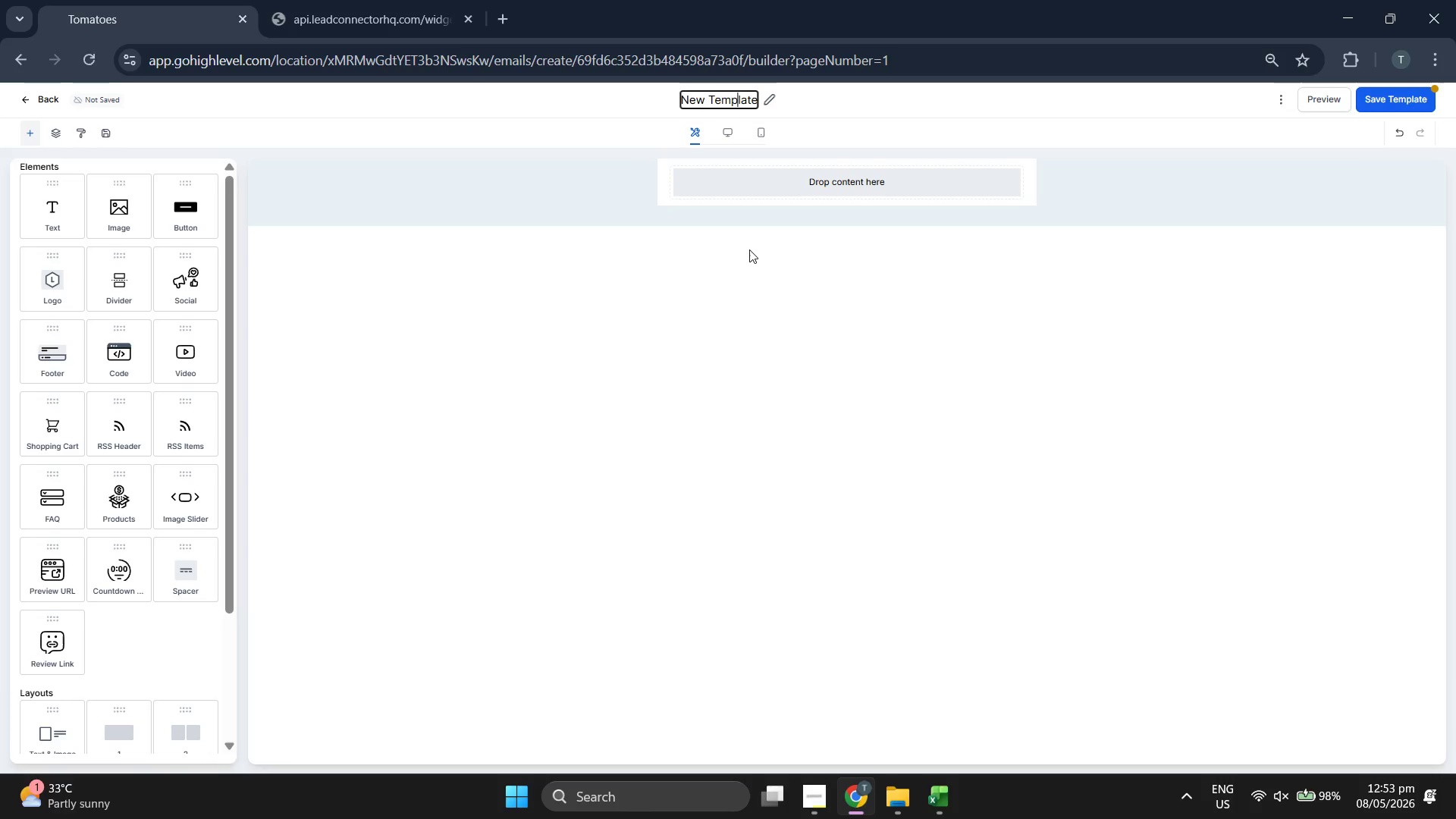 
key(ArrowRight)
 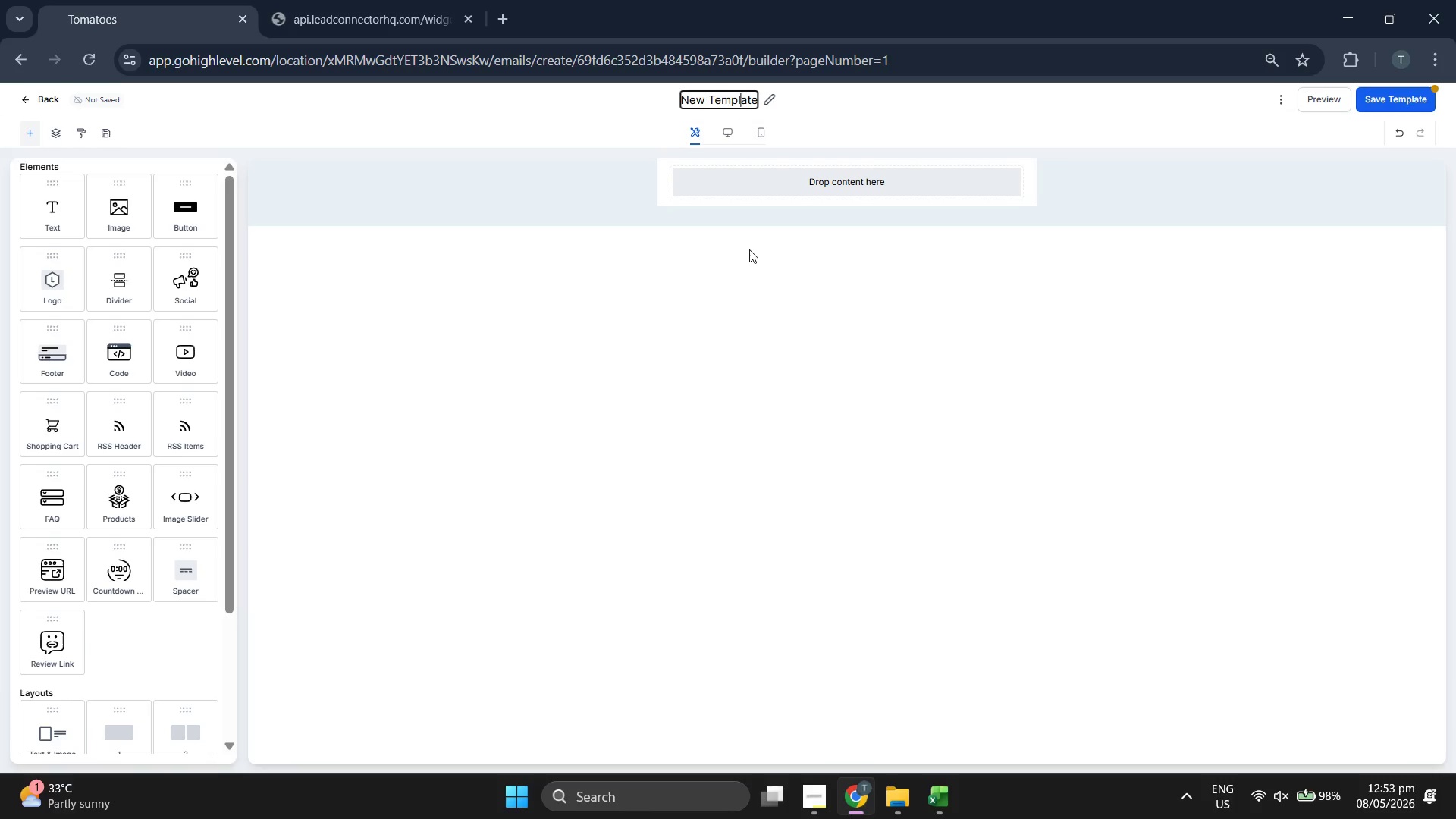 
key(ArrowRight)
 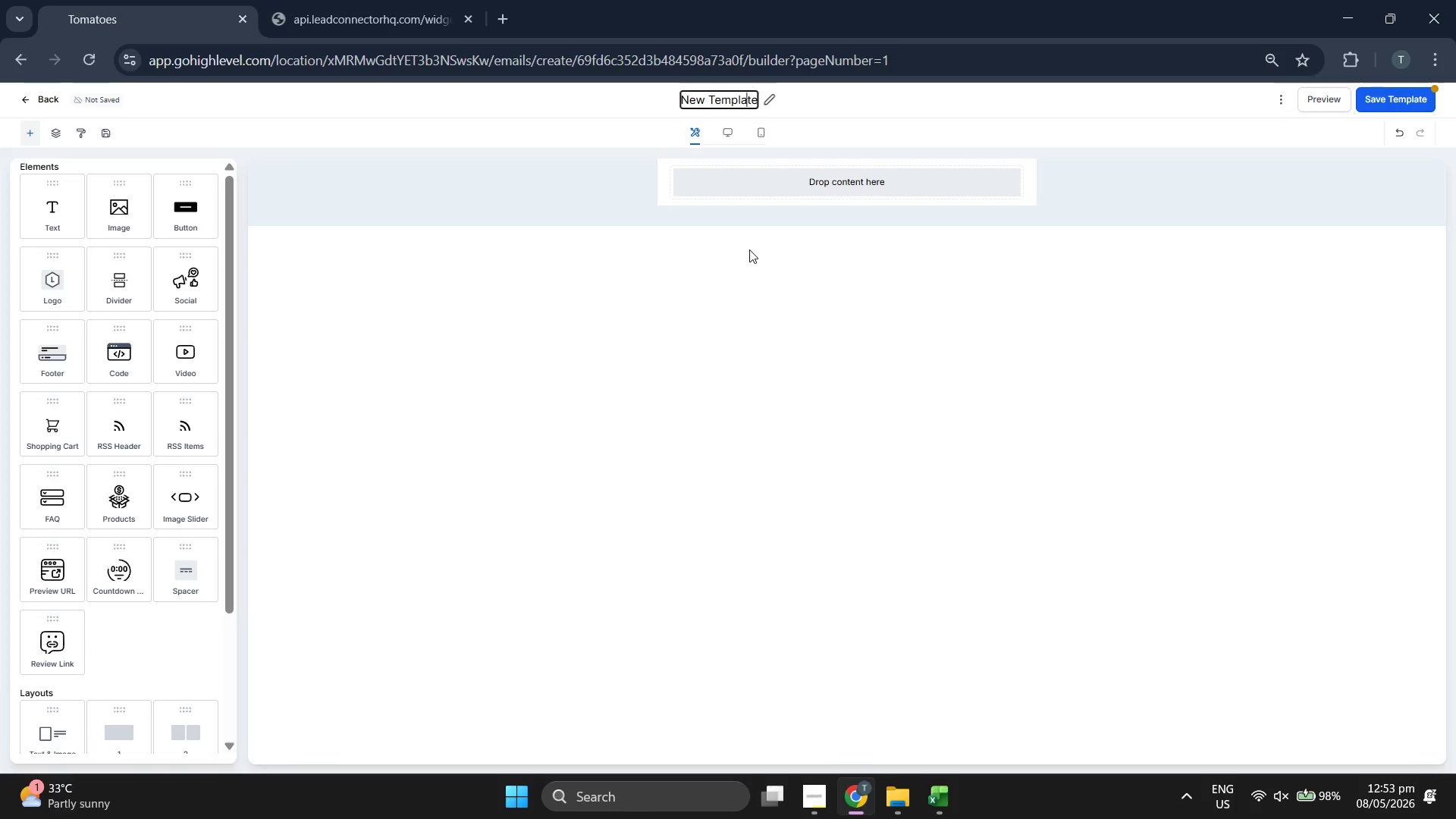 
key(ArrowRight)
 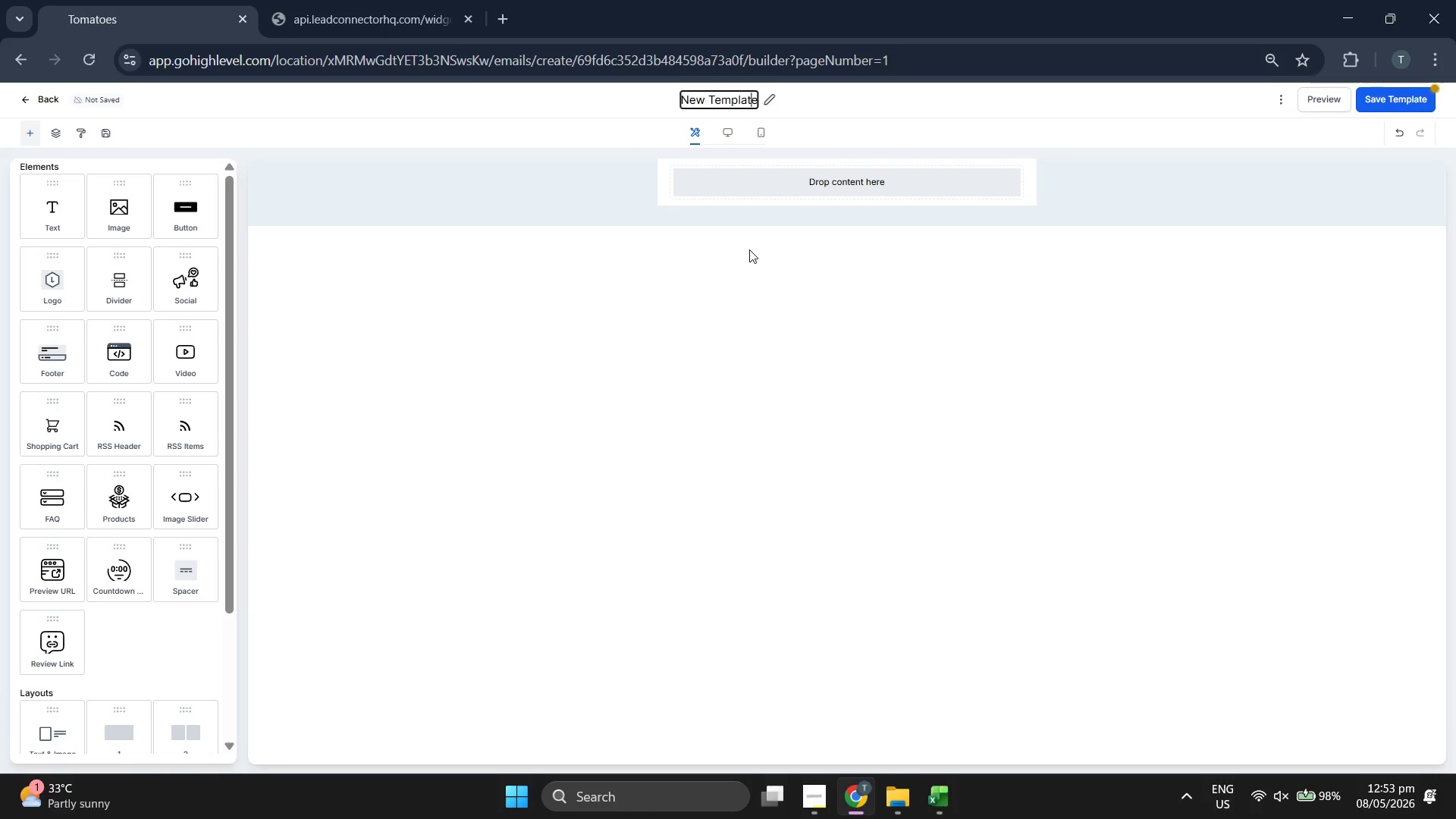 
key(ArrowRight)
 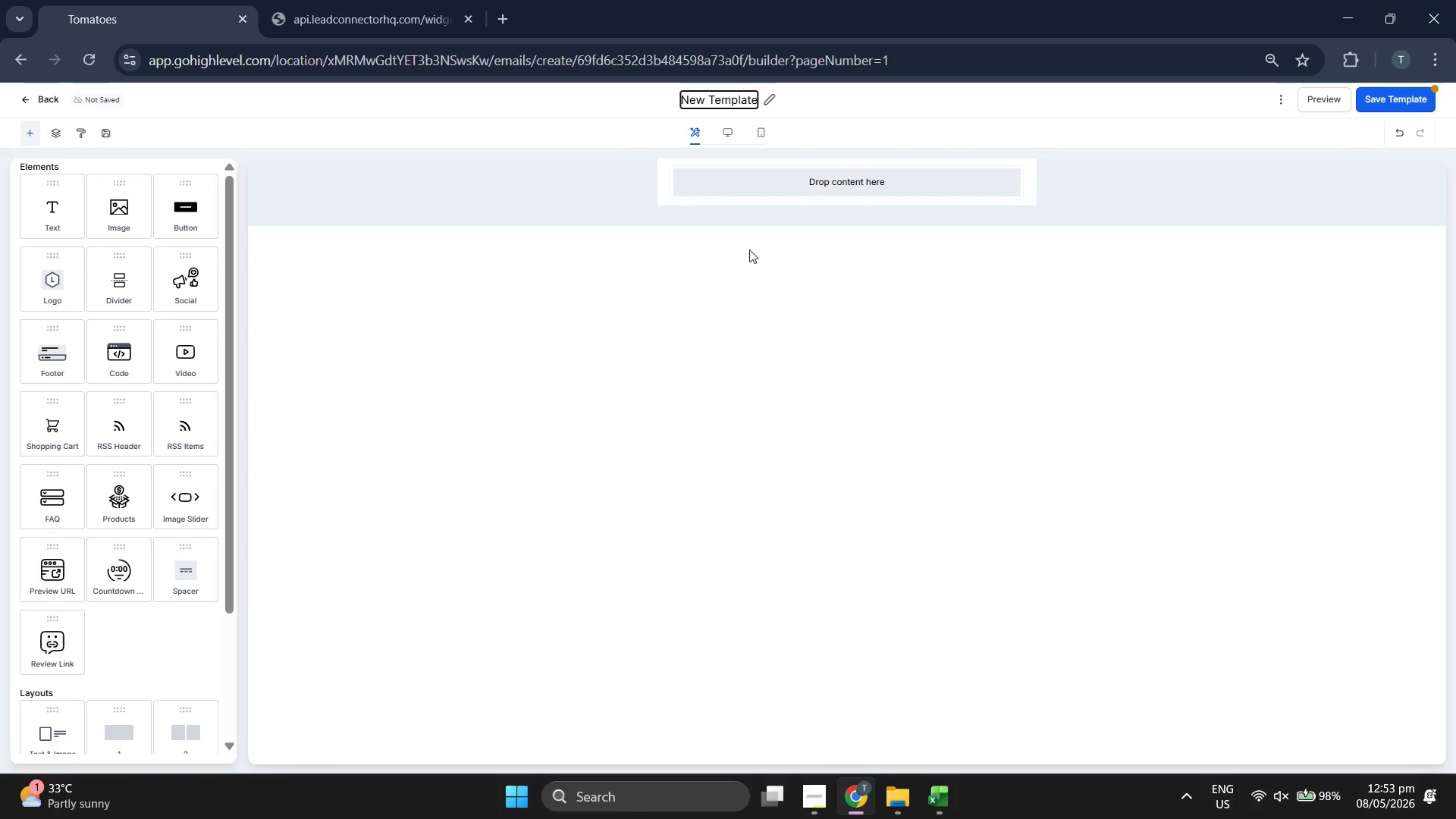 
key(Backspace)
key(Backspace)
key(Backspace)
key(Backspace)
key(Backspace)
key(Backspace)
key(Backspace)
key(Backspace)
key(Backspace)
key(Backspace)
key(Backspace)
key(Backspace)
type(Email 3: X)
key(Backspace)
type(Smoothie & Juice fAN)
key(Backspace)
key(Backspace)
key(Backspace)
type(Fan)
 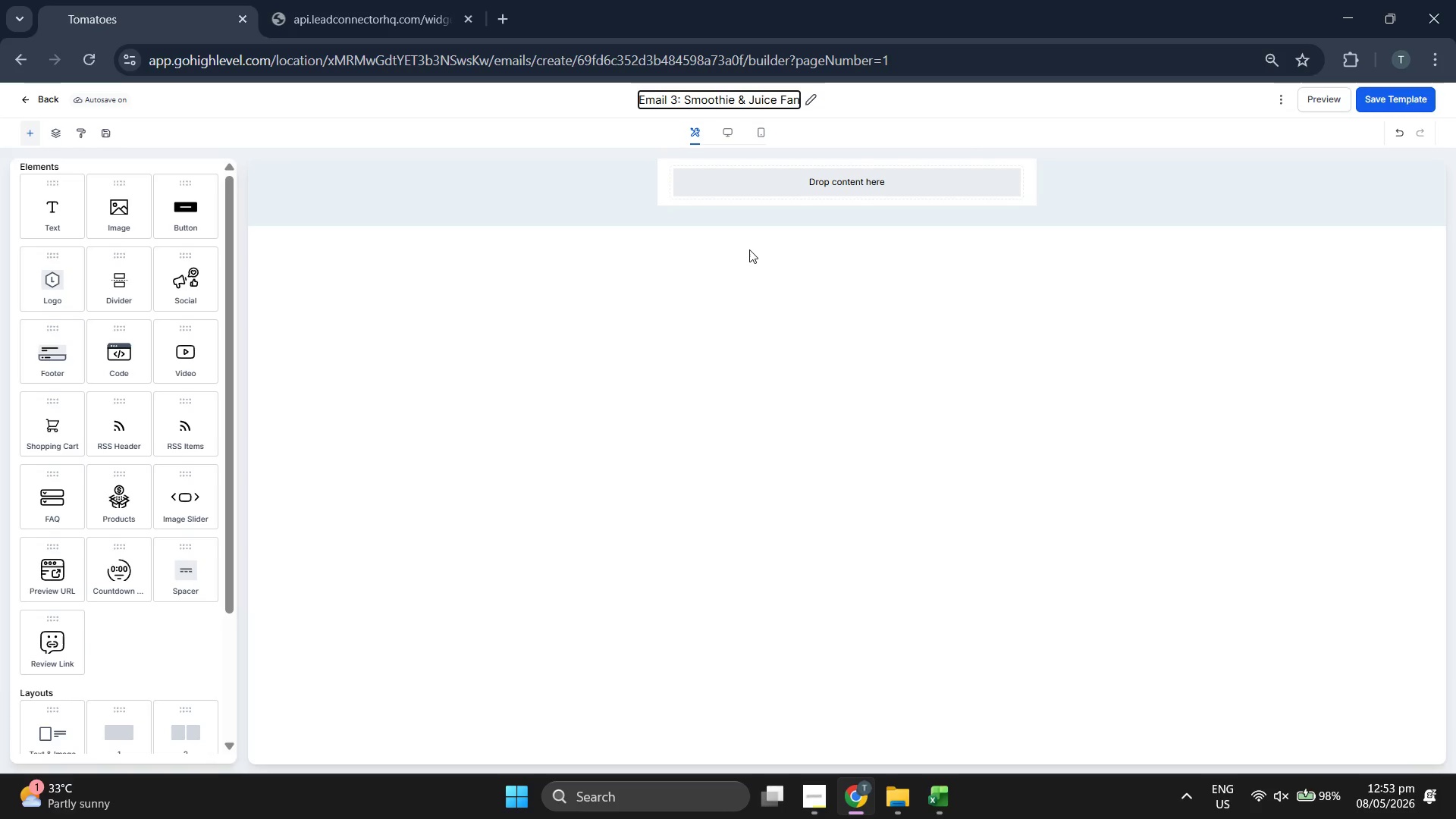 
left_click_drag(start_coordinate=[55, 295], to_coordinate=[686, 185])
 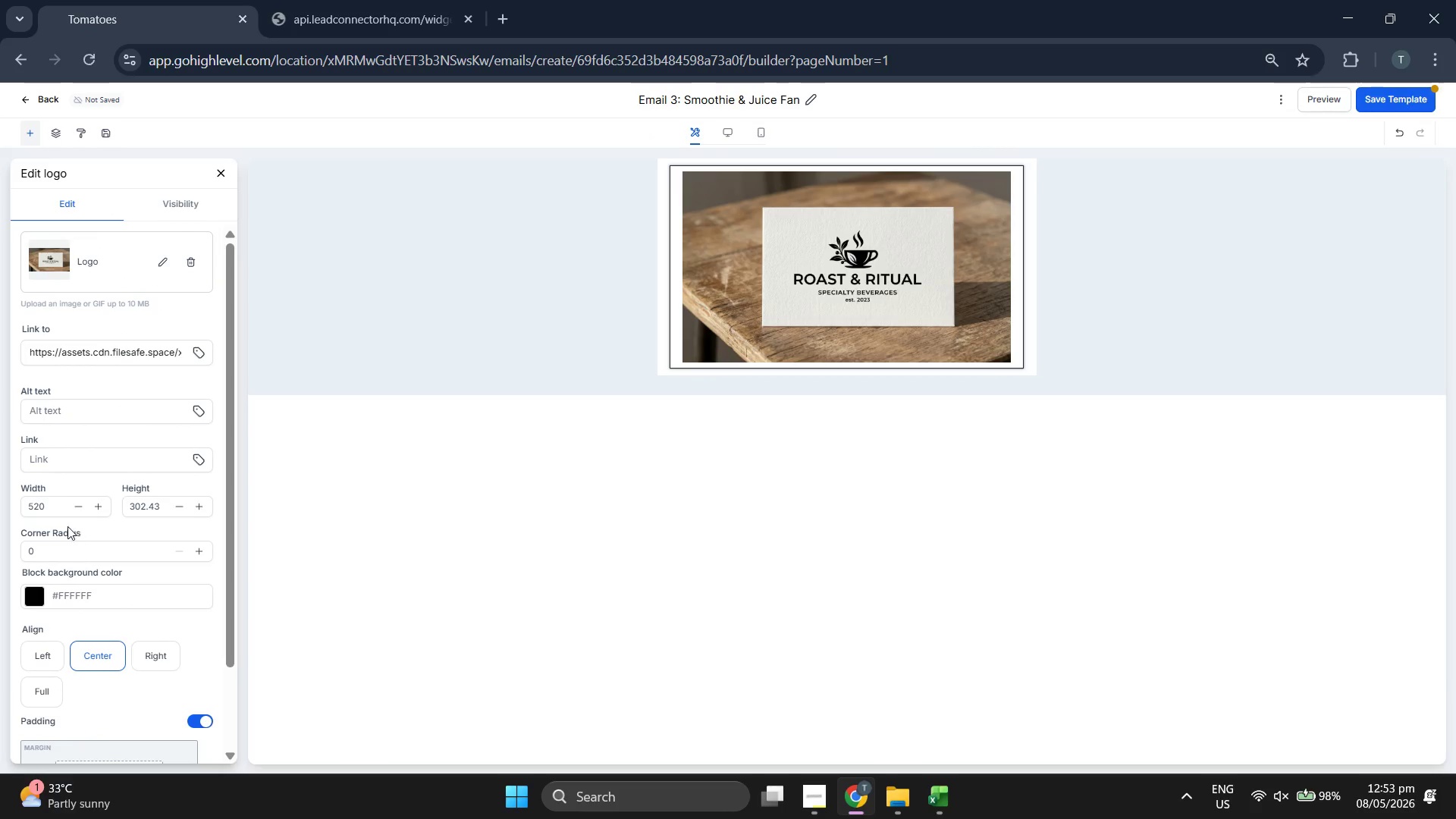 
double_click([49, 510])
 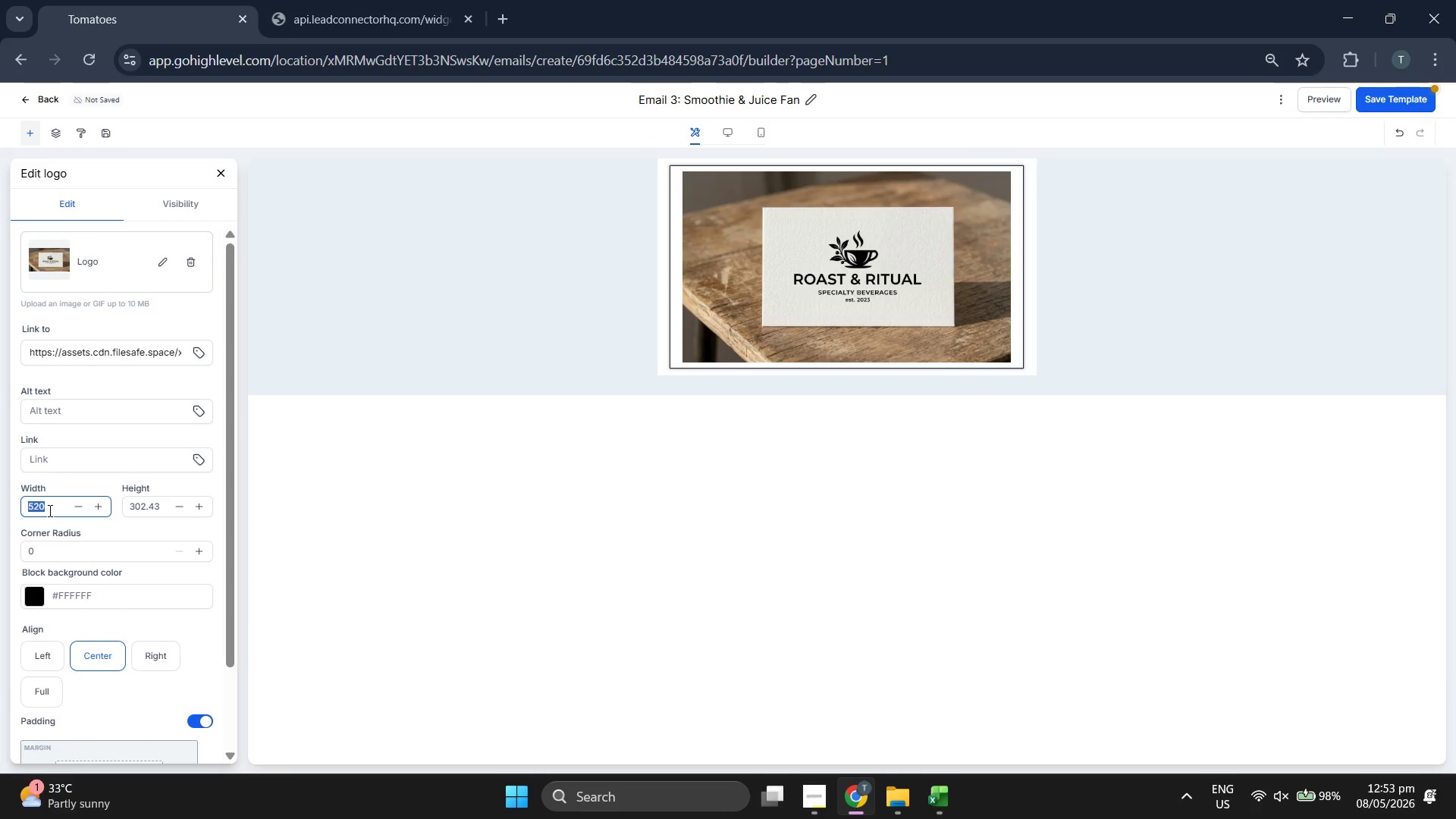 
type(600)
 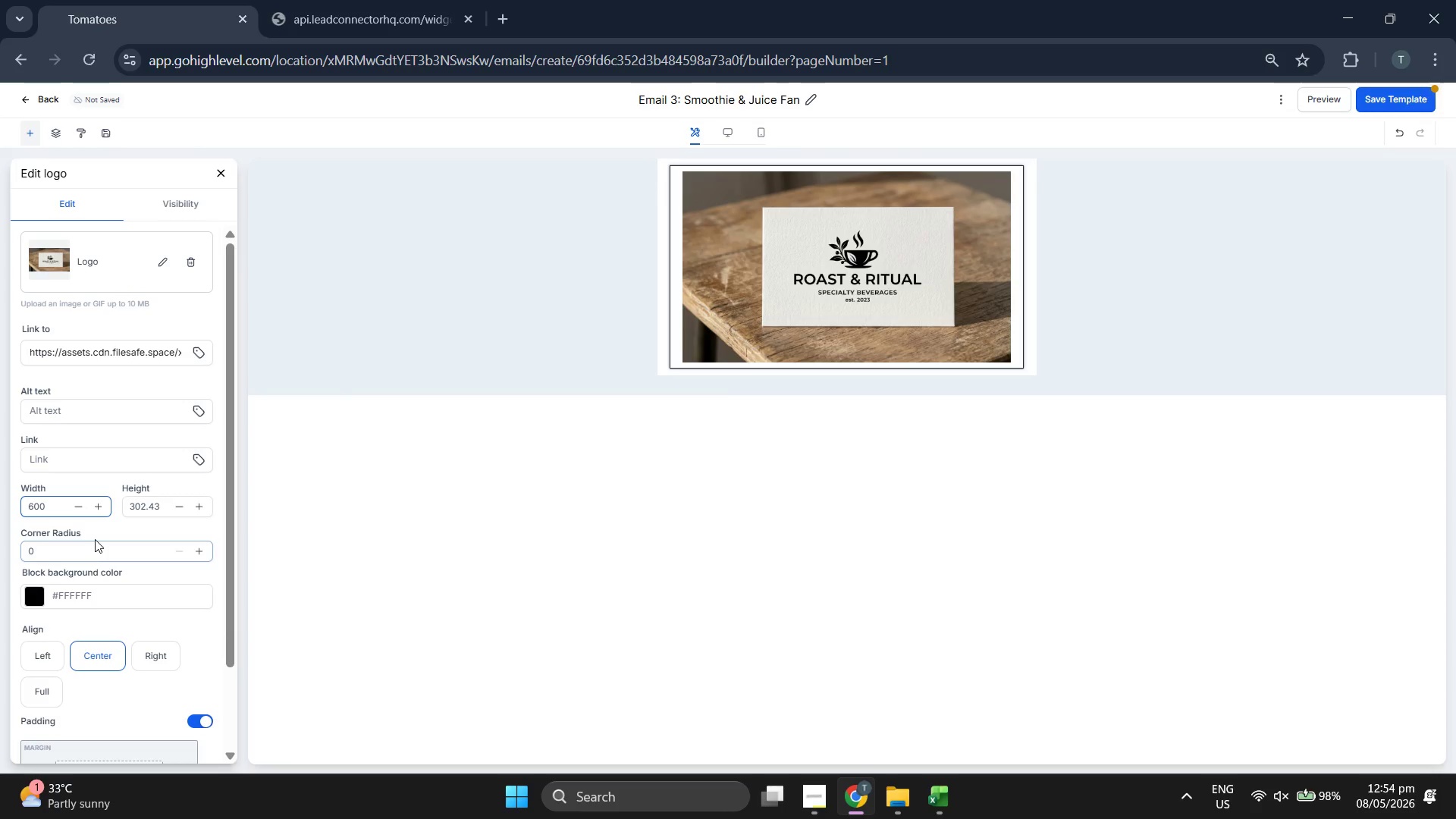 
key(Backspace)
key(Backspace)
key(Backspace)
type(200)
 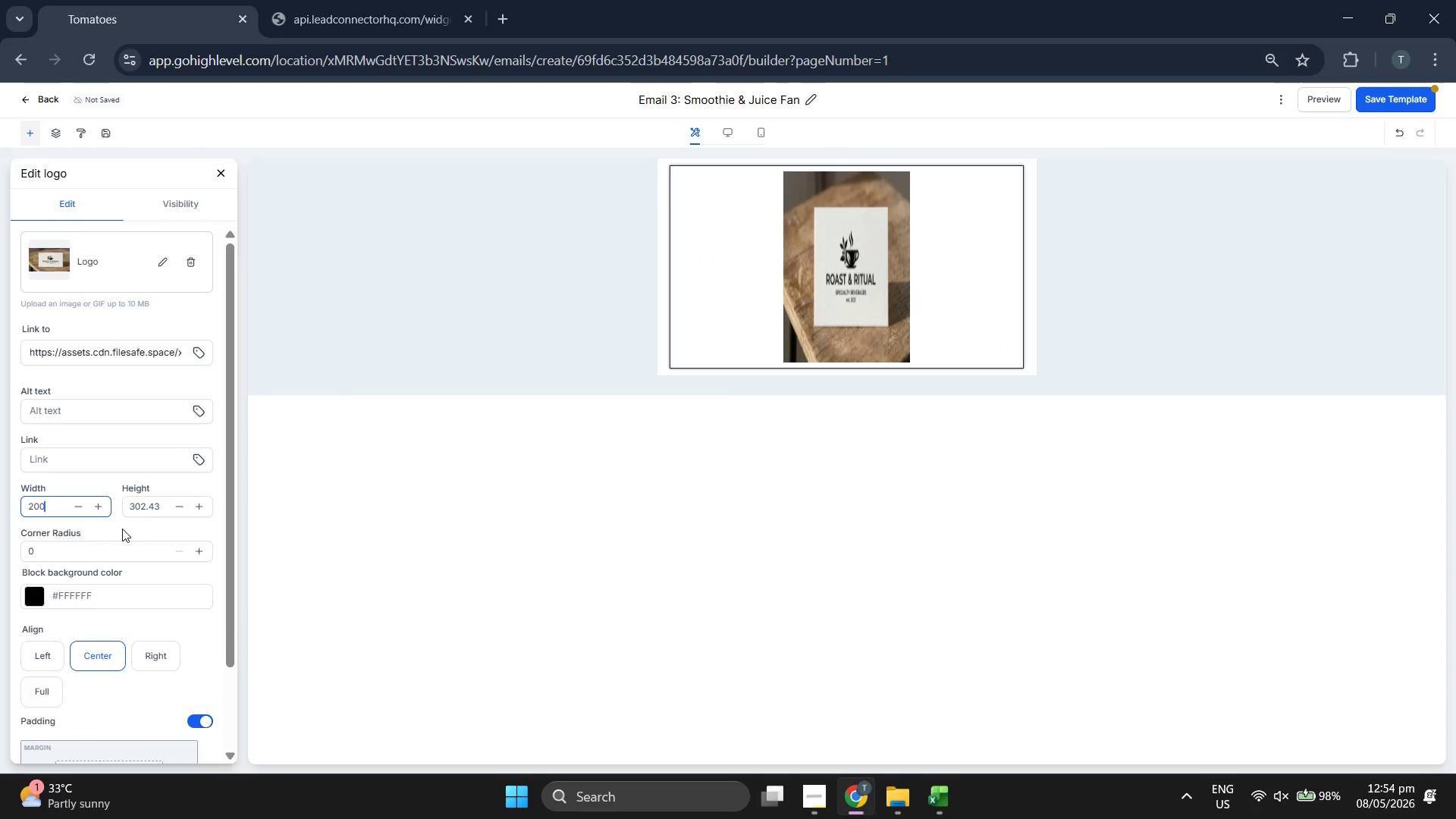 
double_click([159, 504])
 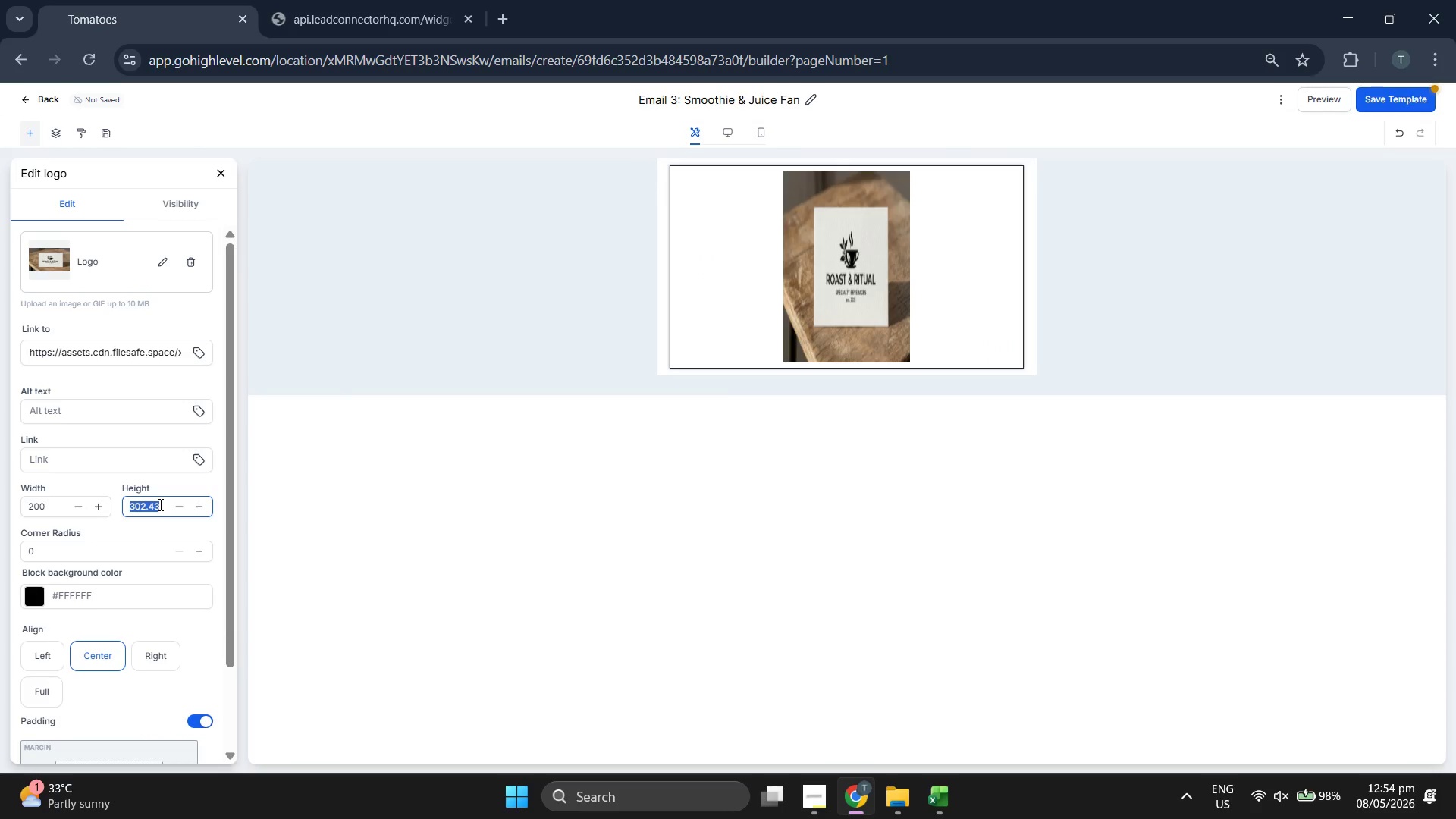 
type(1500)
key(Backspace)
 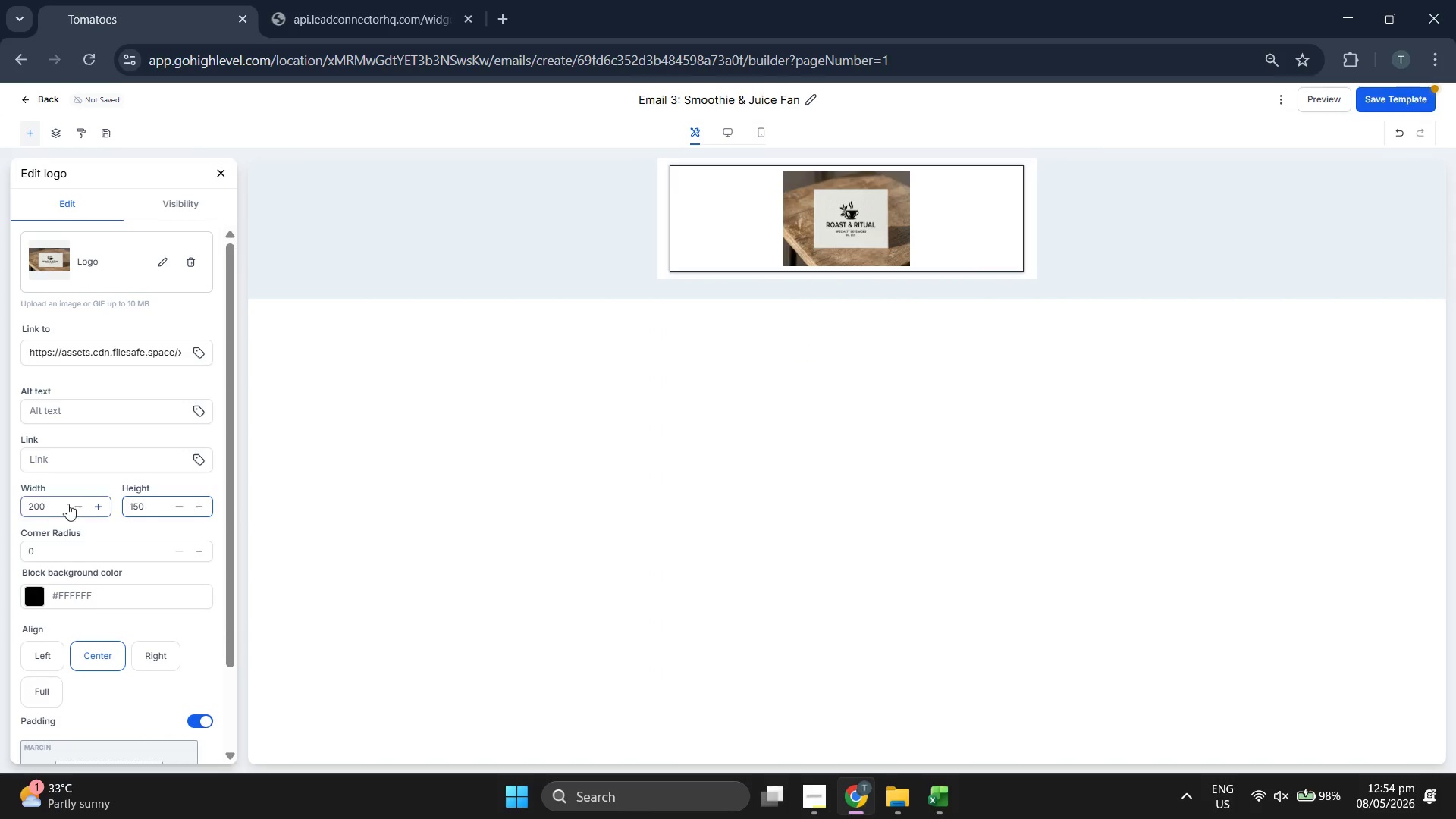 
double_click([62, 502])
 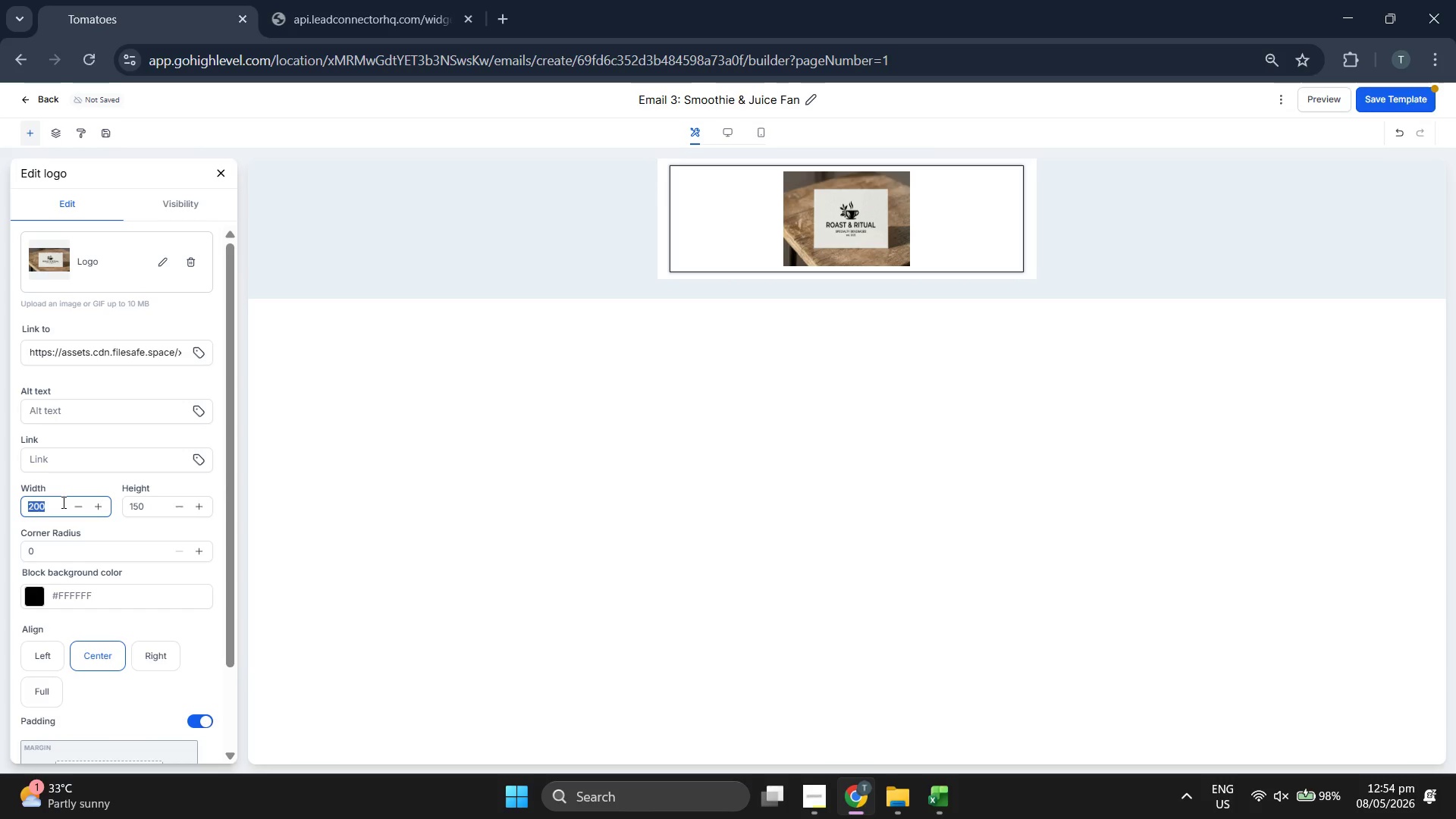 
type(300)
 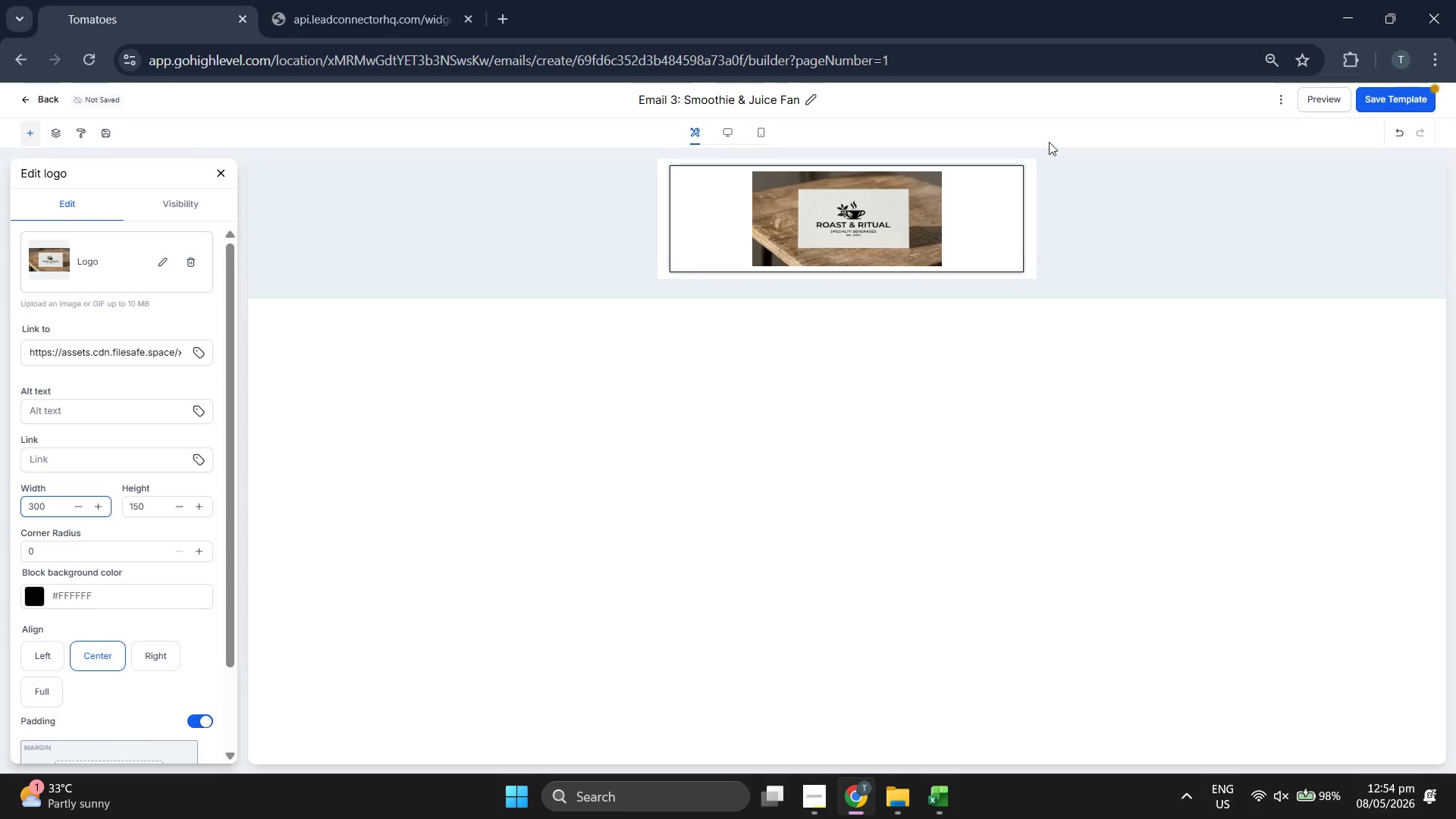 
left_click([1354, 102])
 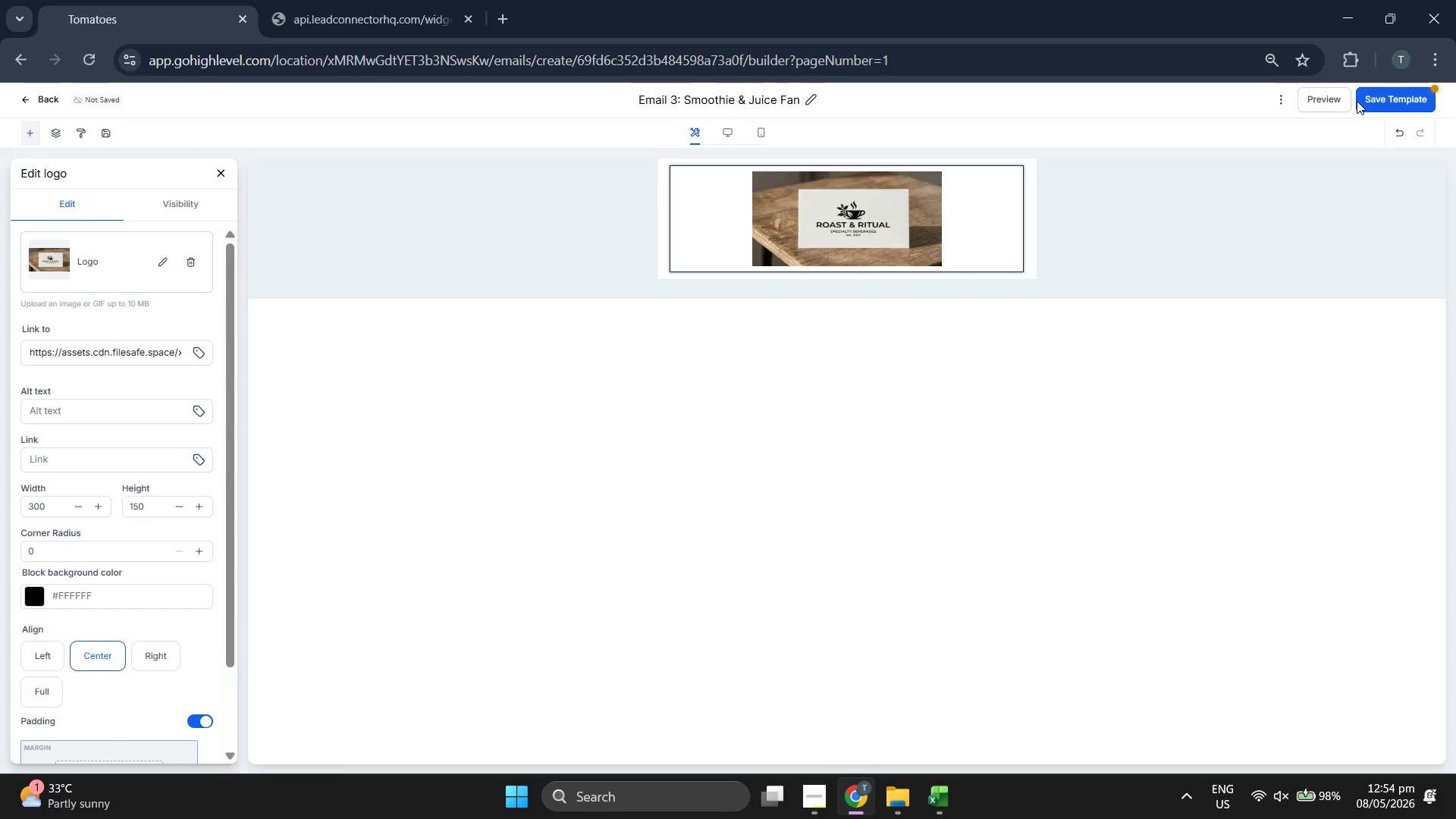 
left_click([1381, 100])
 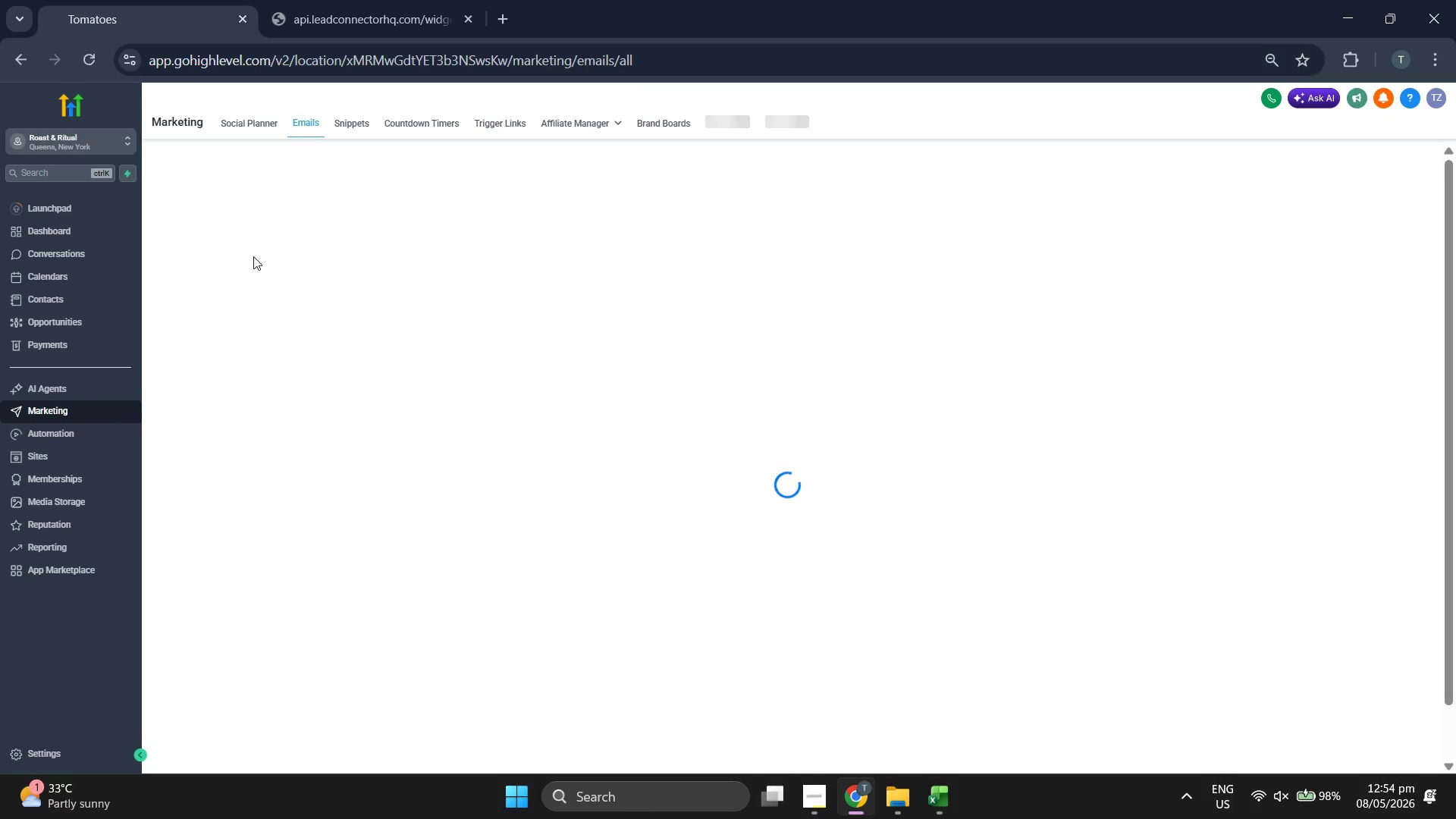 
wait(10.95)
 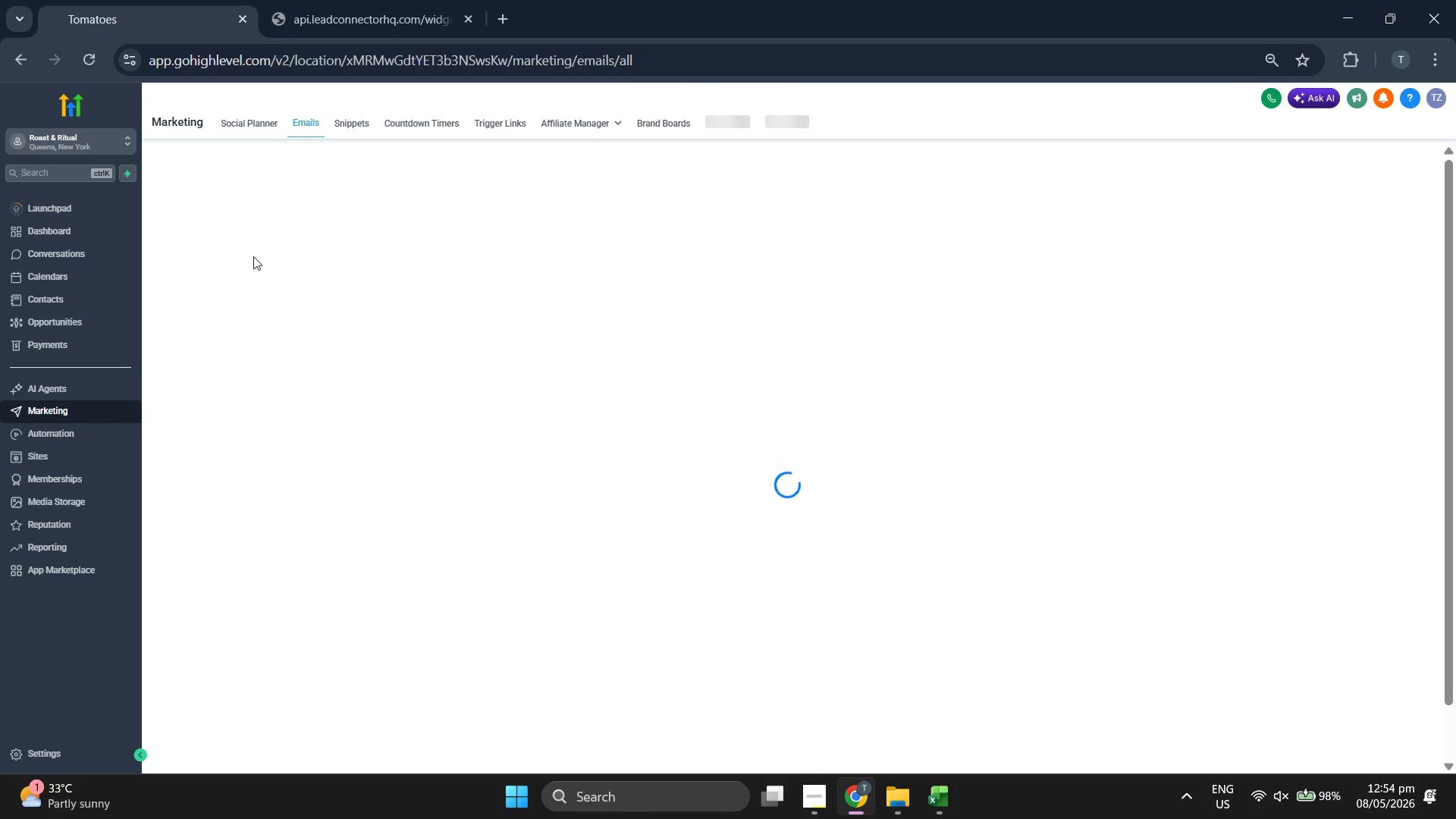 
left_click([503, 454])
 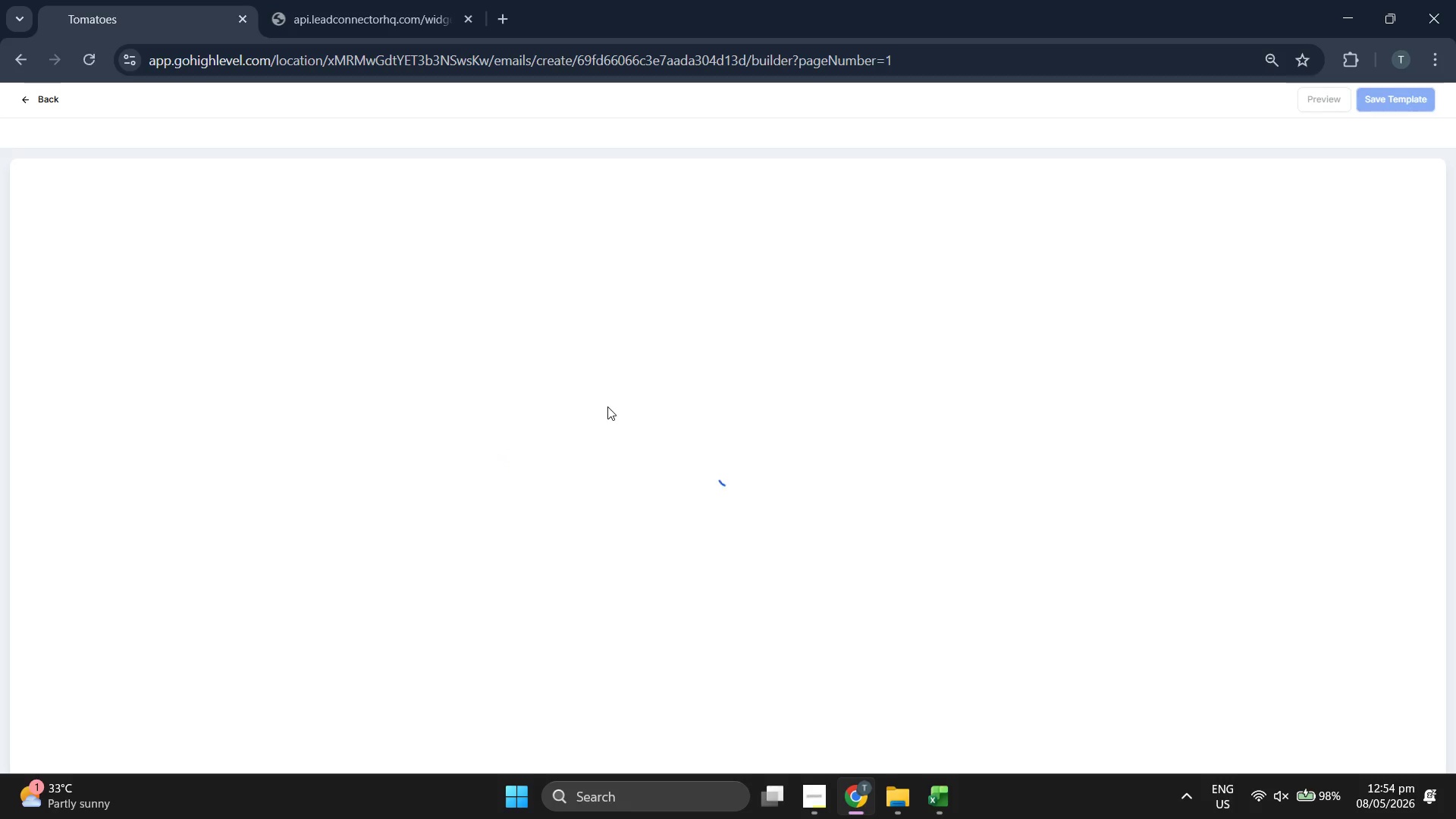 
wait(5.78)
 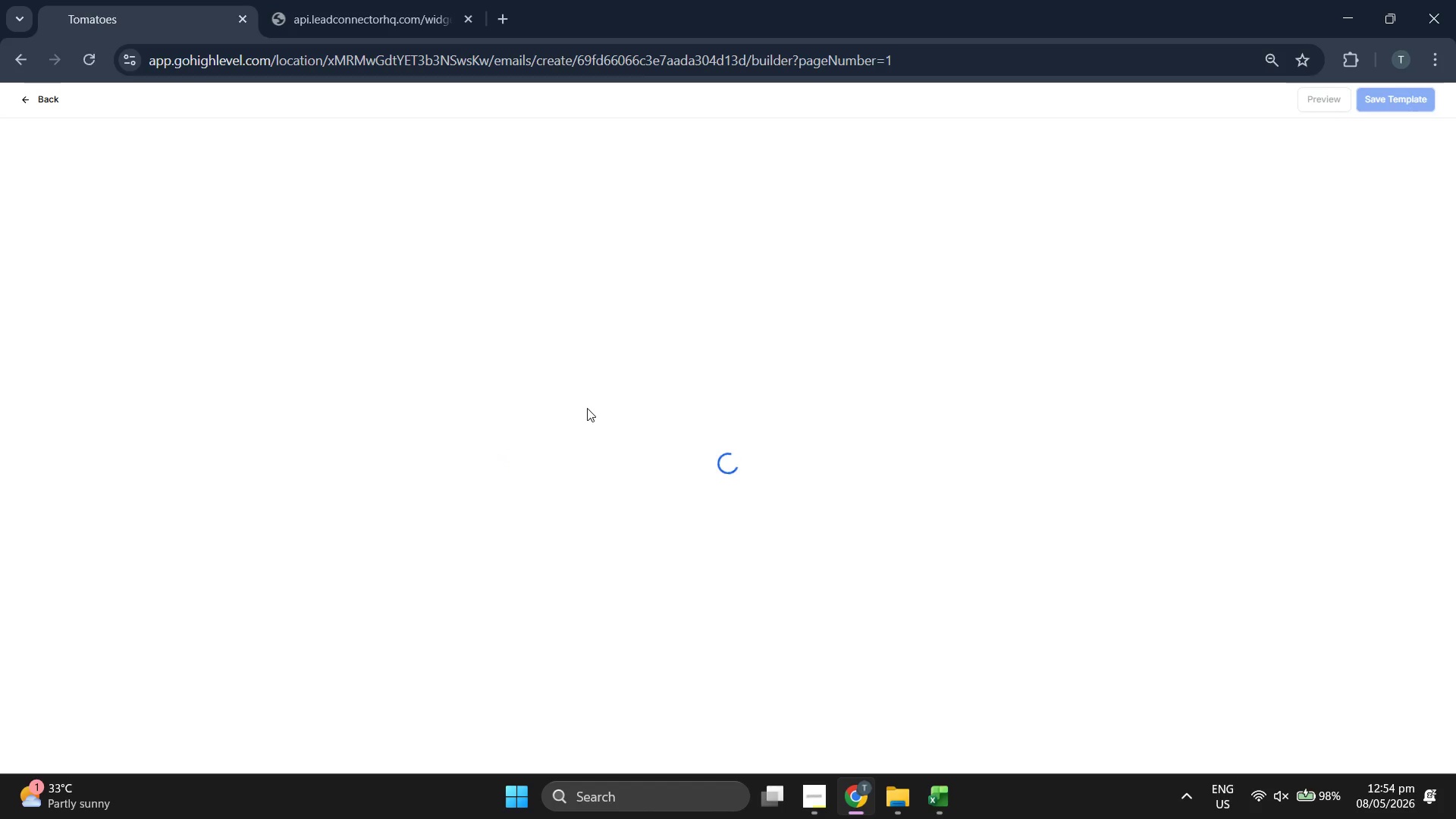 
left_click([803, 227])
 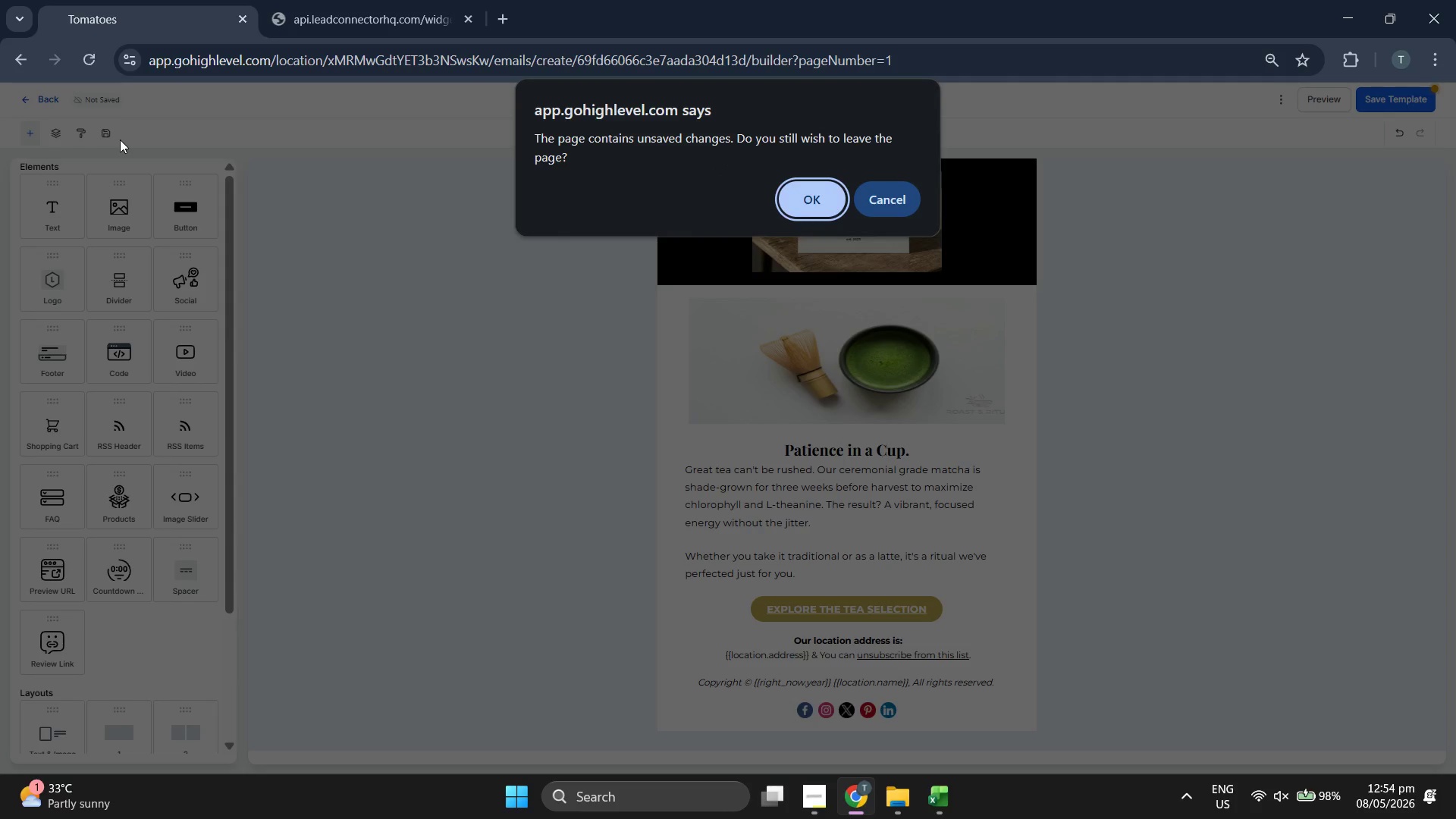 
wait(7.78)
 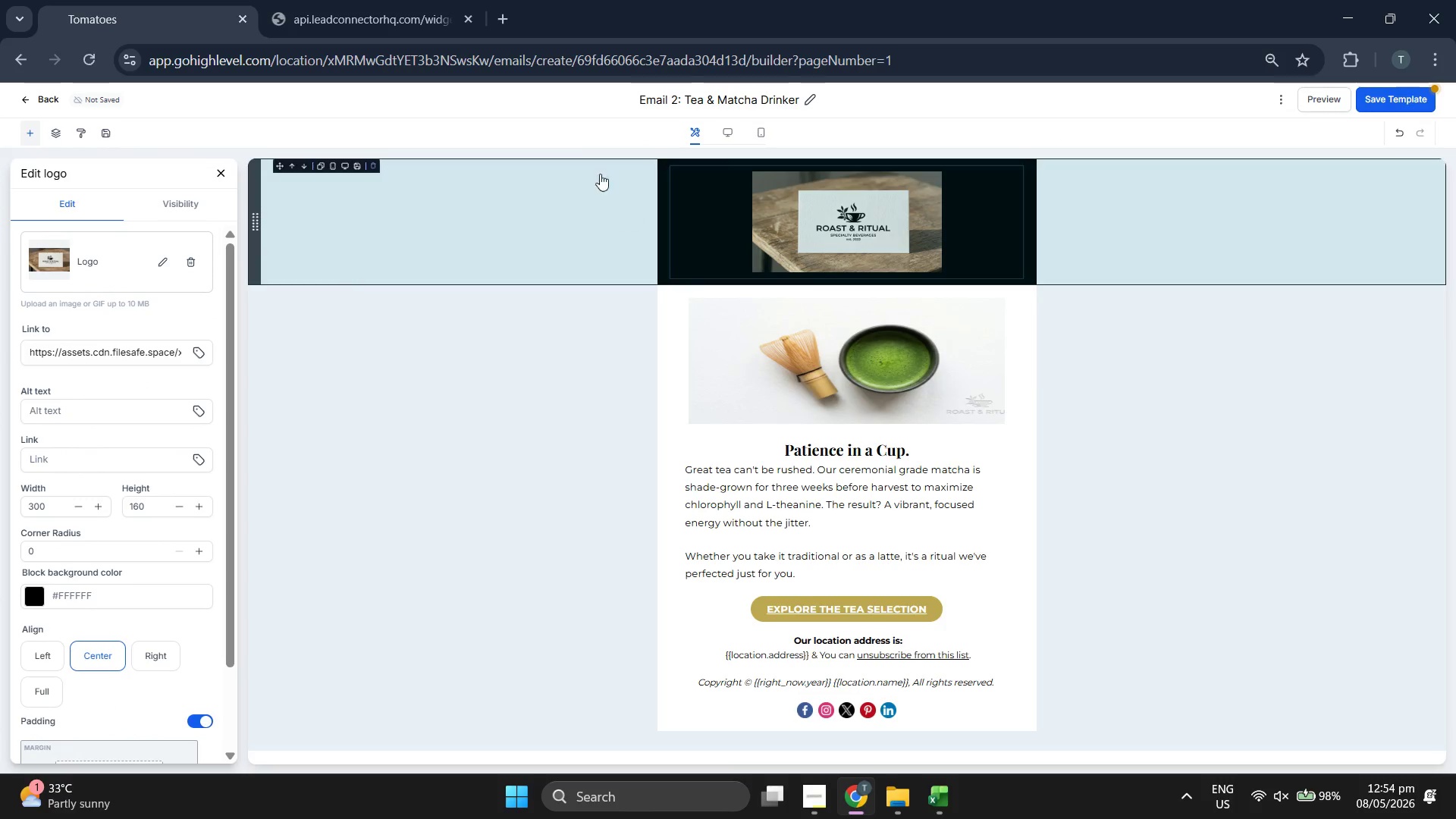 
left_click([886, 201])
 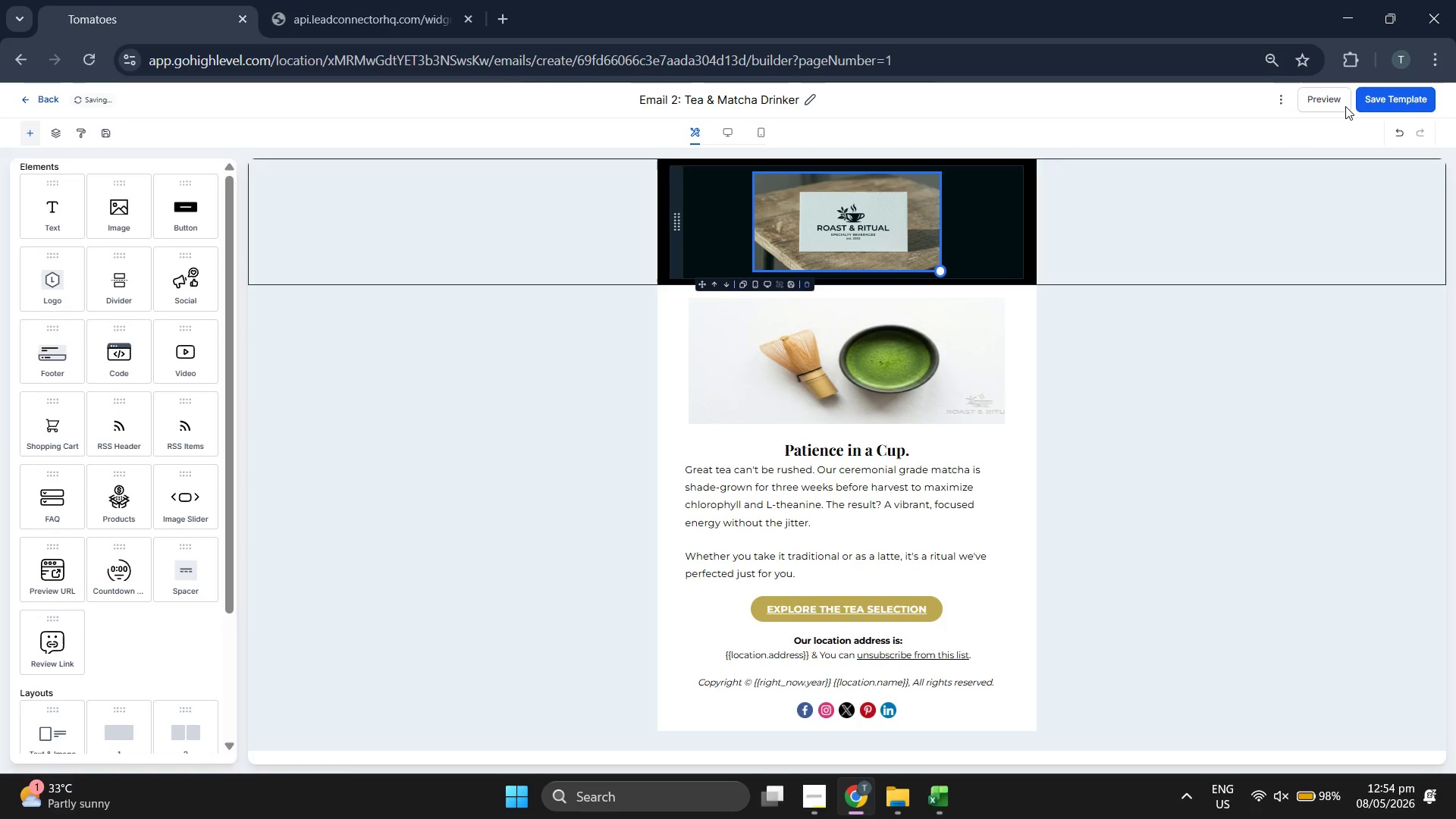 
left_click([1379, 88])
 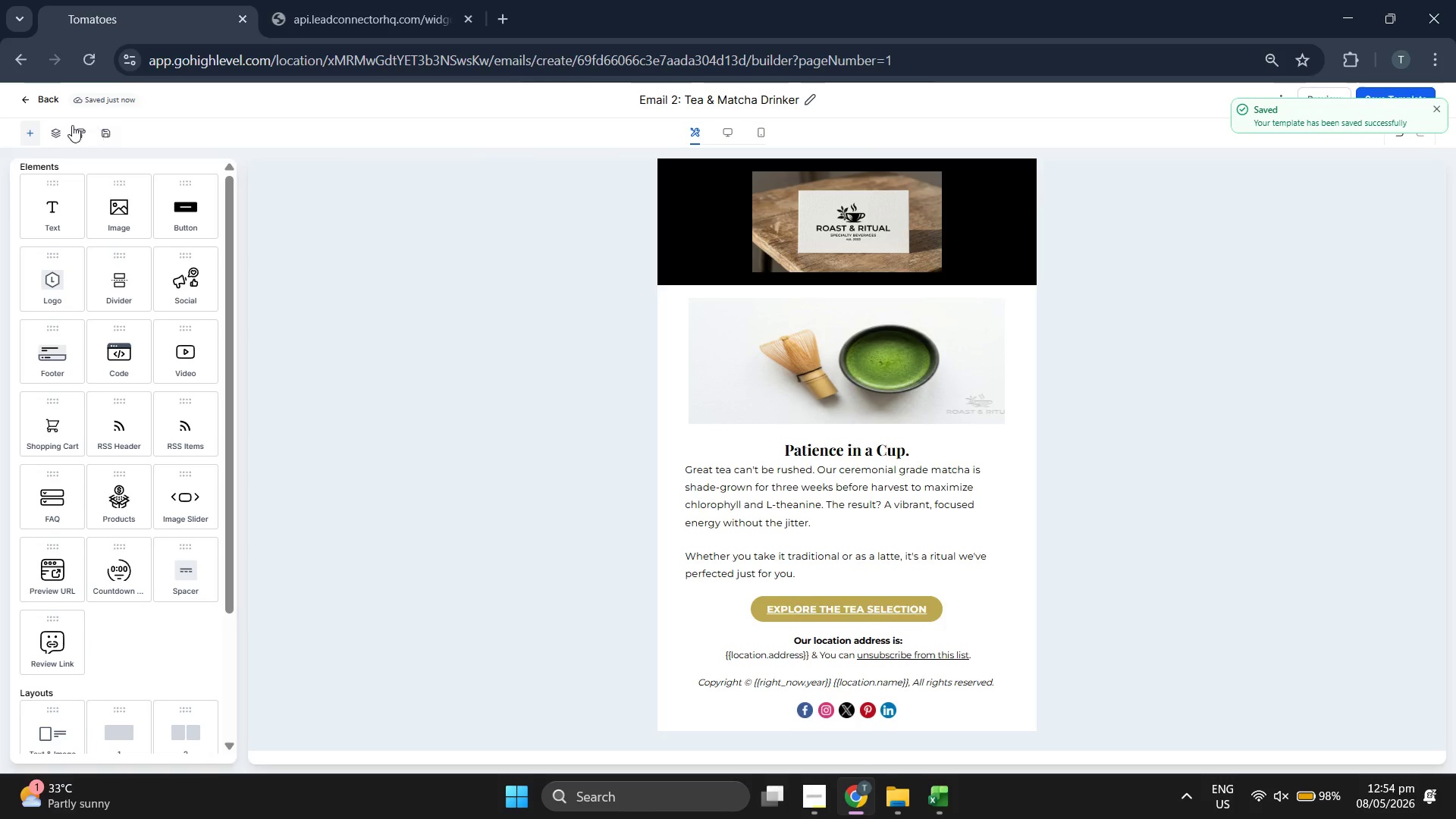 
left_click([43, 102])
 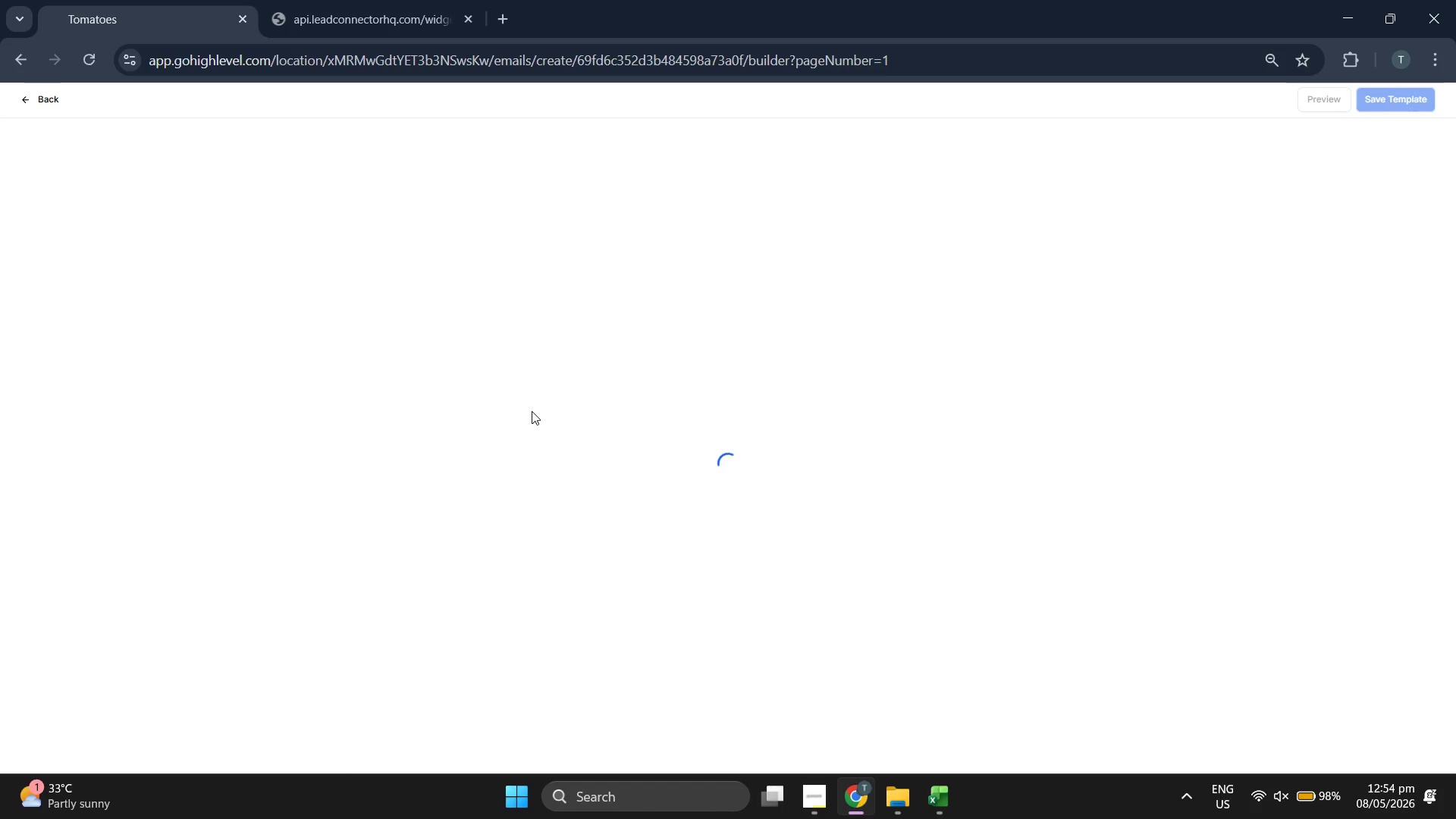 
wait(11.5)
 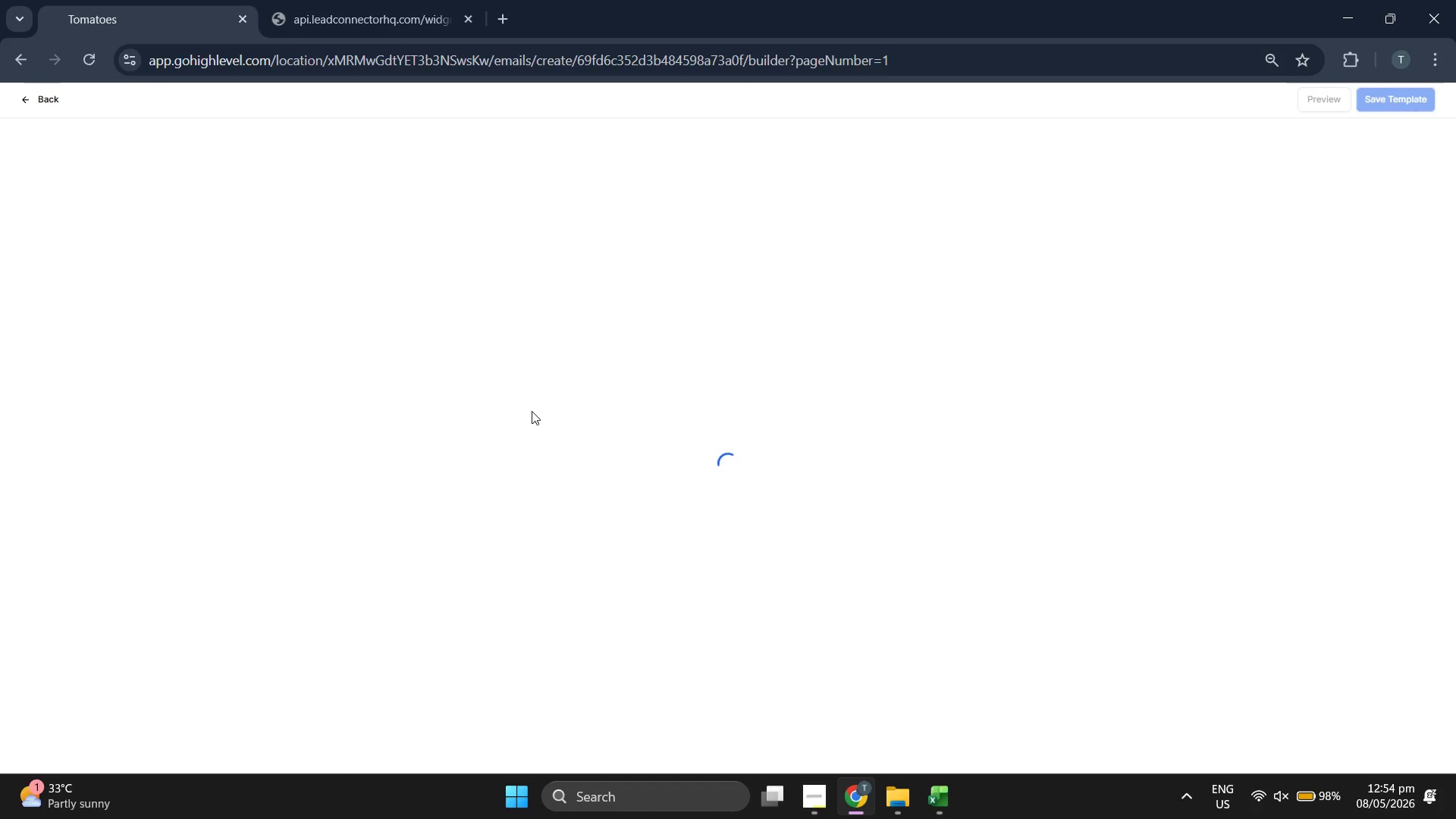 
left_click([799, 228])
 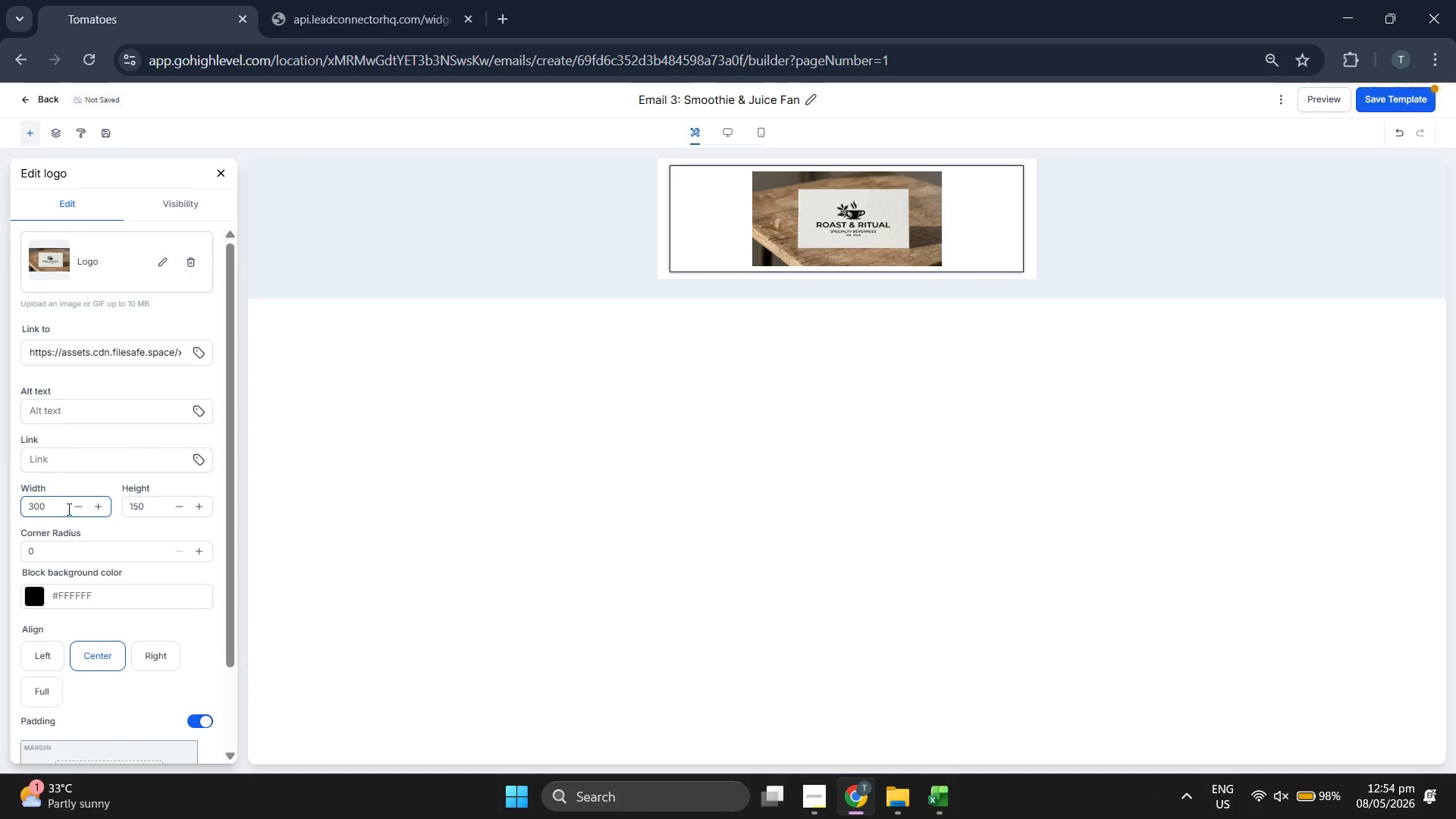 
left_click([151, 505])
 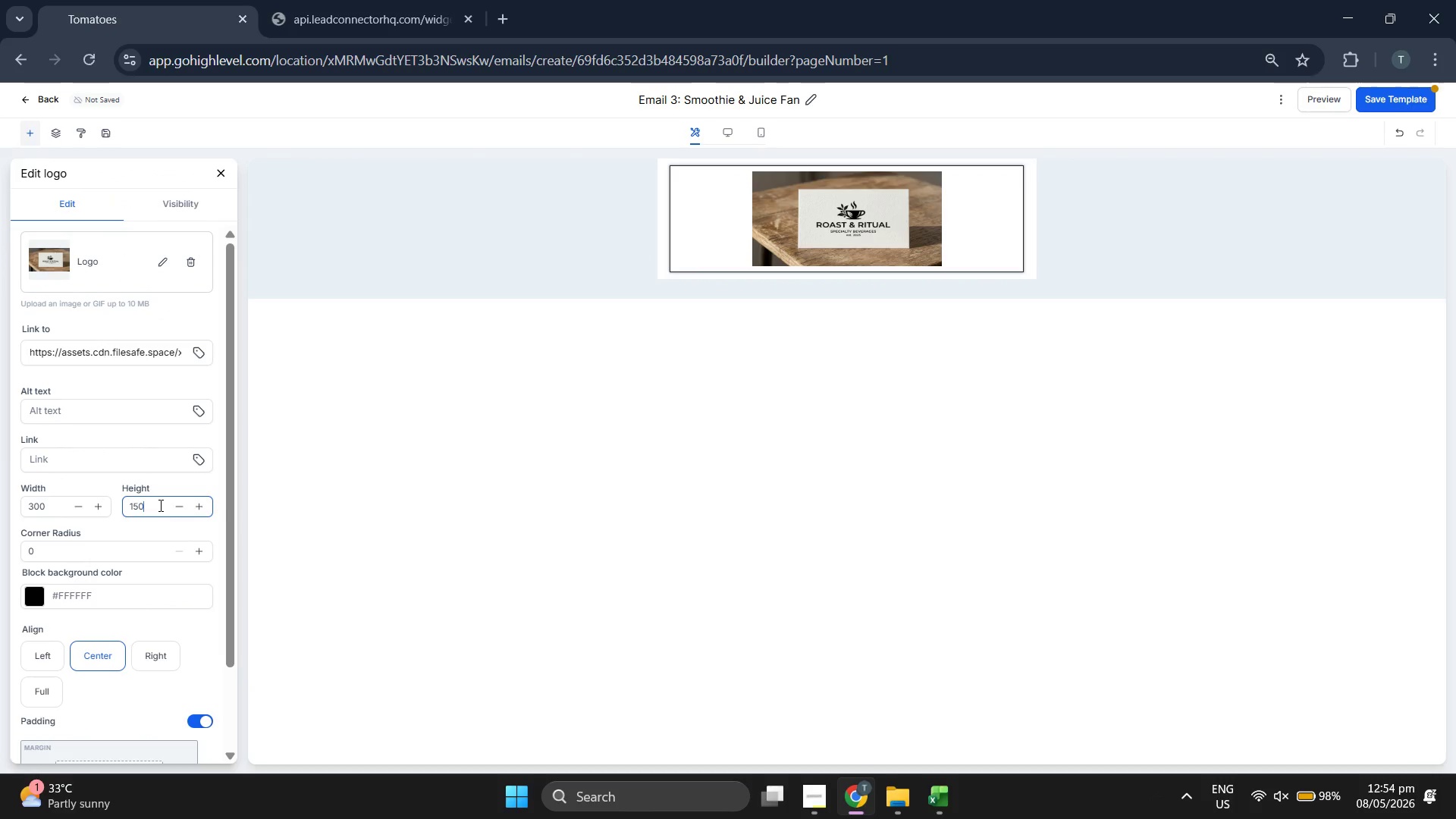 
key(ArrowLeft)
 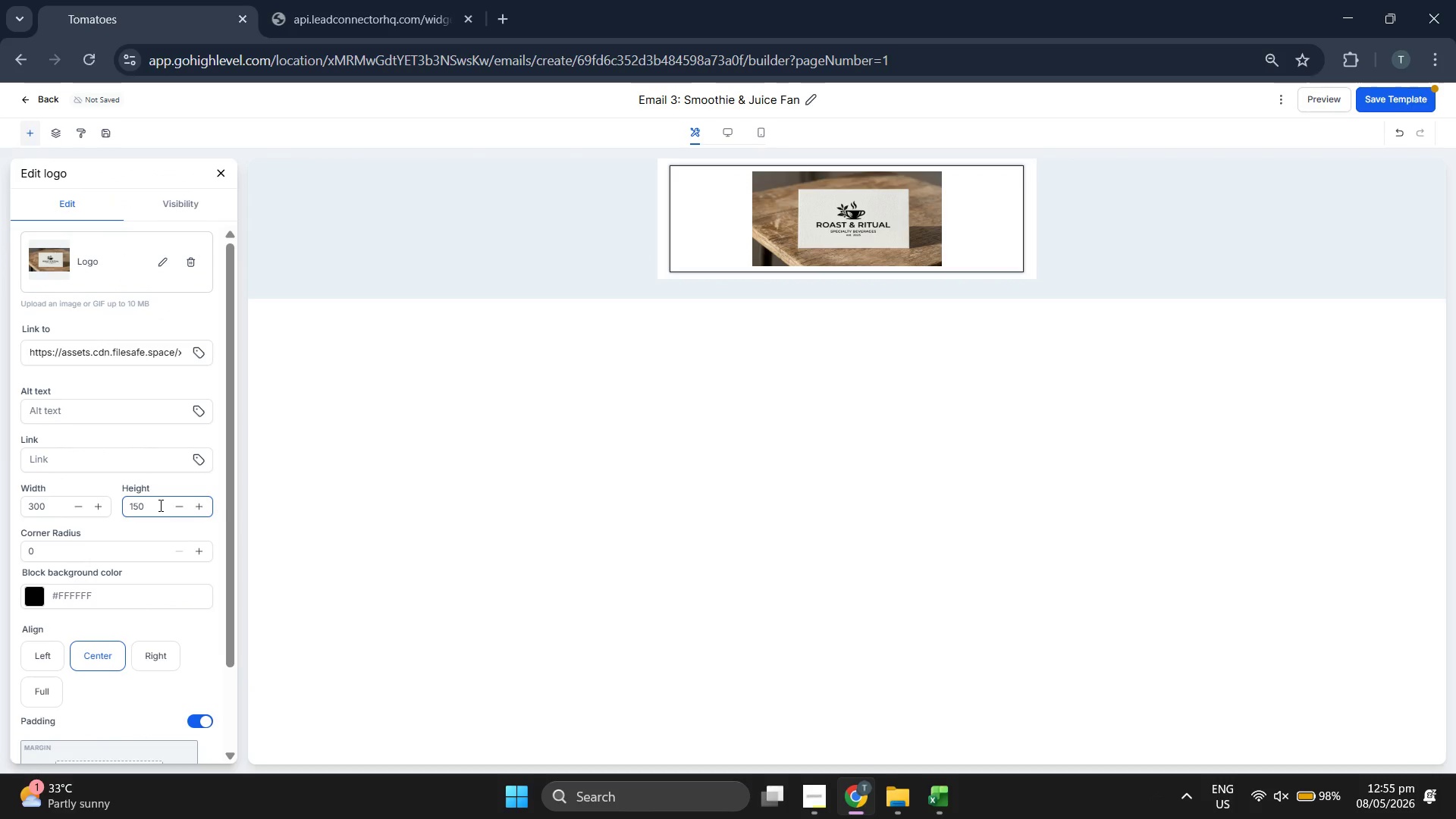 
key(Backspace)
 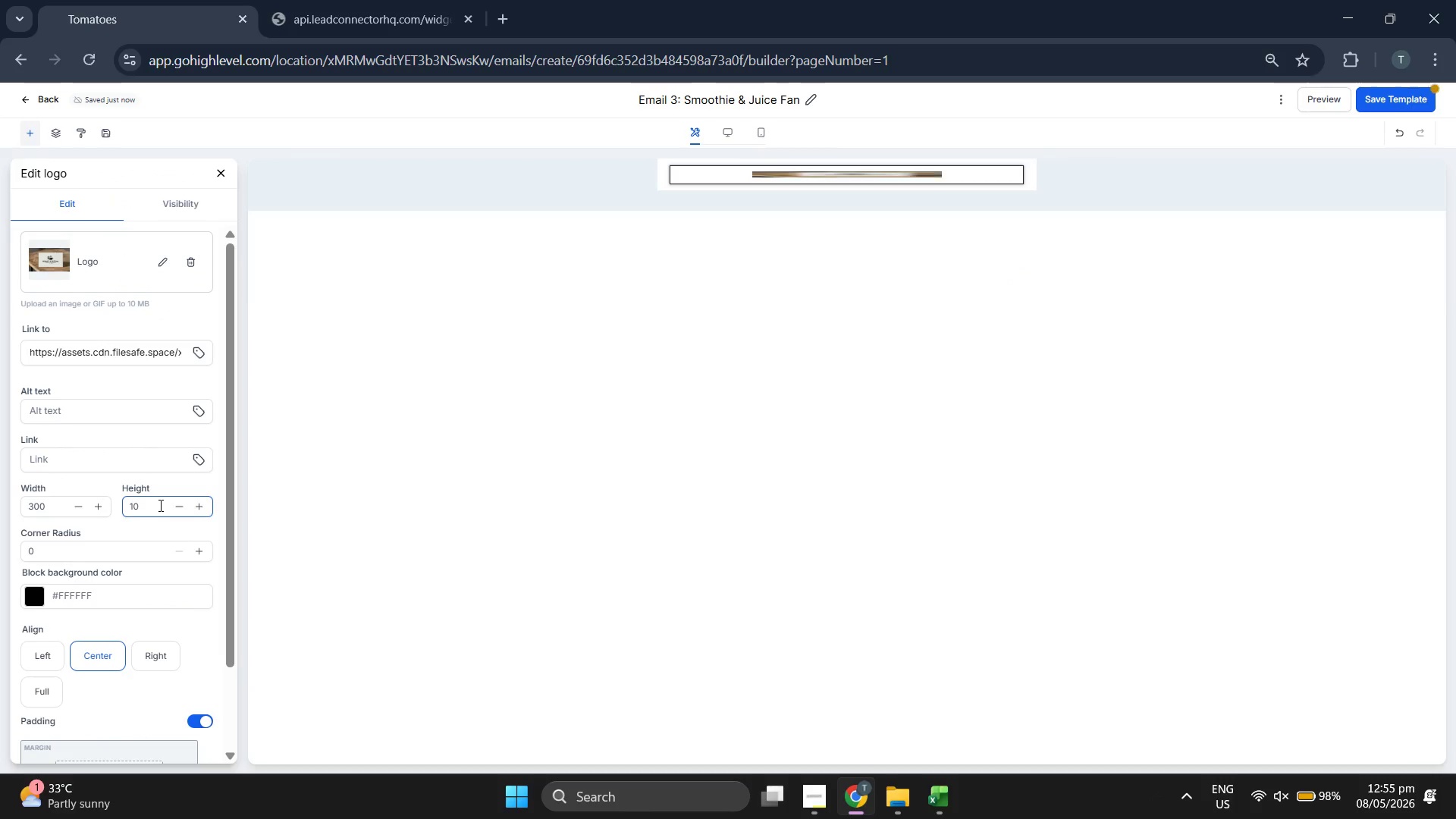 
key(6)
 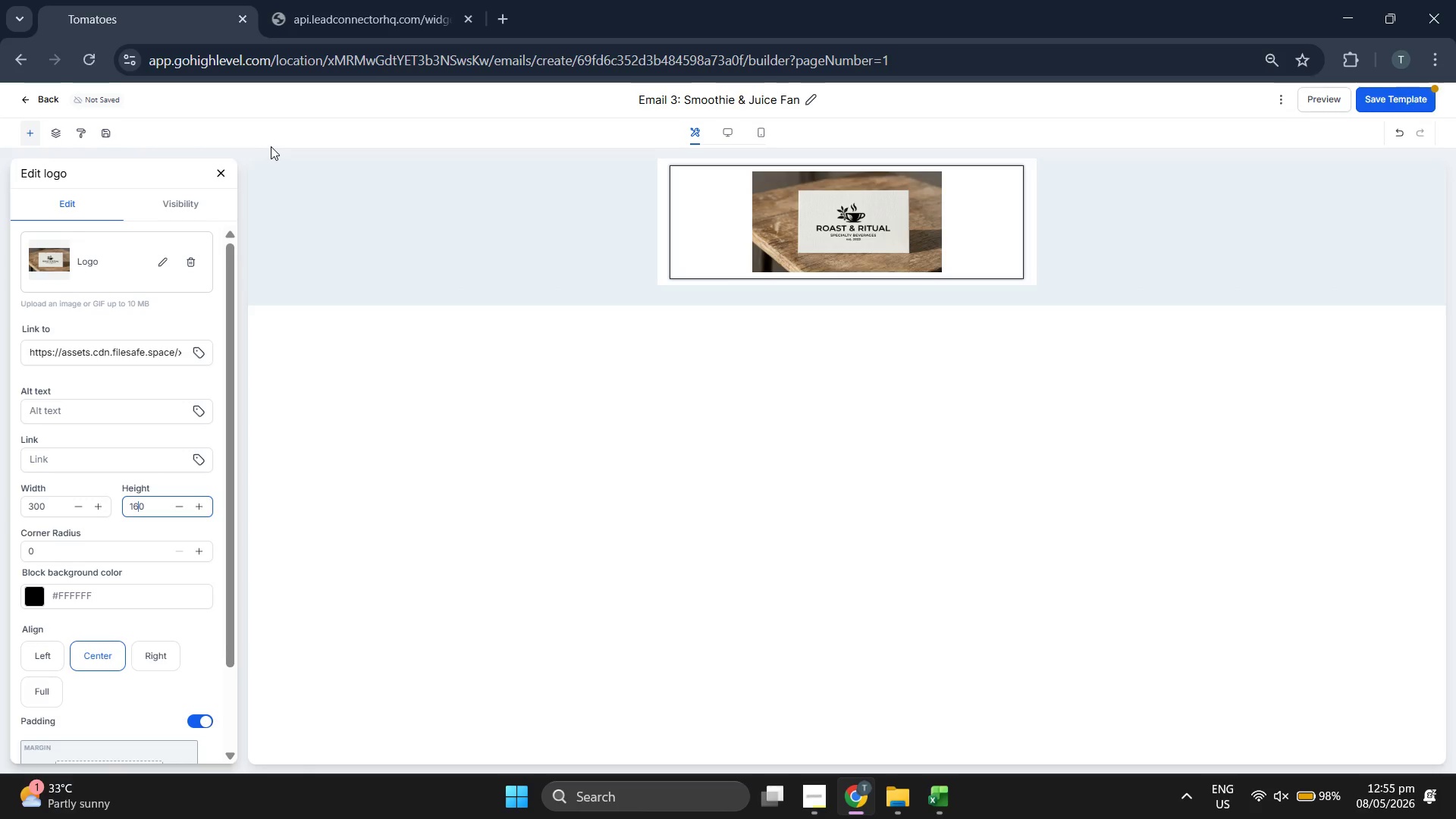 
left_click([224, 173])
 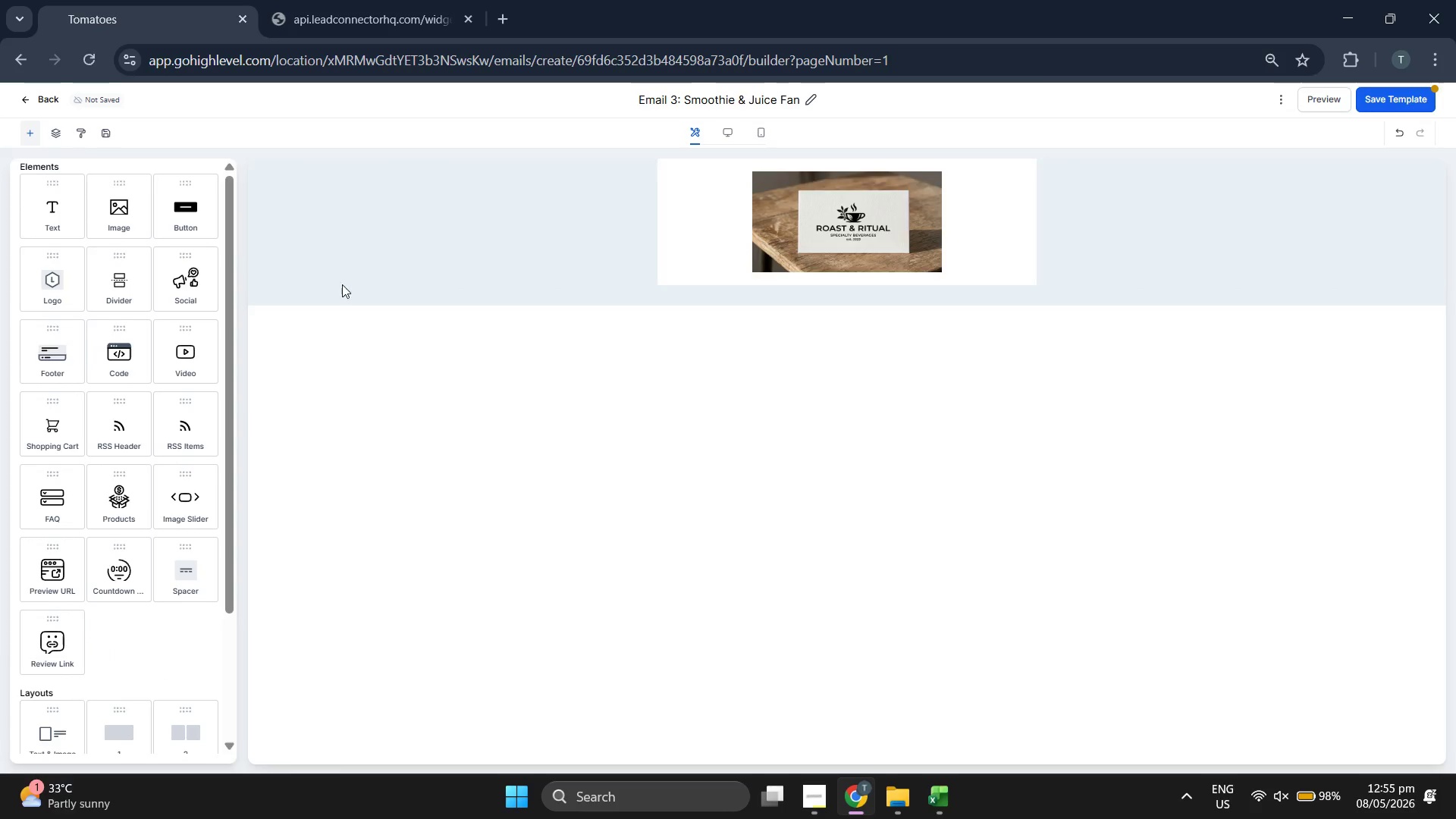 
left_click([472, 262])
 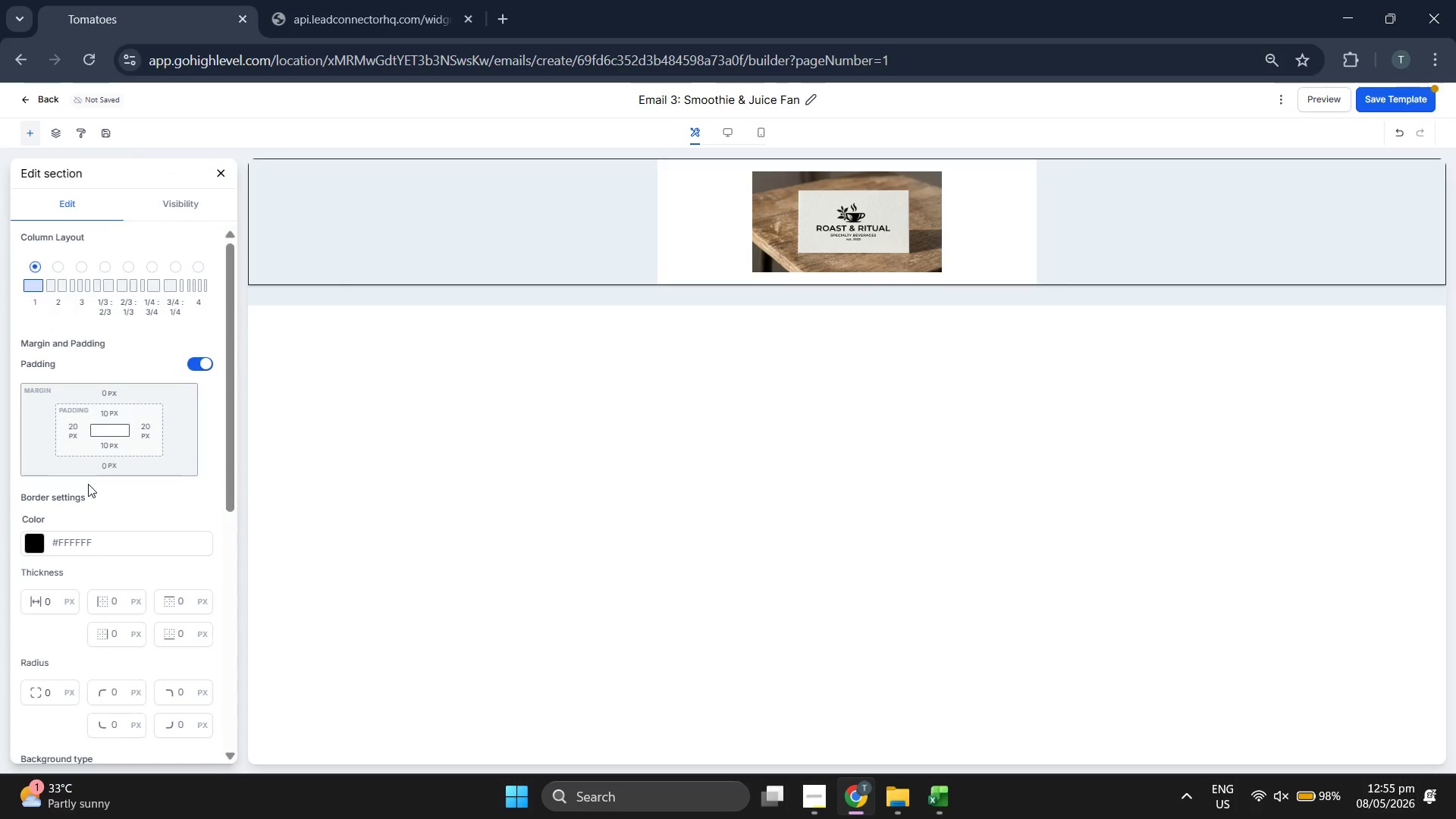 
scroll: coordinate [88, 484], scroll_direction: down, amount: 4.0
 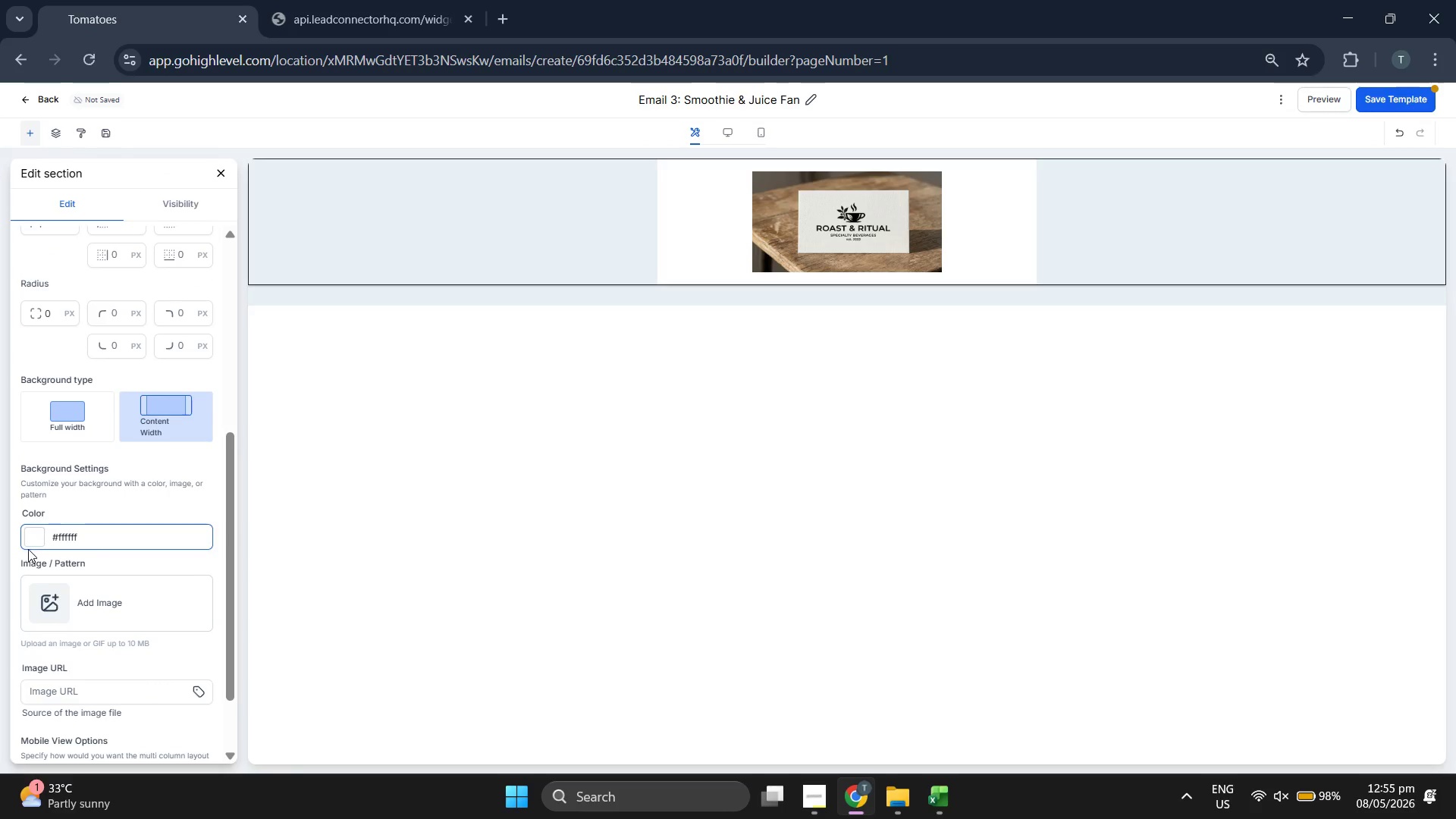 
left_click([30, 543])
 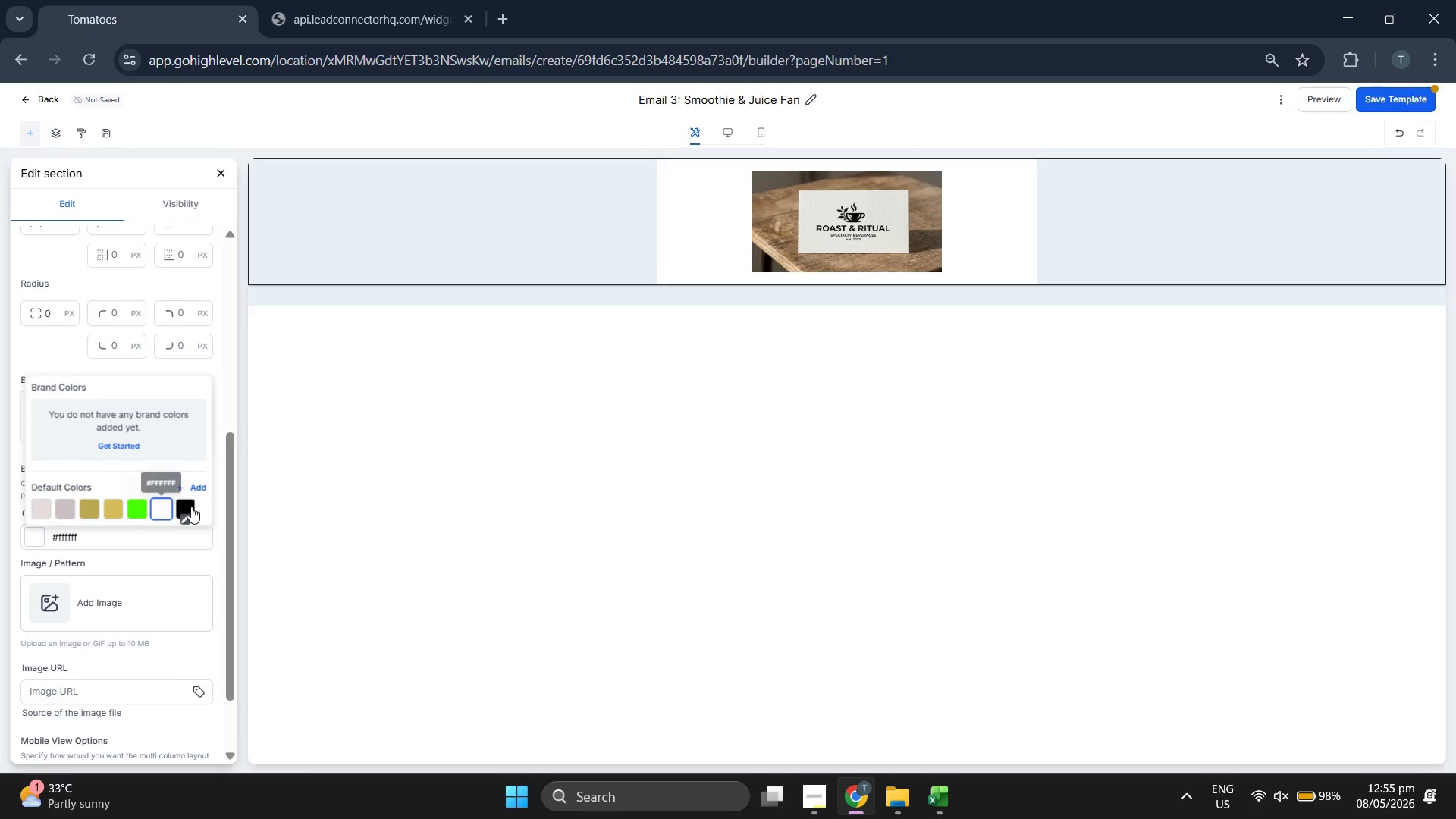 
left_click([192, 505])
 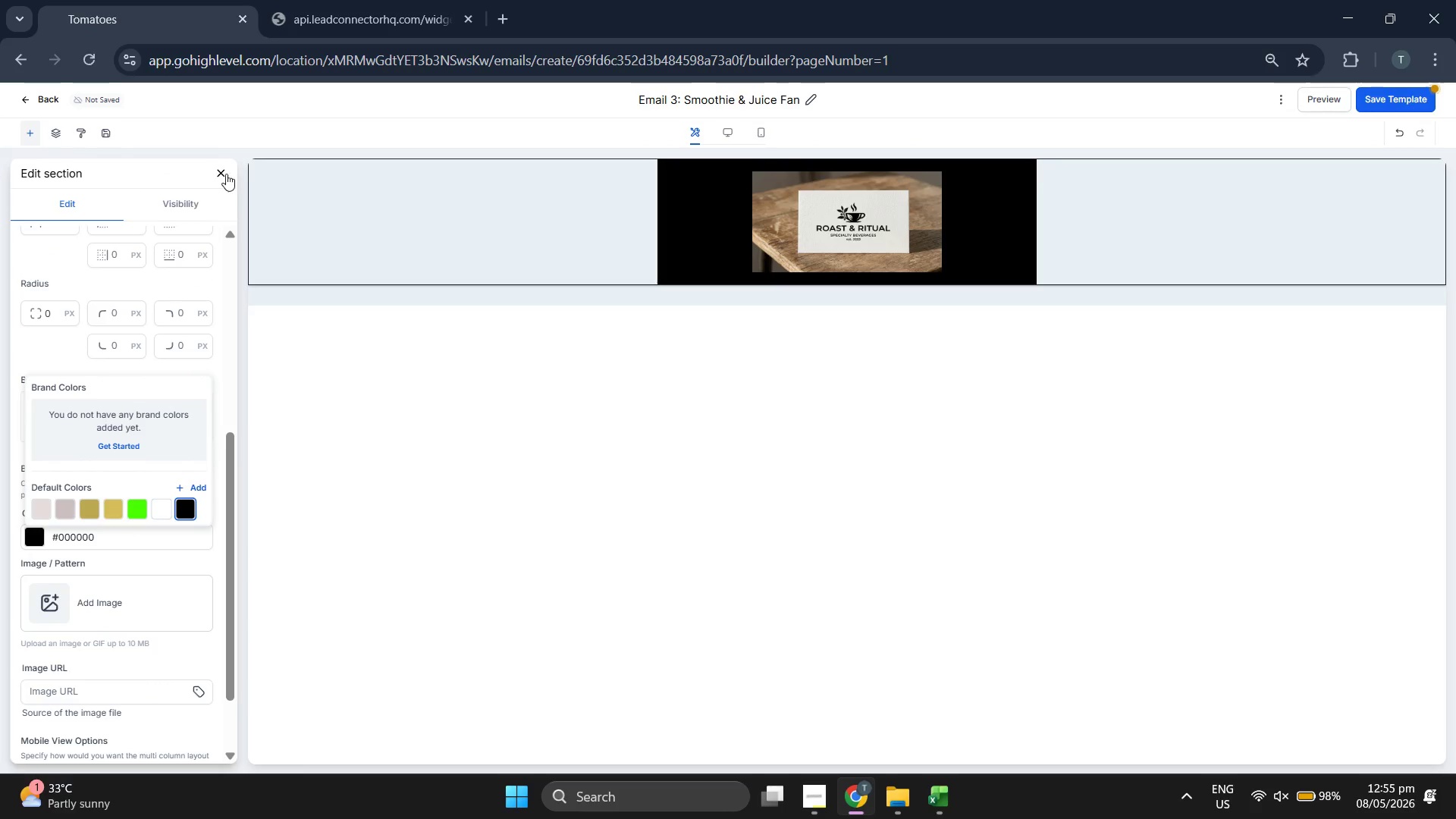 
left_click([225, 172])
 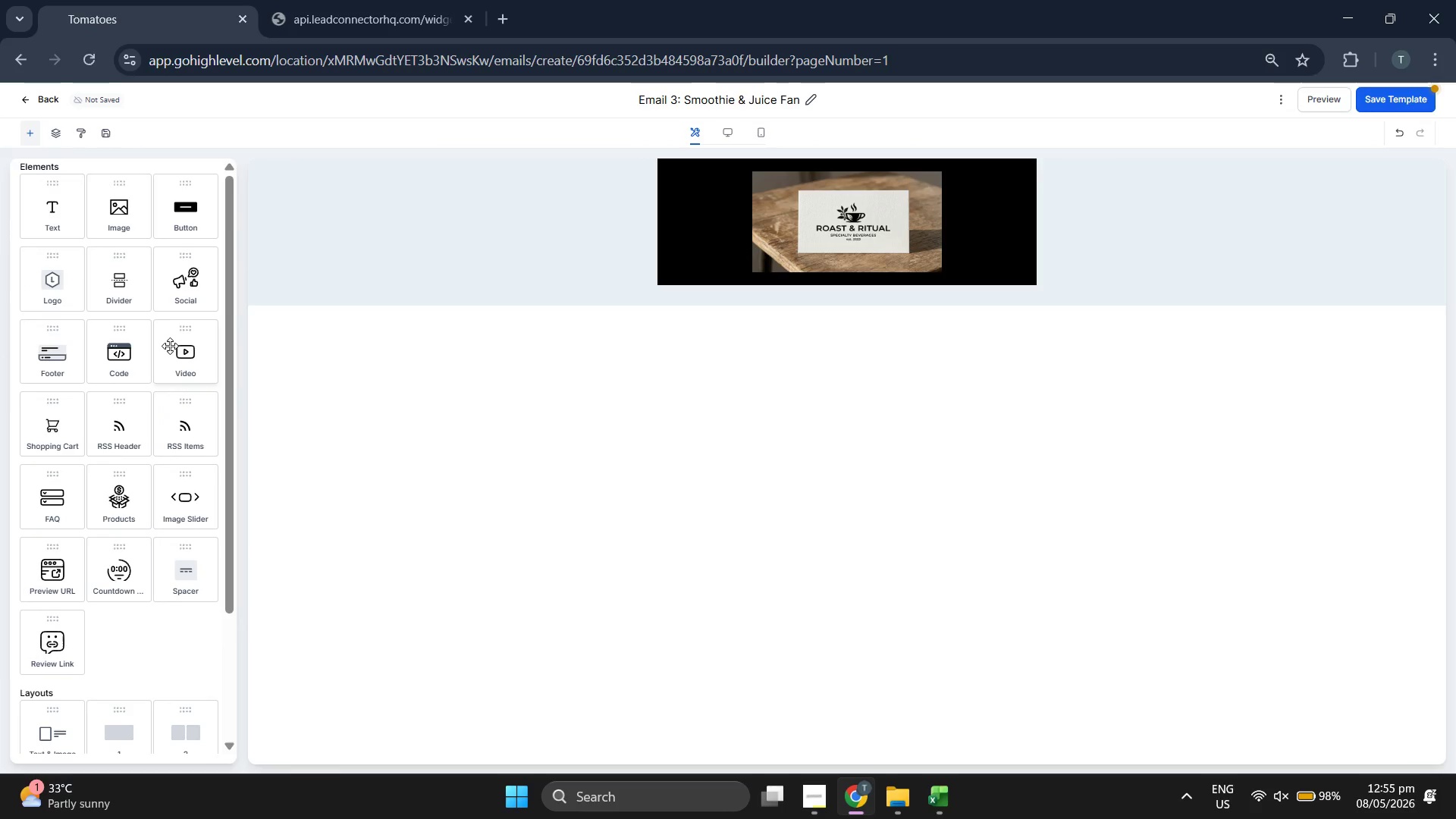 
scroll: coordinate [168, 348], scroll_direction: up, amount: 1.0
 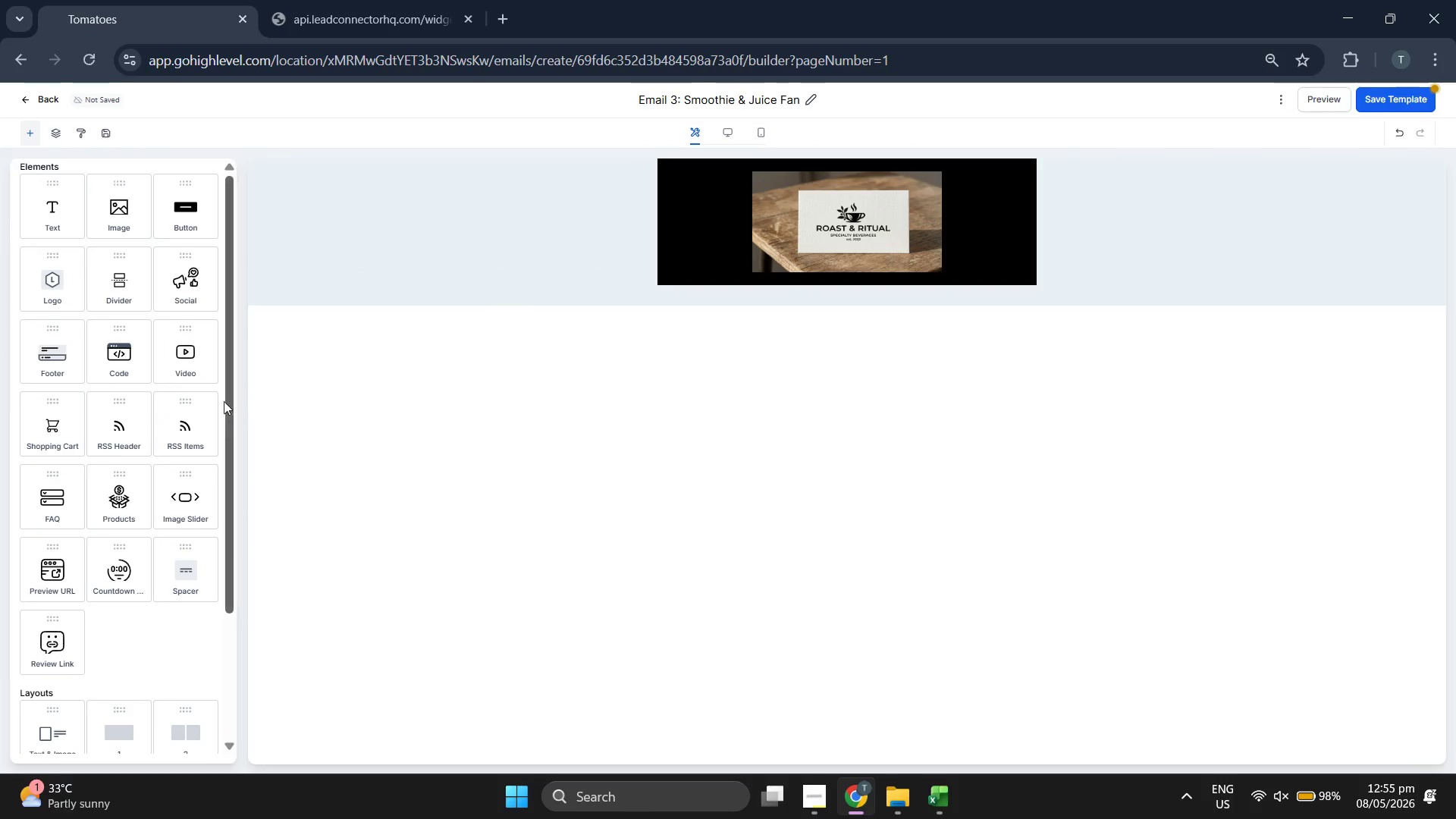 
left_click_drag(start_coordinate=[124, 224], to_coordinate=[238, 297])
 